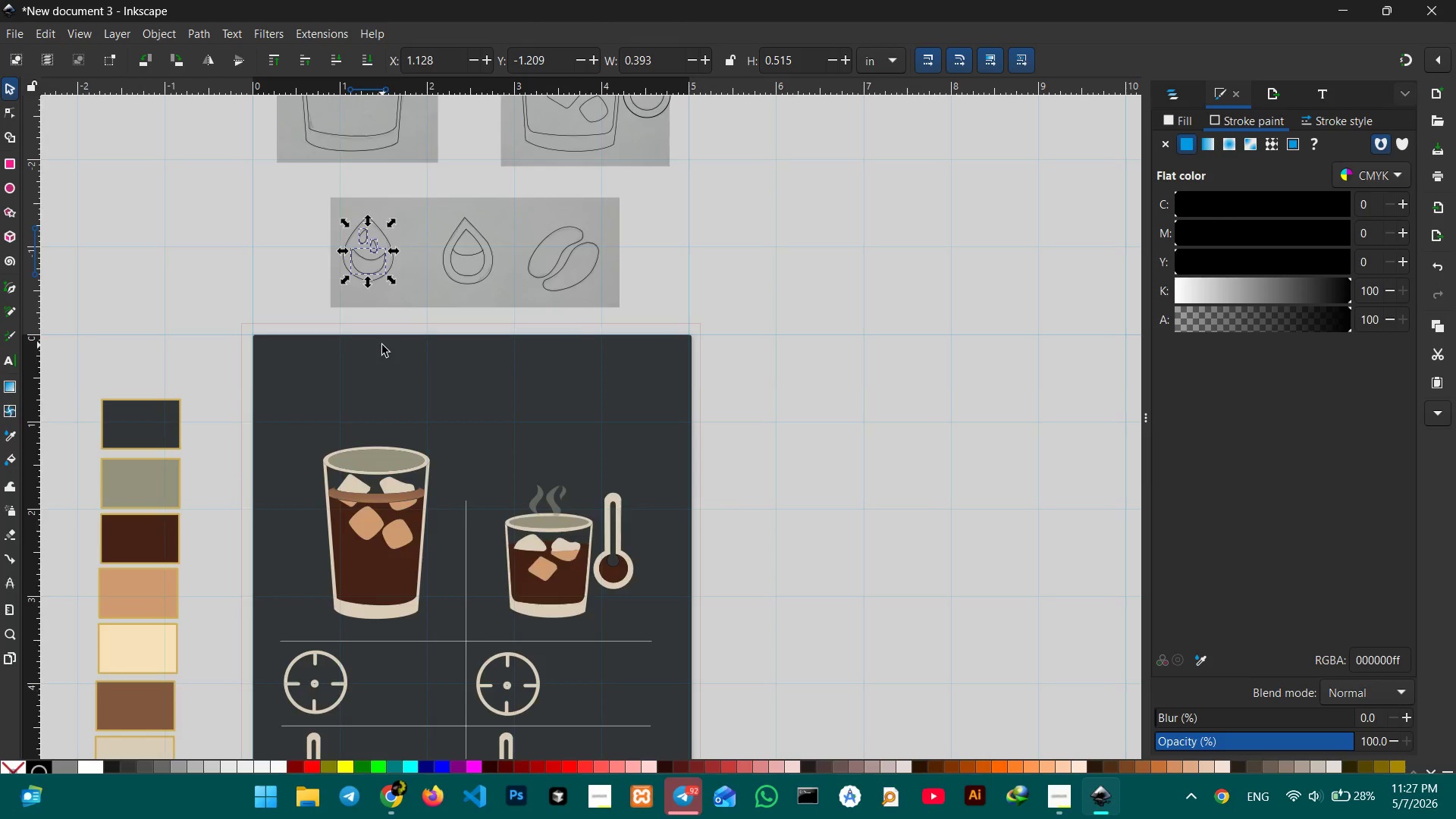 
scroll: coordinate [381, 343], scroll_direction: down, amount: 8.0
 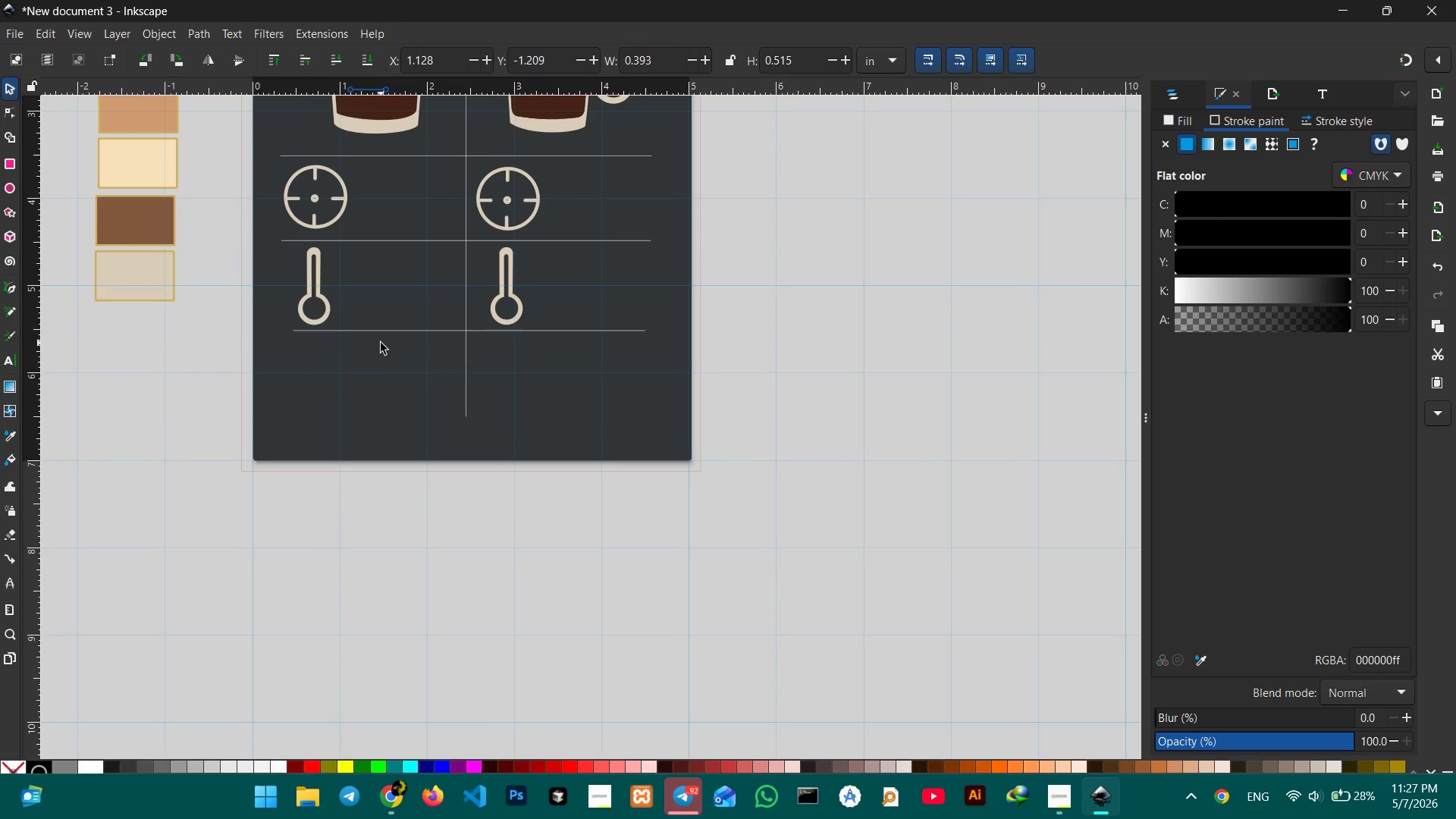 
key(Control+V)
 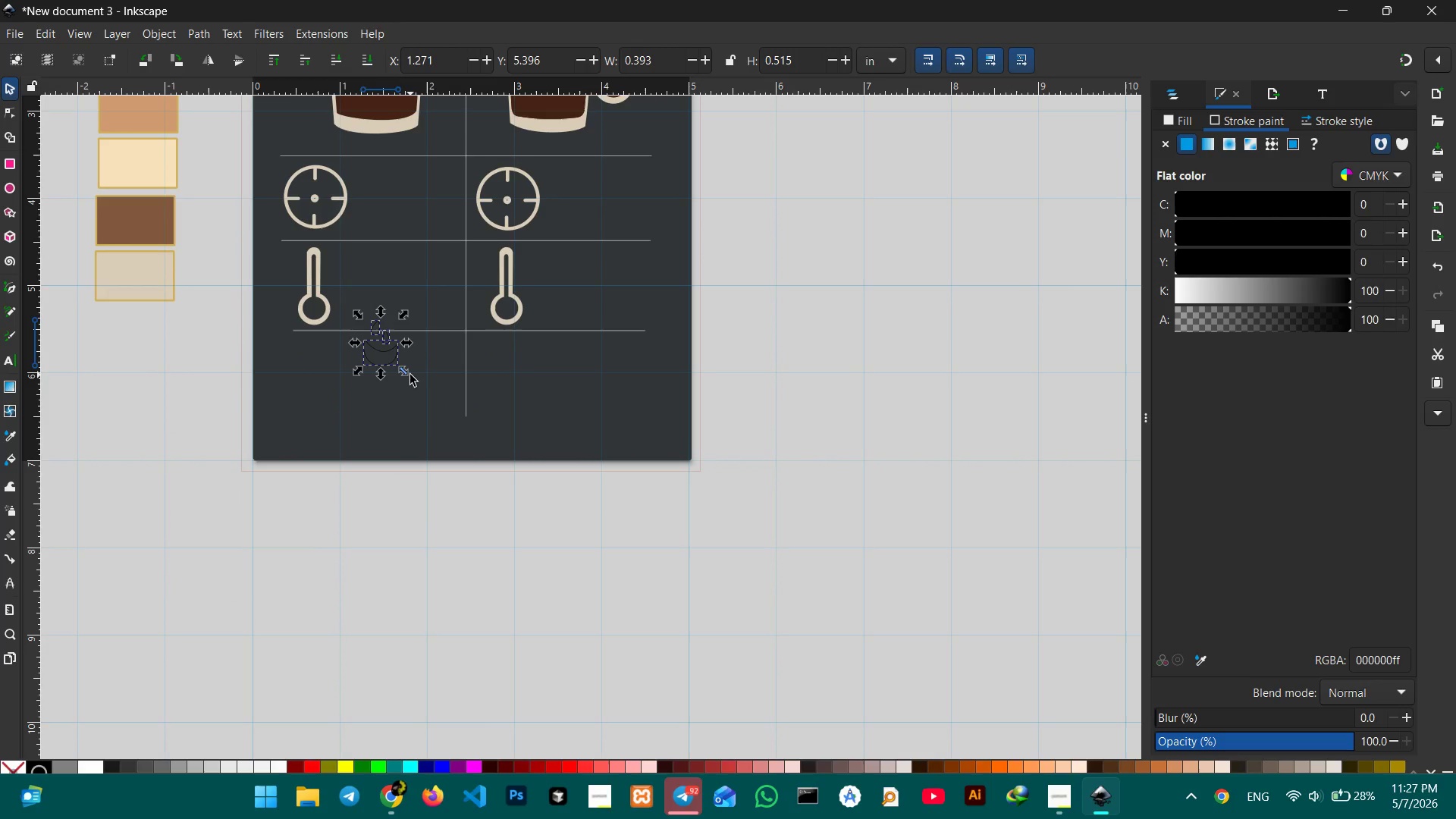 
key(Backspace)
 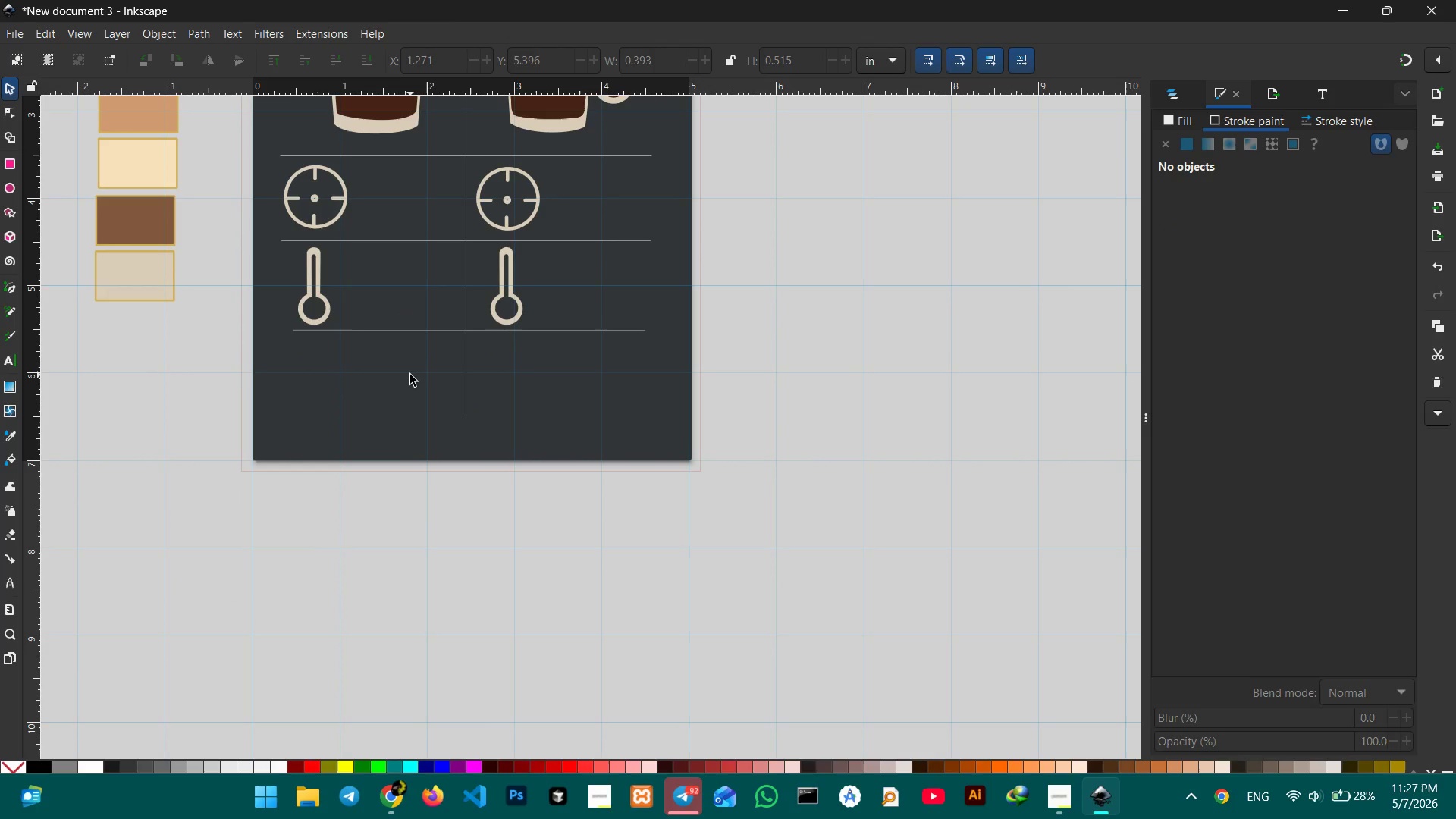 
scroll: coordinate [359, 209], scroll_direction: up, amount: 8.0
 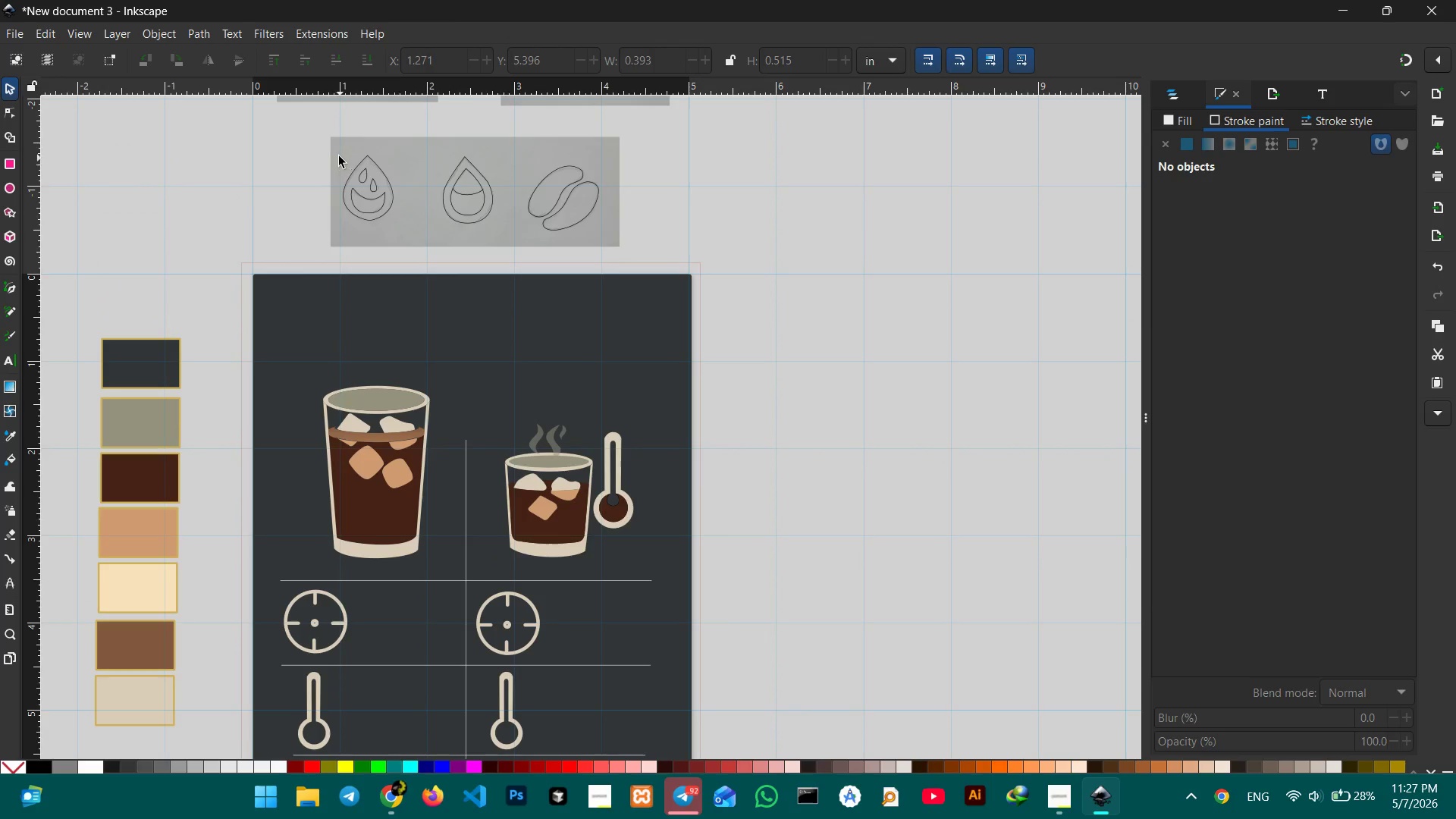 
left_click_drag(start_coordinate=[334, 146], to_coordinate=[415, 236])
 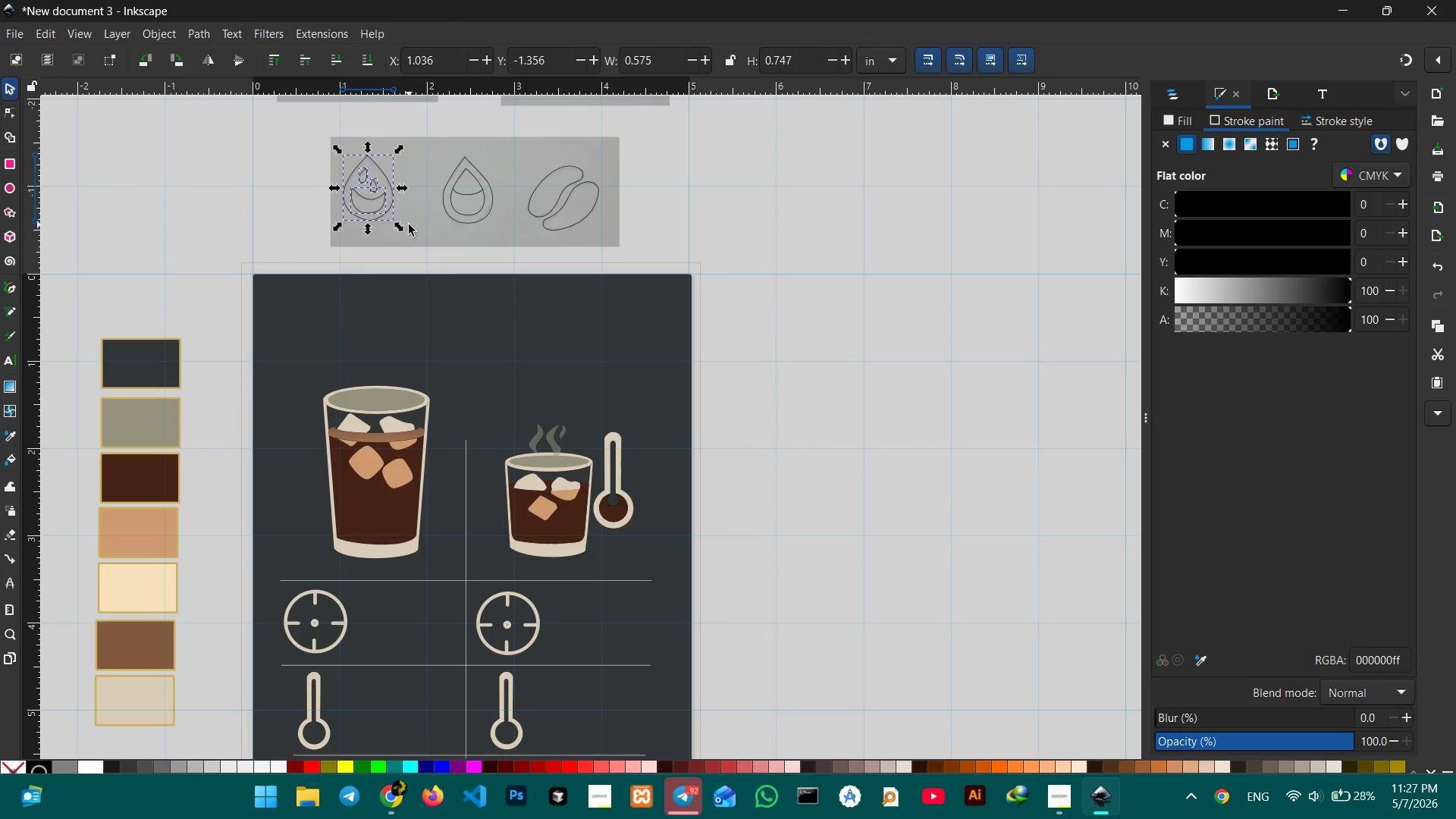 
key(Control+C)
 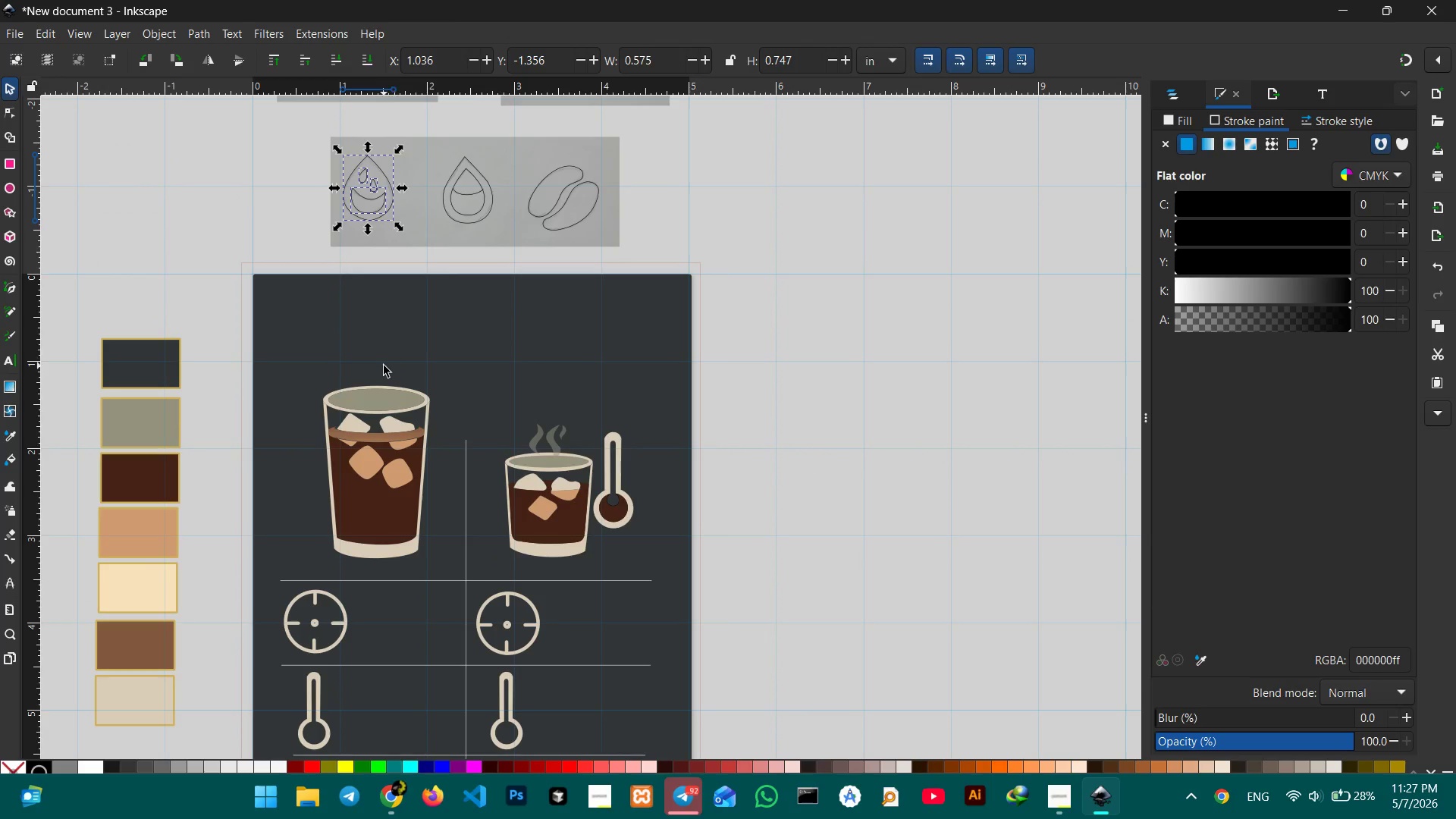 
scroll: coordinate [379, 353], scroll_direction: down, amount: 7.0
 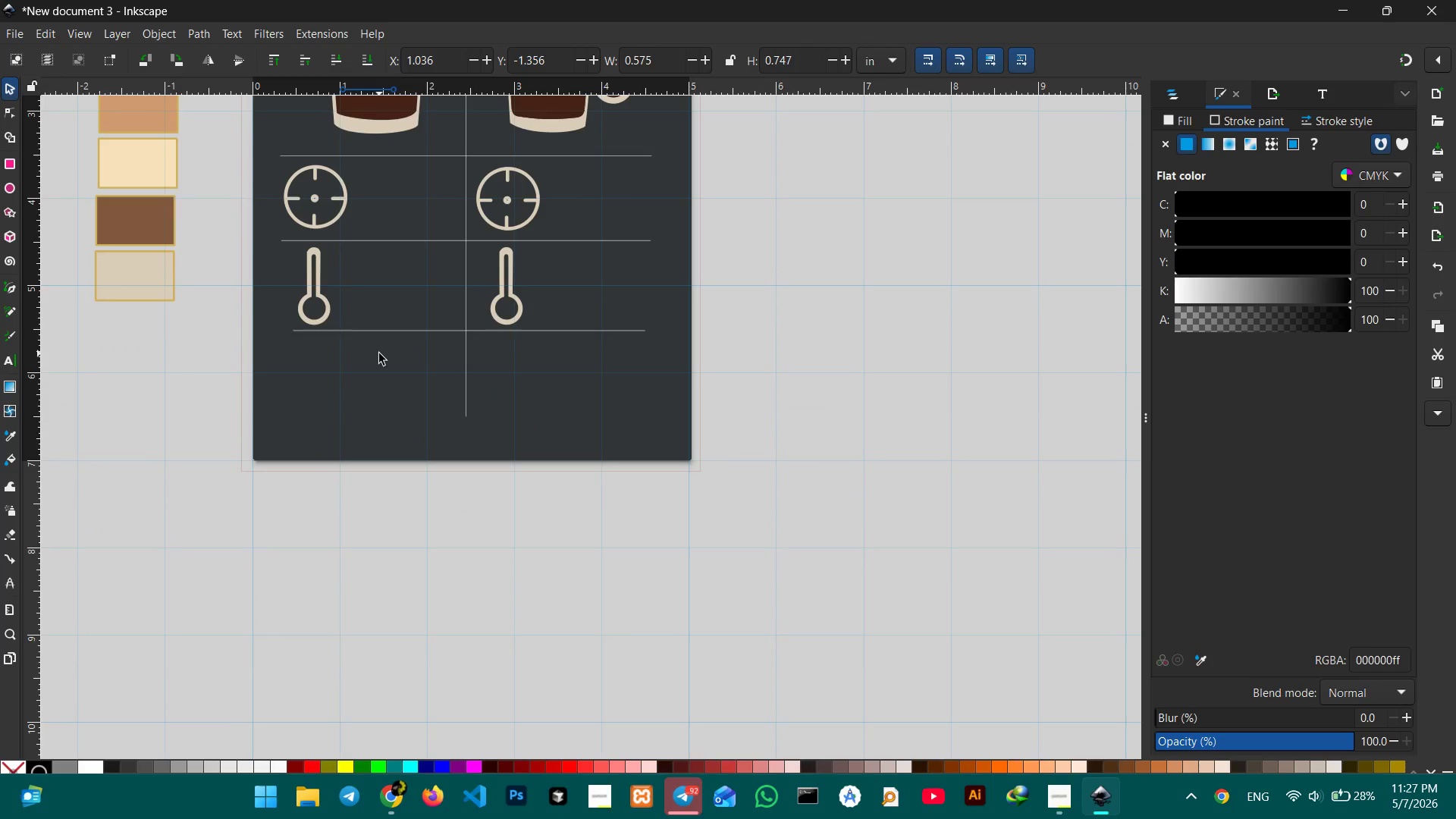 
key(Control+V)
 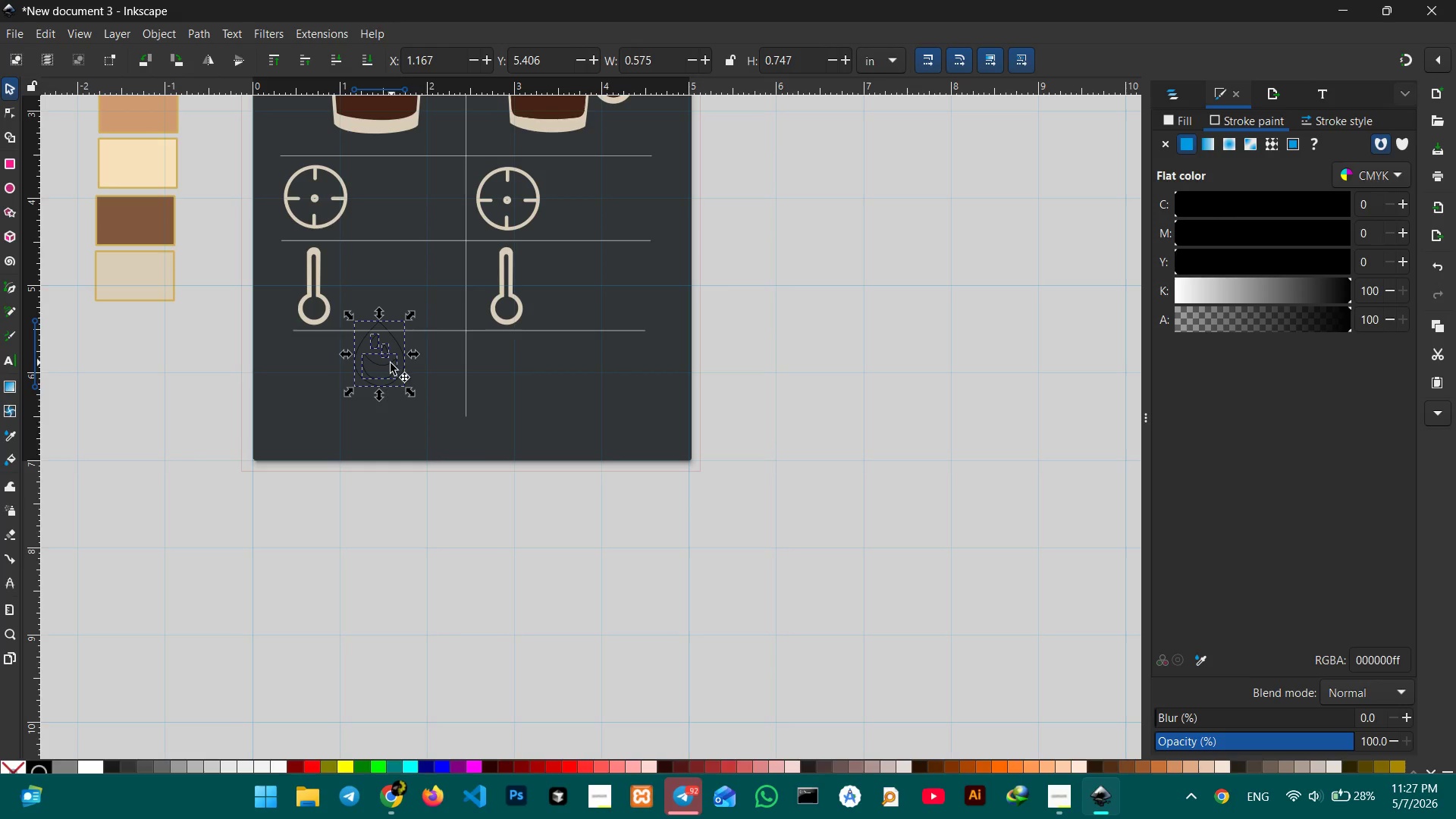 
left_click_drag(start_coordinate=[391, 363], to_coordinate=[331, 409])
 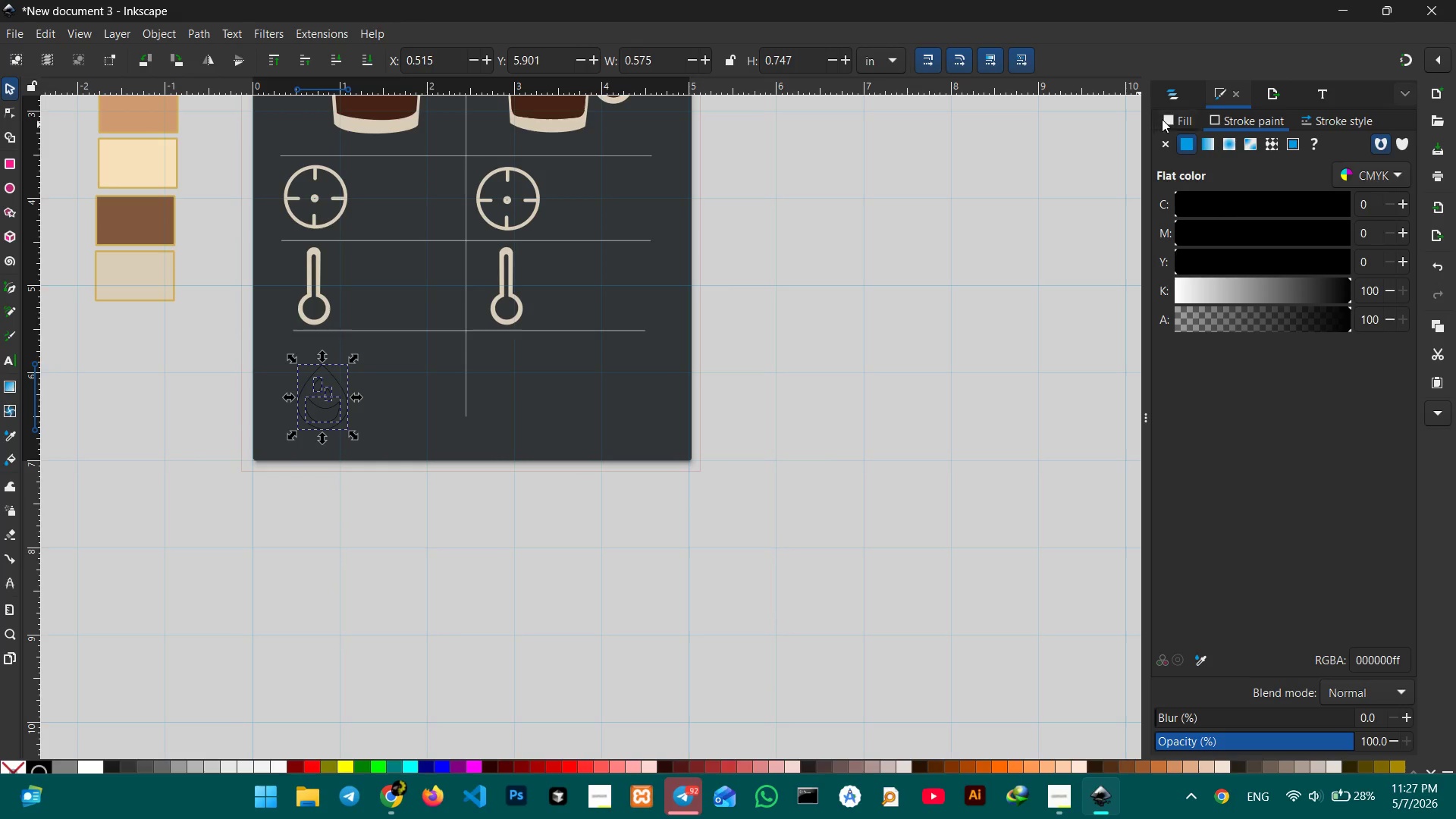 
left_click([1169, 119])
 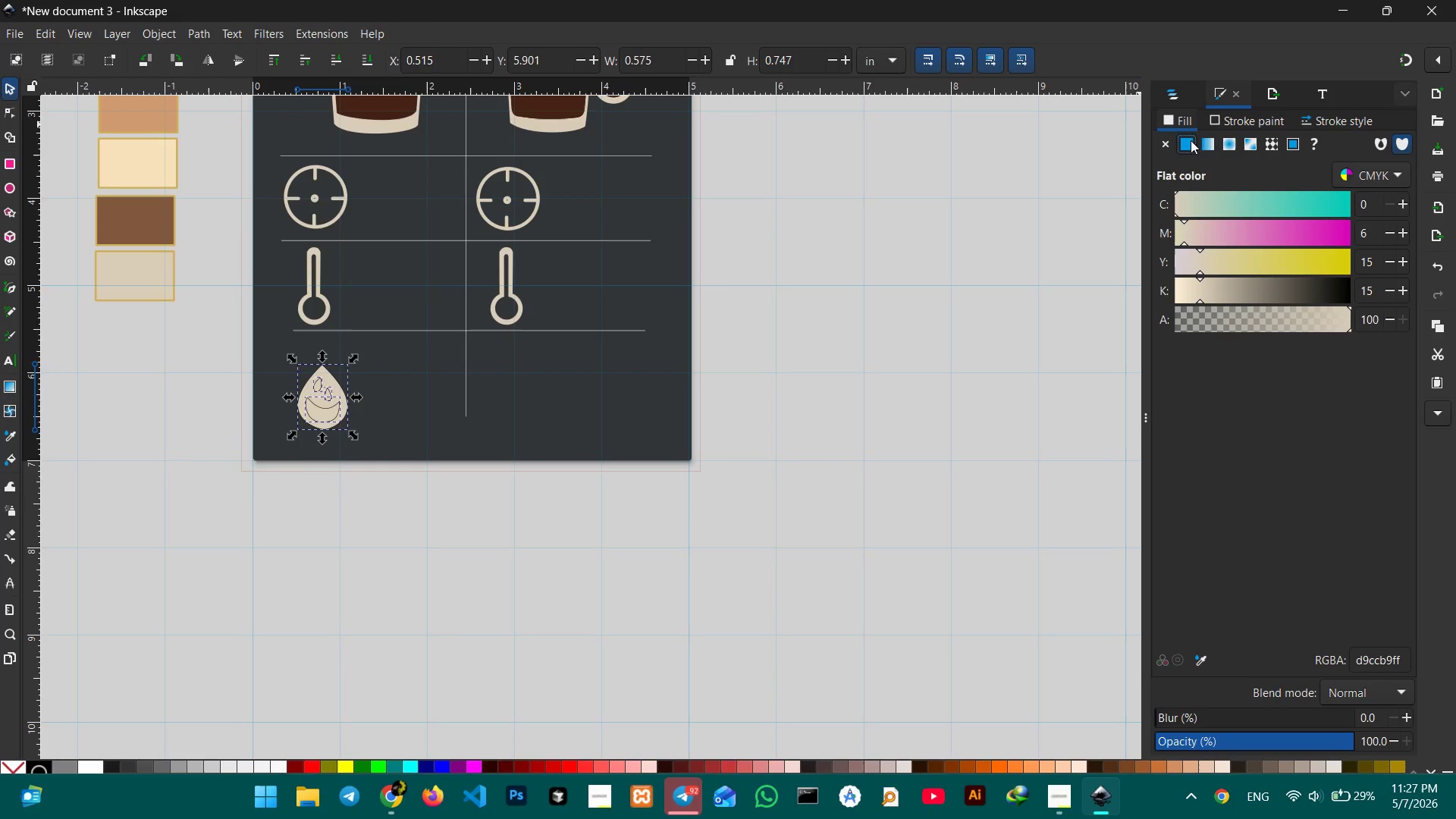 
triple_click([1225, 123])
 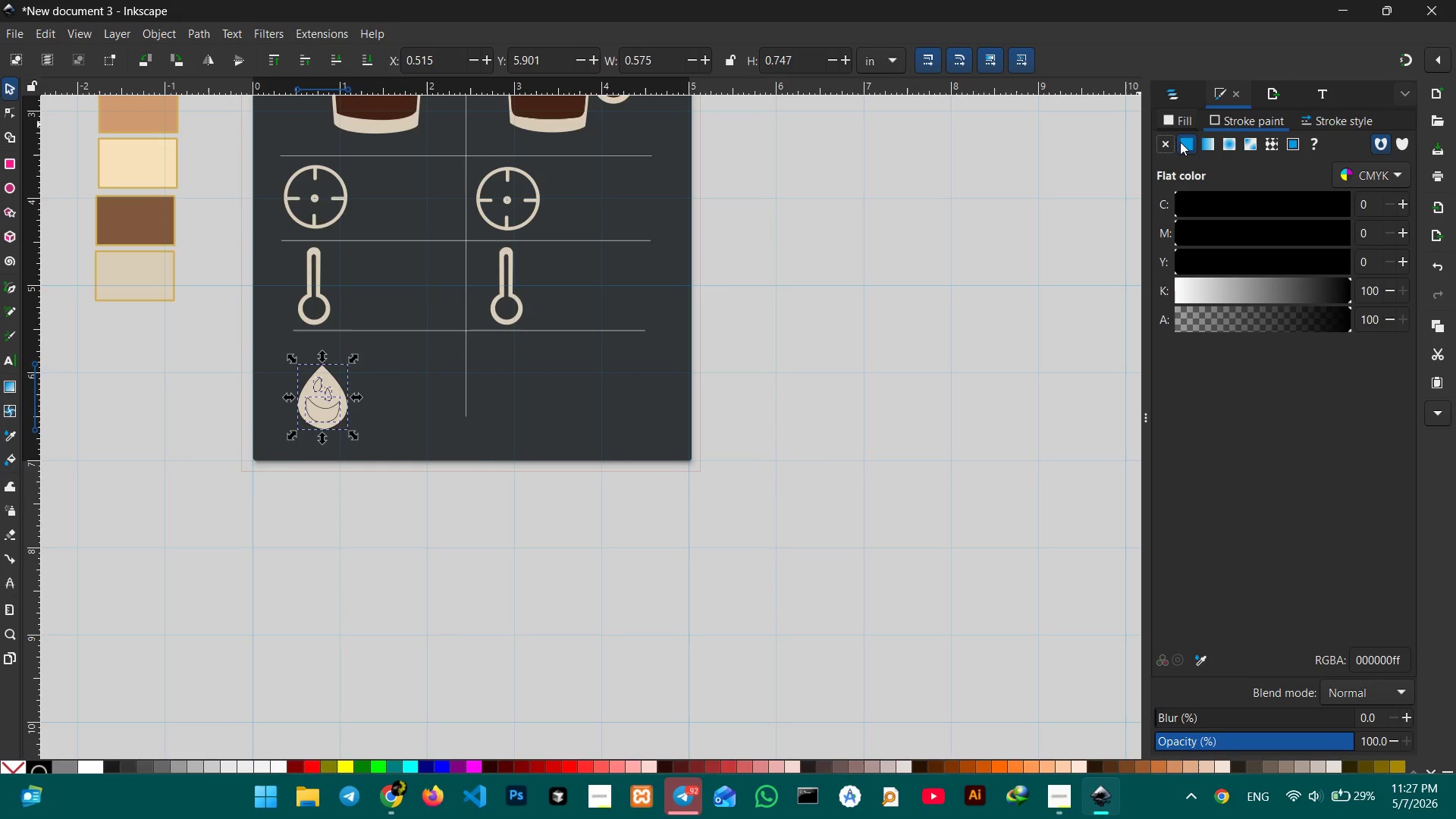 
left_click([1163, 142])
 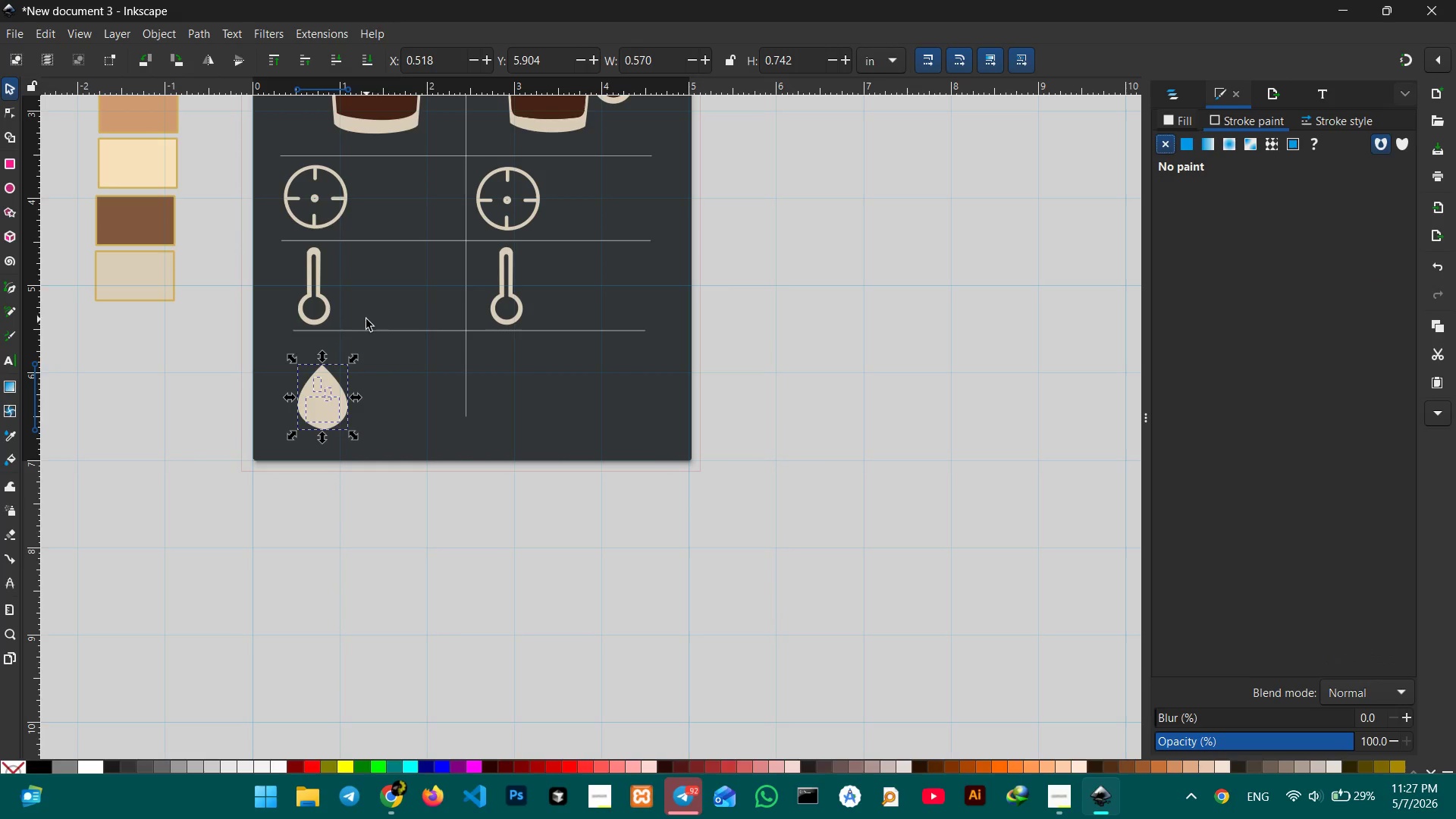 
hold_key(key=ControlLeft, duration=0.39)
 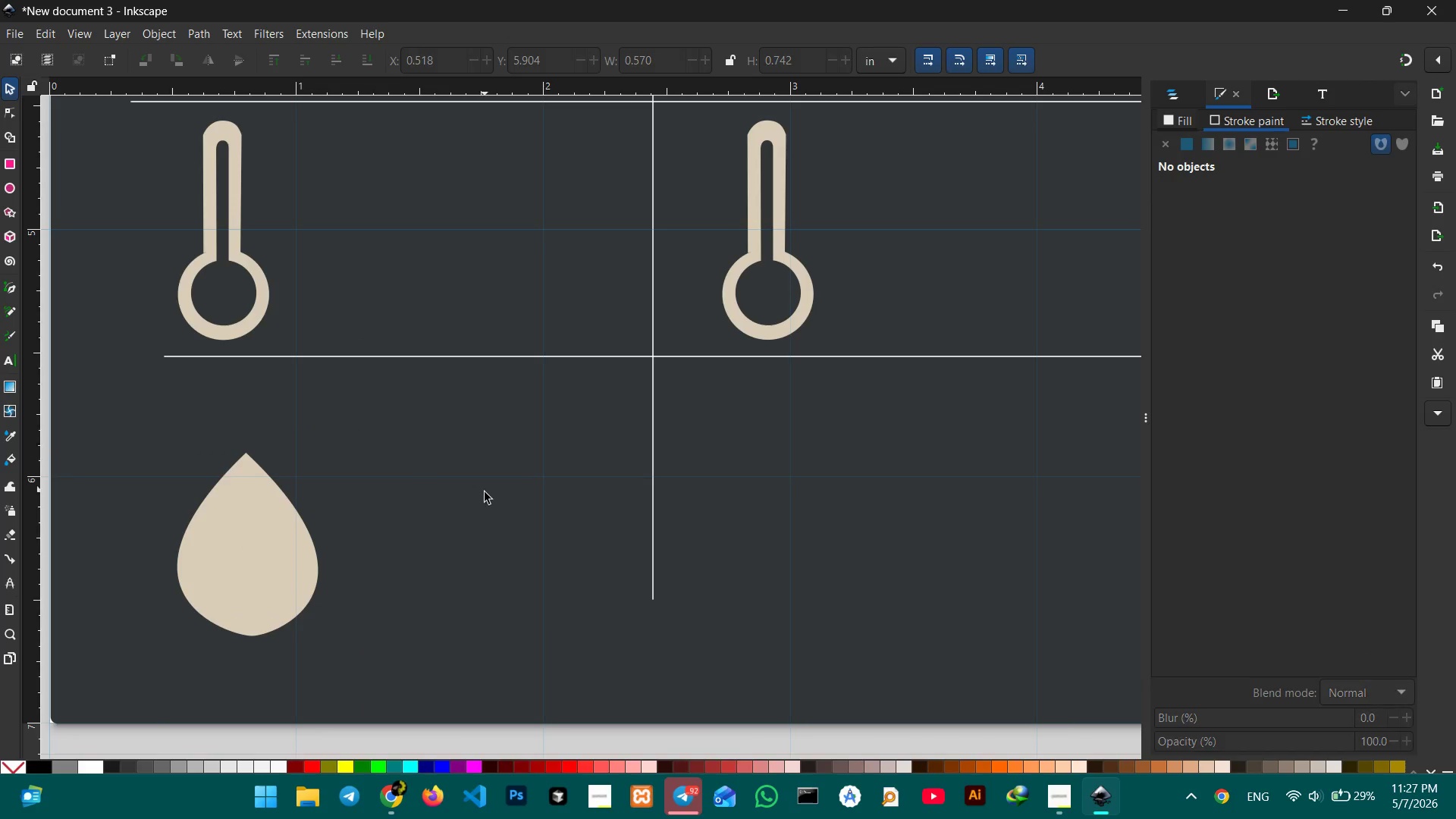 
left_click_drag(start_coordinate=[361, 315], to_coordinate=[358, 438])
 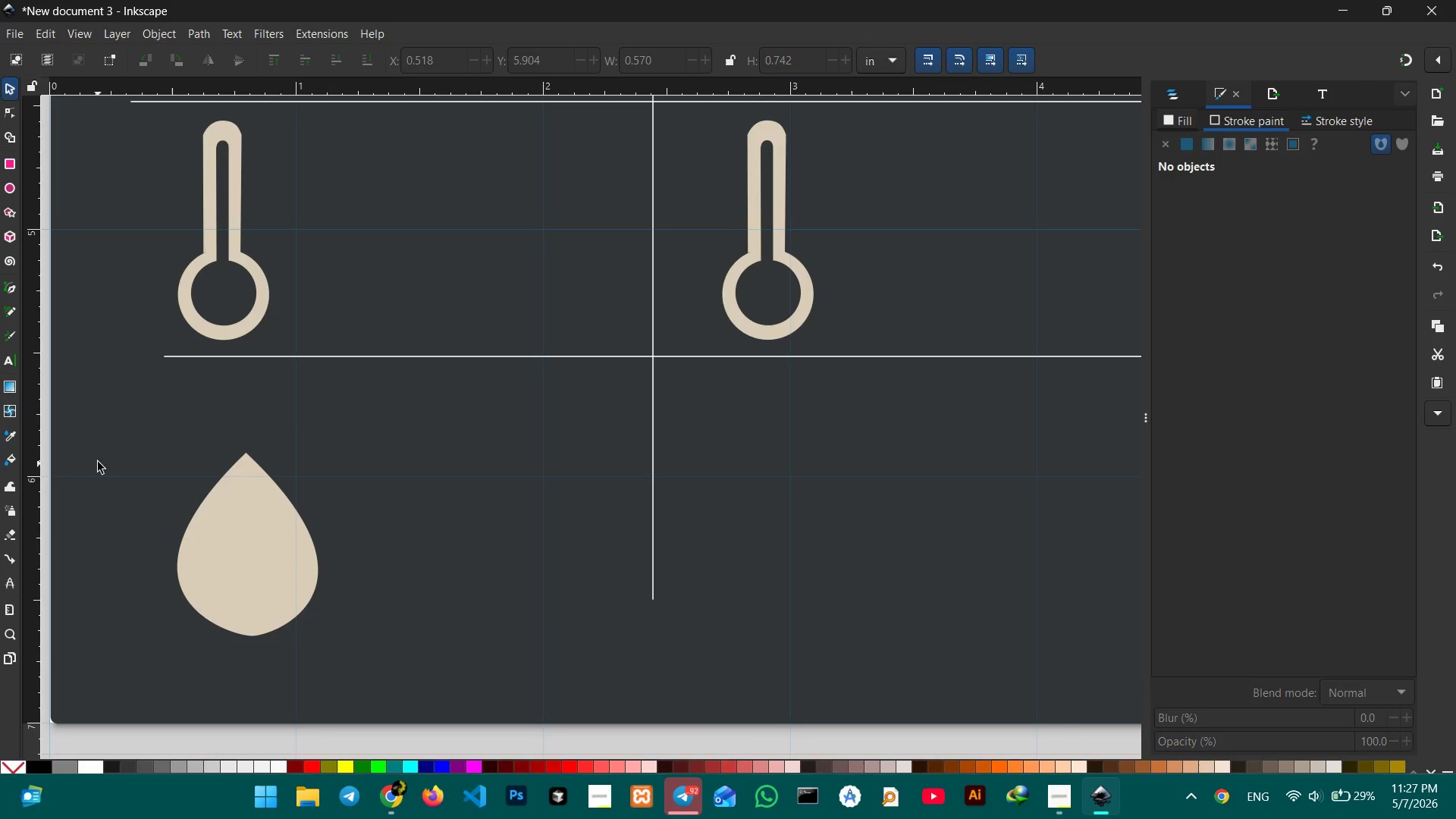 
scroll: coordinate [362, 315], scroll_direction: up, amount: 3.0
 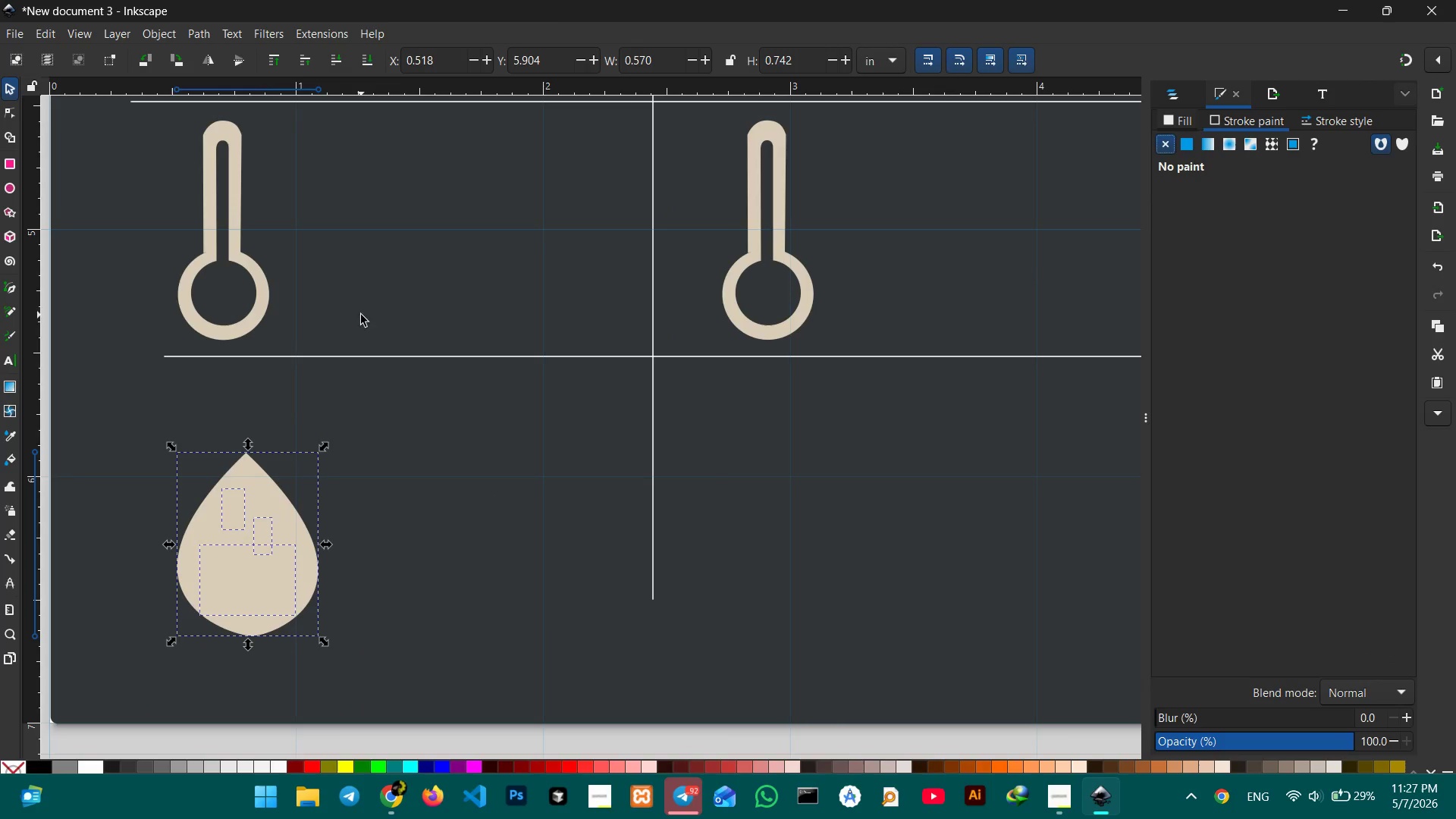 
left_click_drag(start_coordinate=[100, 435], to_coordinate=[362, 652])
 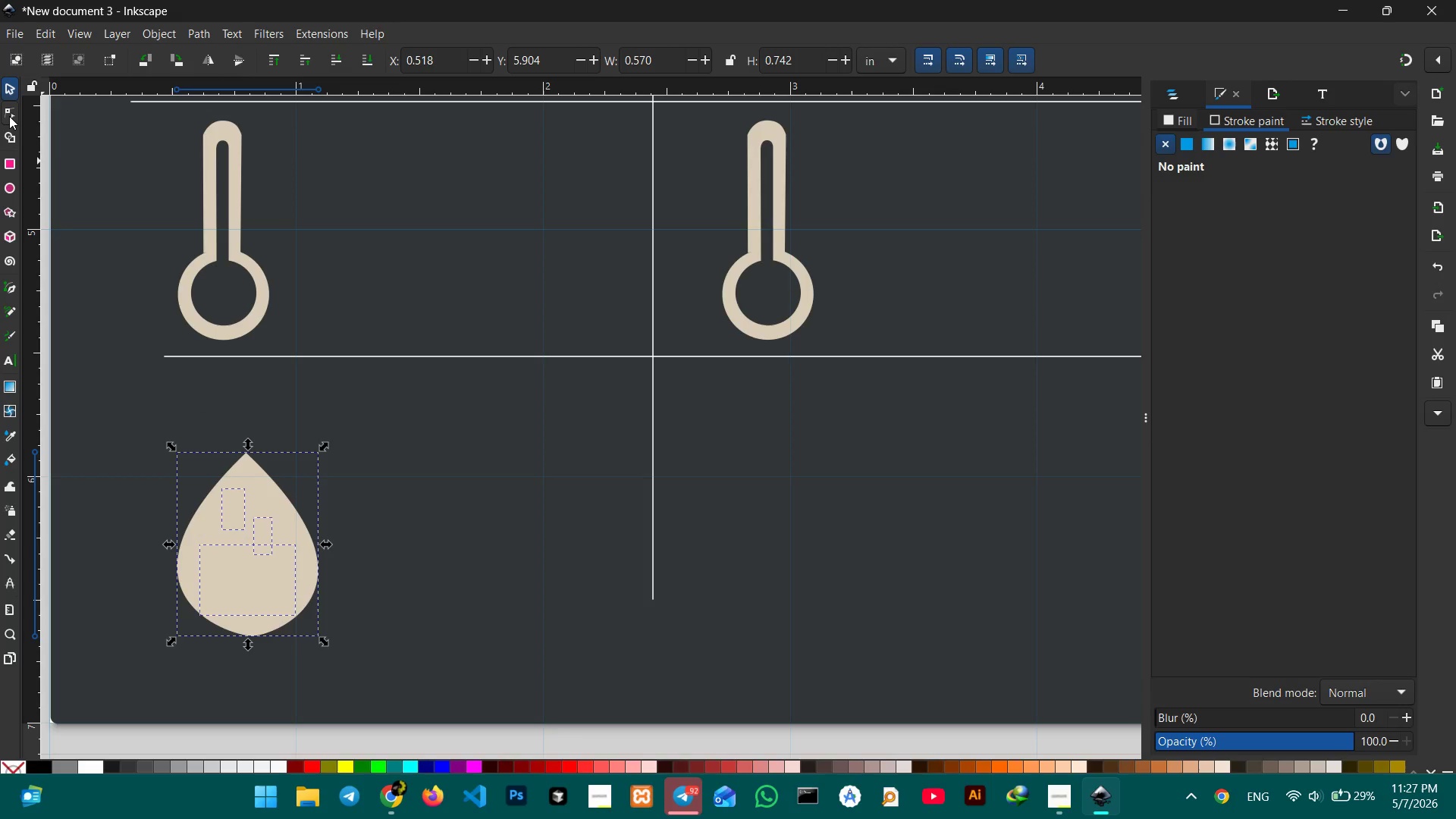 
left_click([9, 133])
 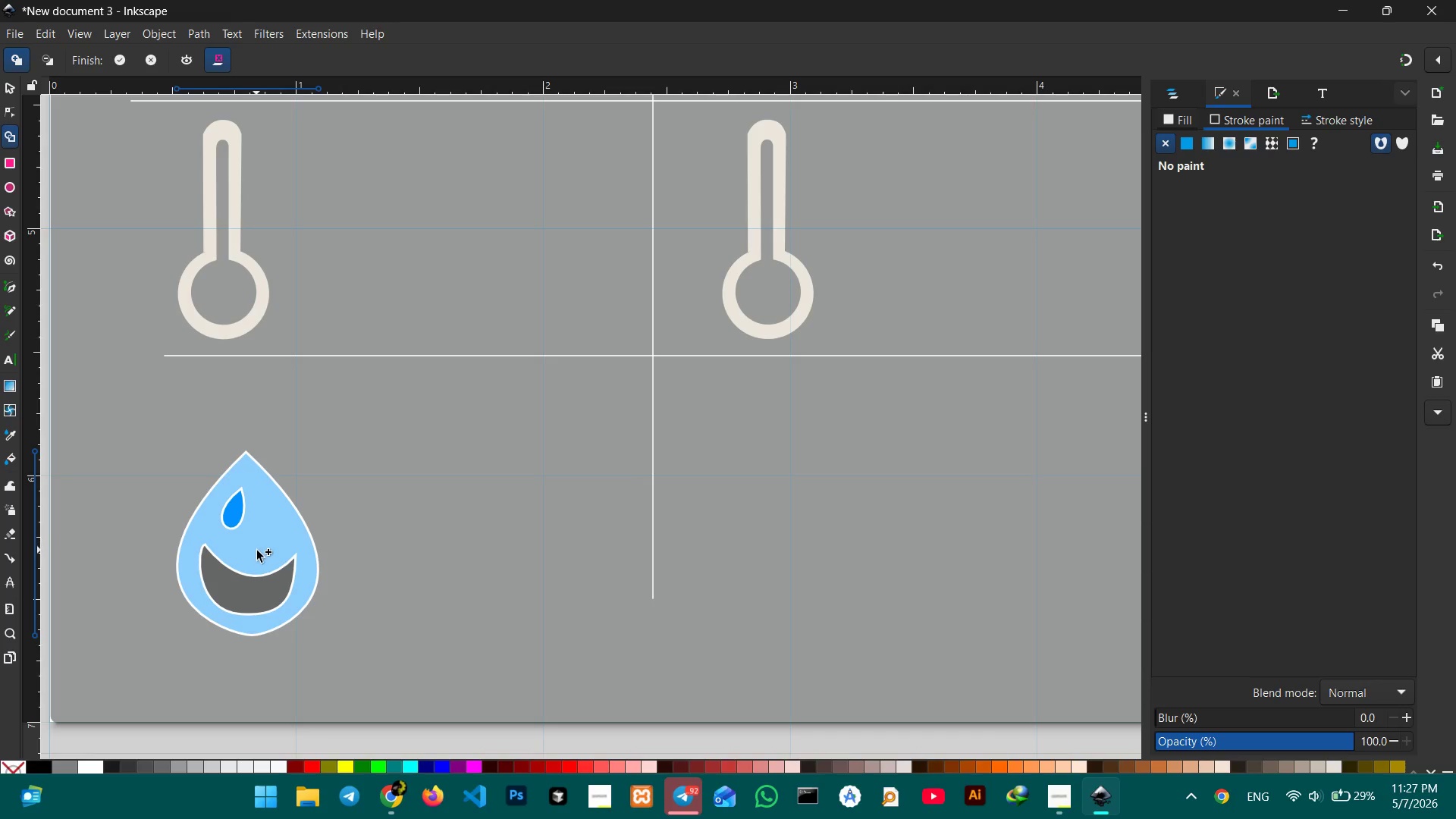 
left_click([230, 591])
 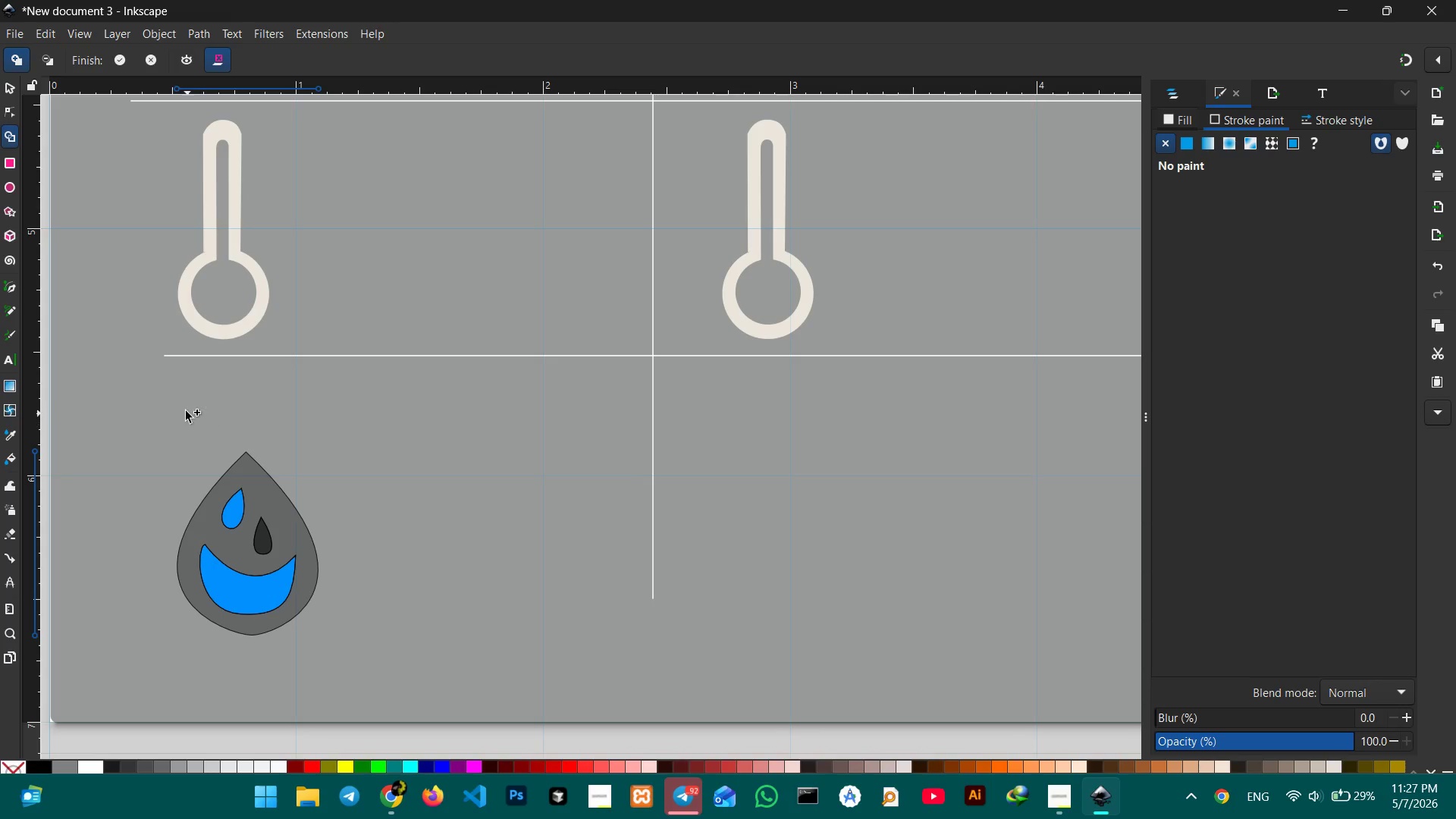 
key(Control+Z)
 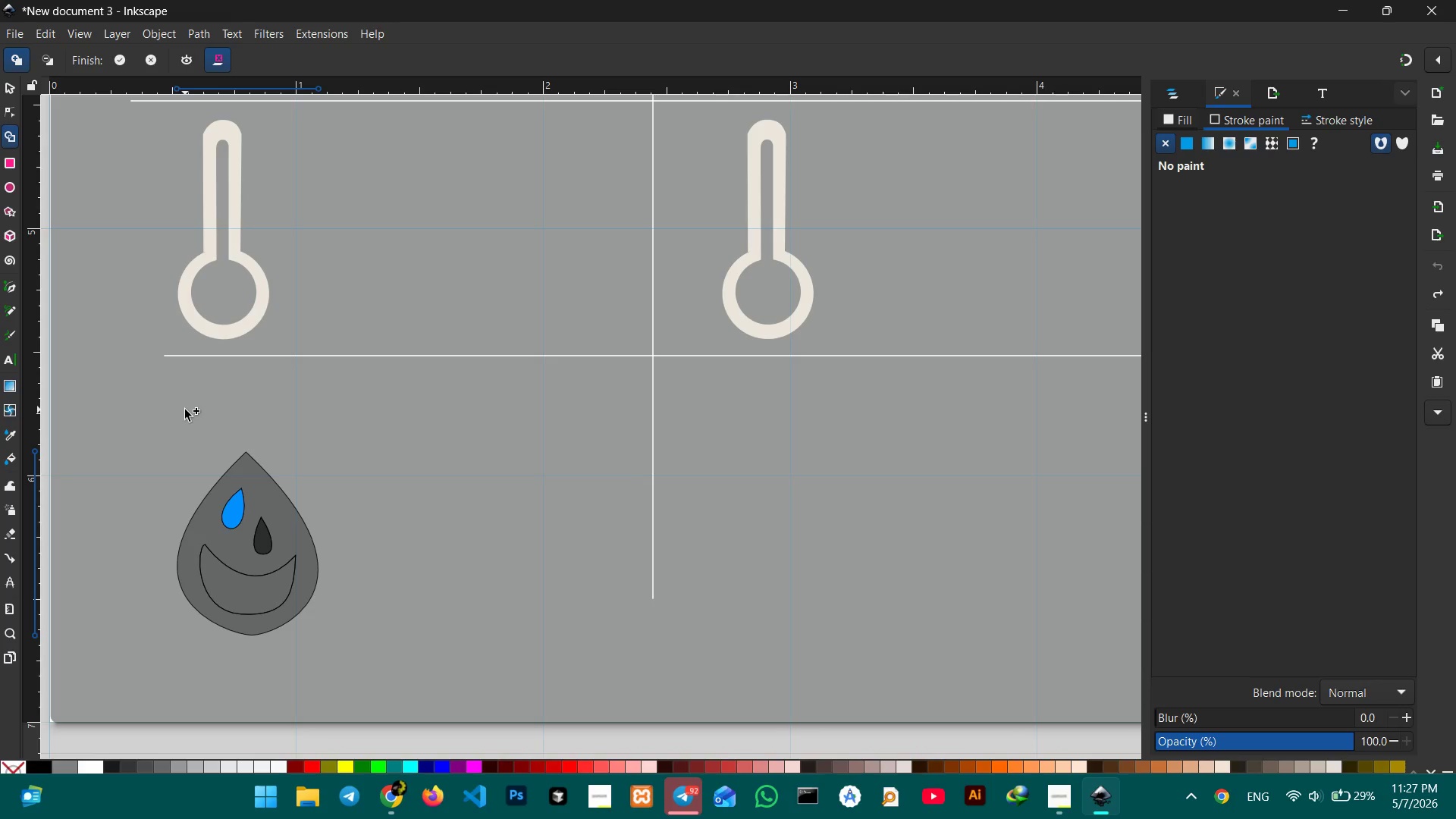 
key(Control+Z)
 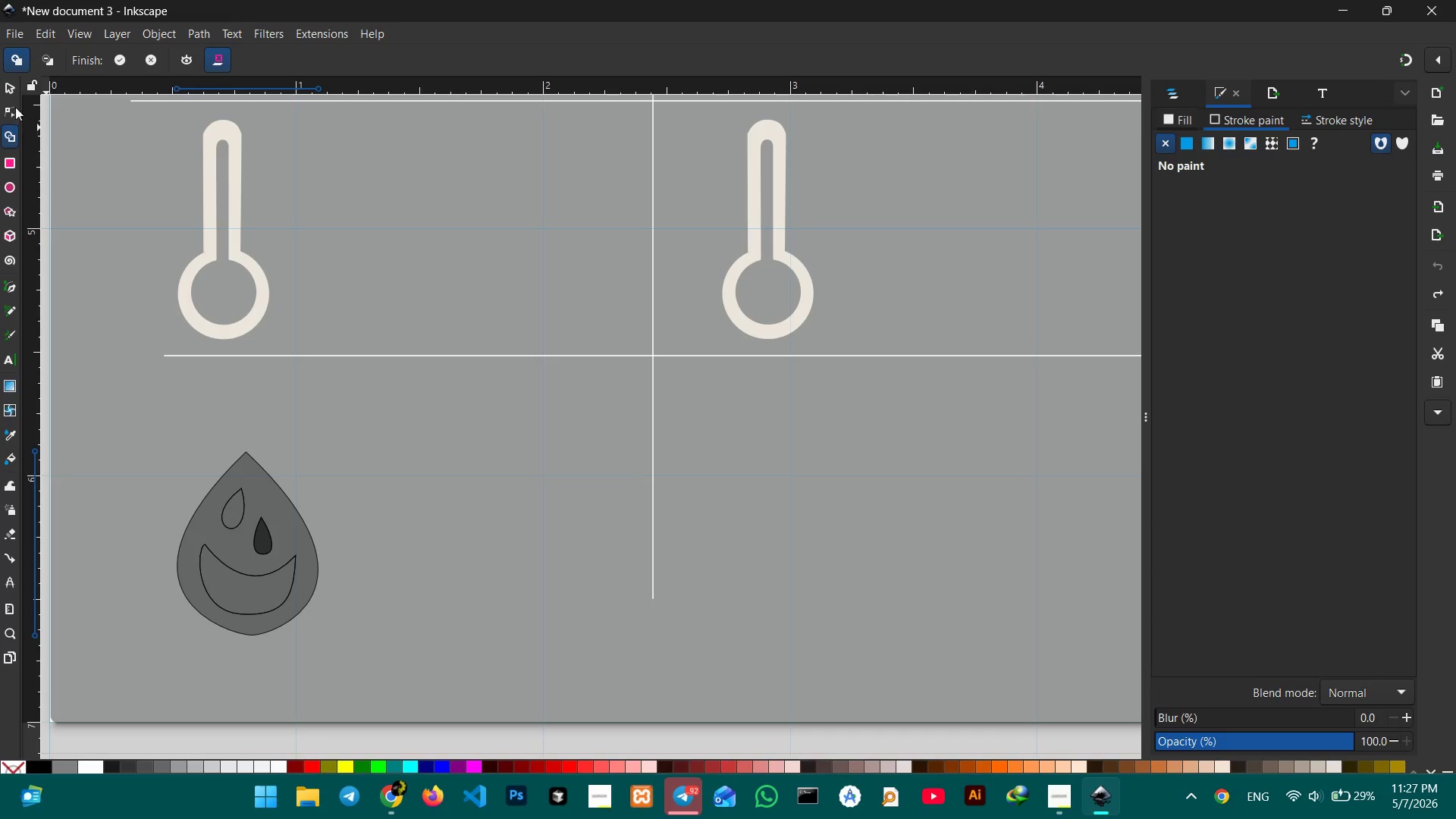 
left_click([11, 93])
 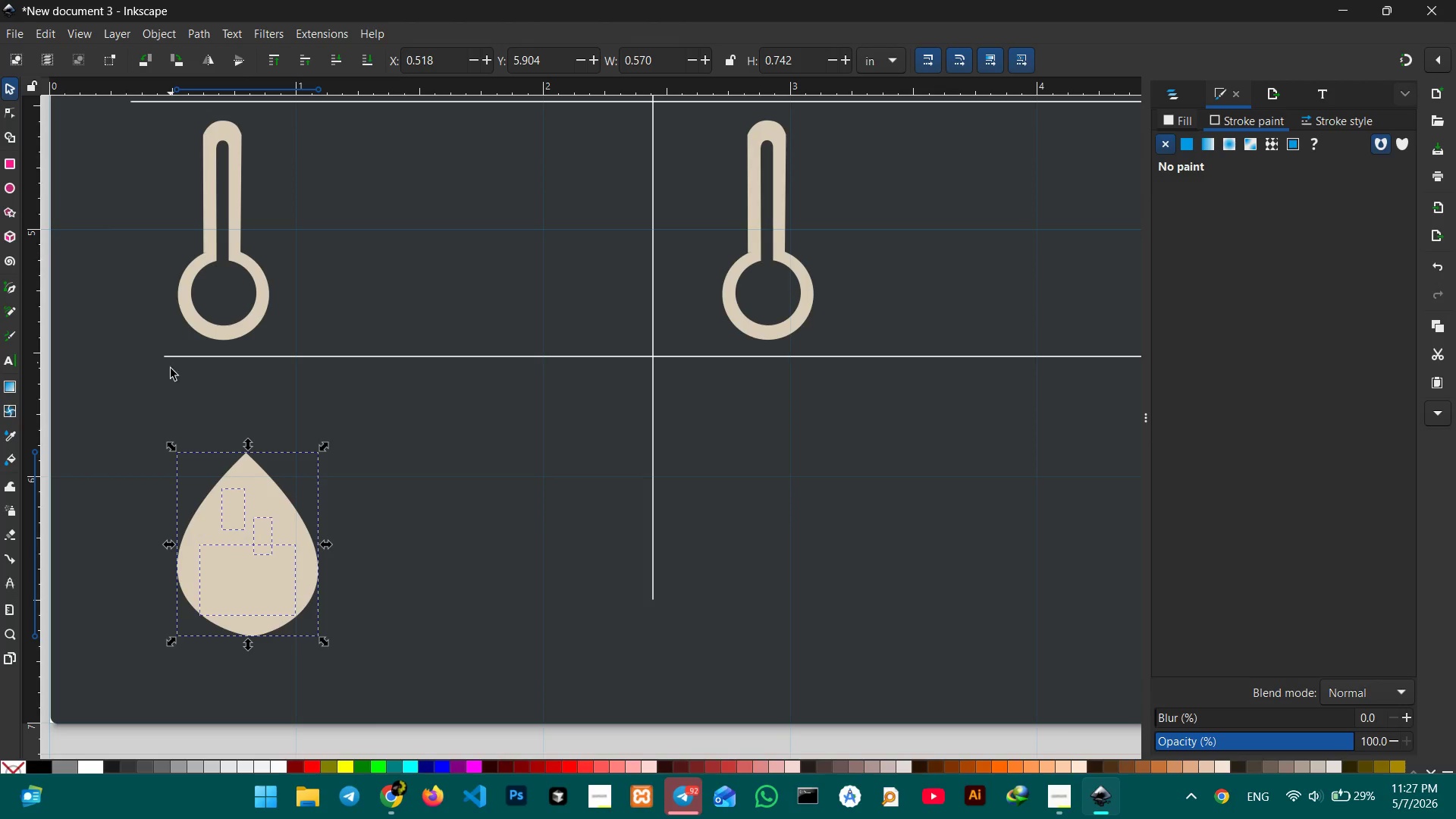 
double_click([158, 376])
 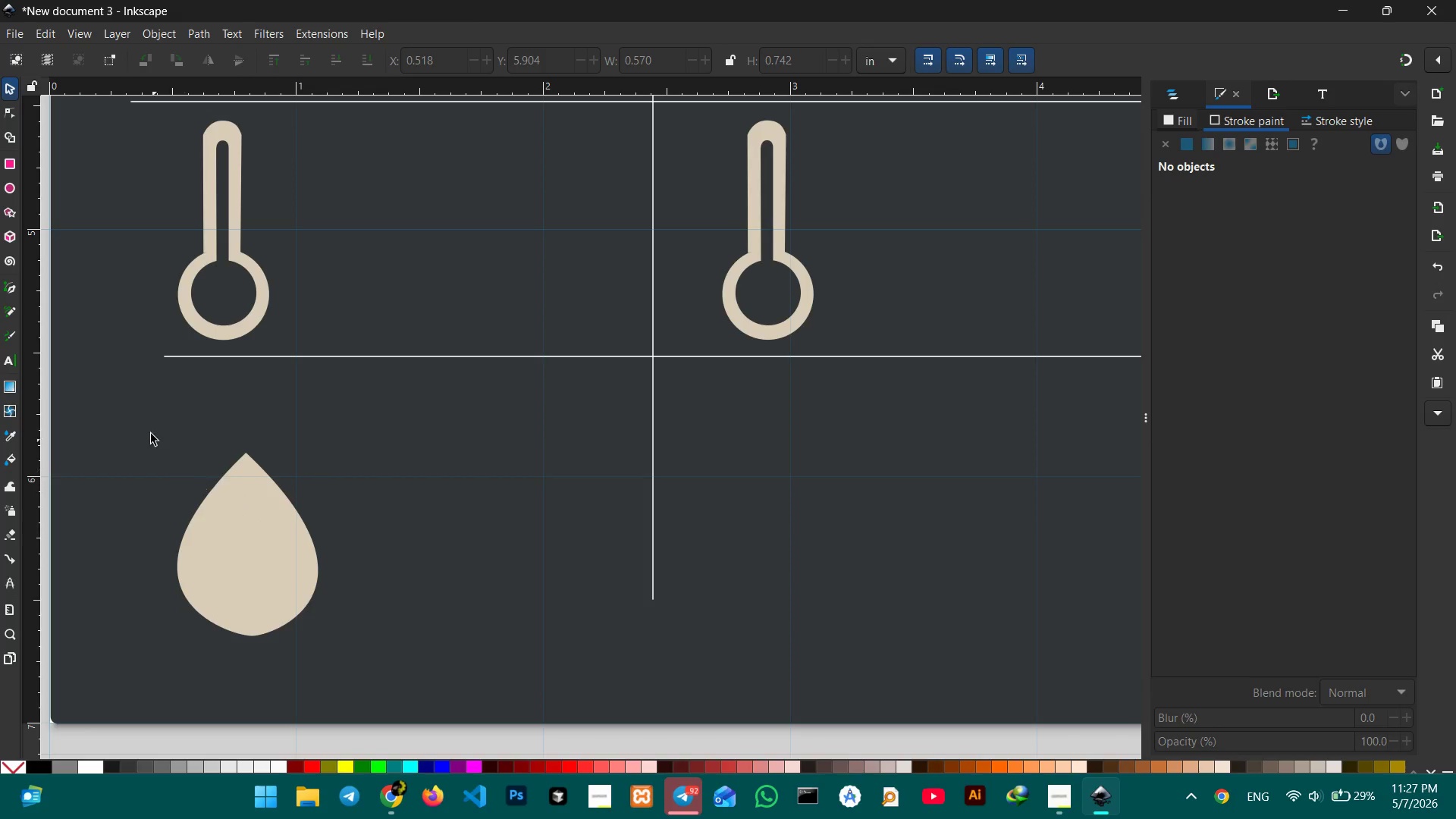 
left_click_drag(start_coordinate=[149, 431], to_coordinate=[396, 671])
 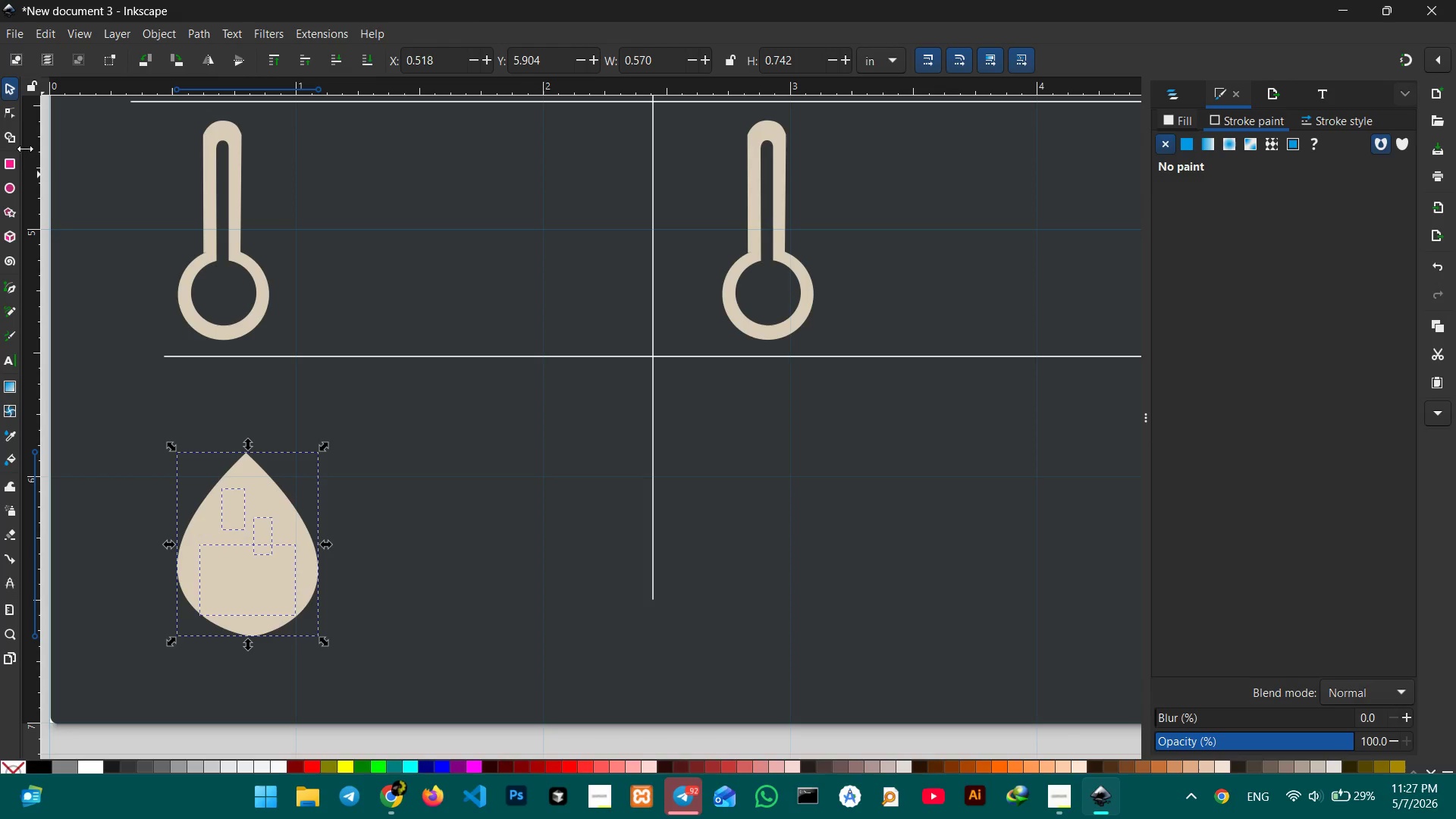 
left_click([5, 139])
 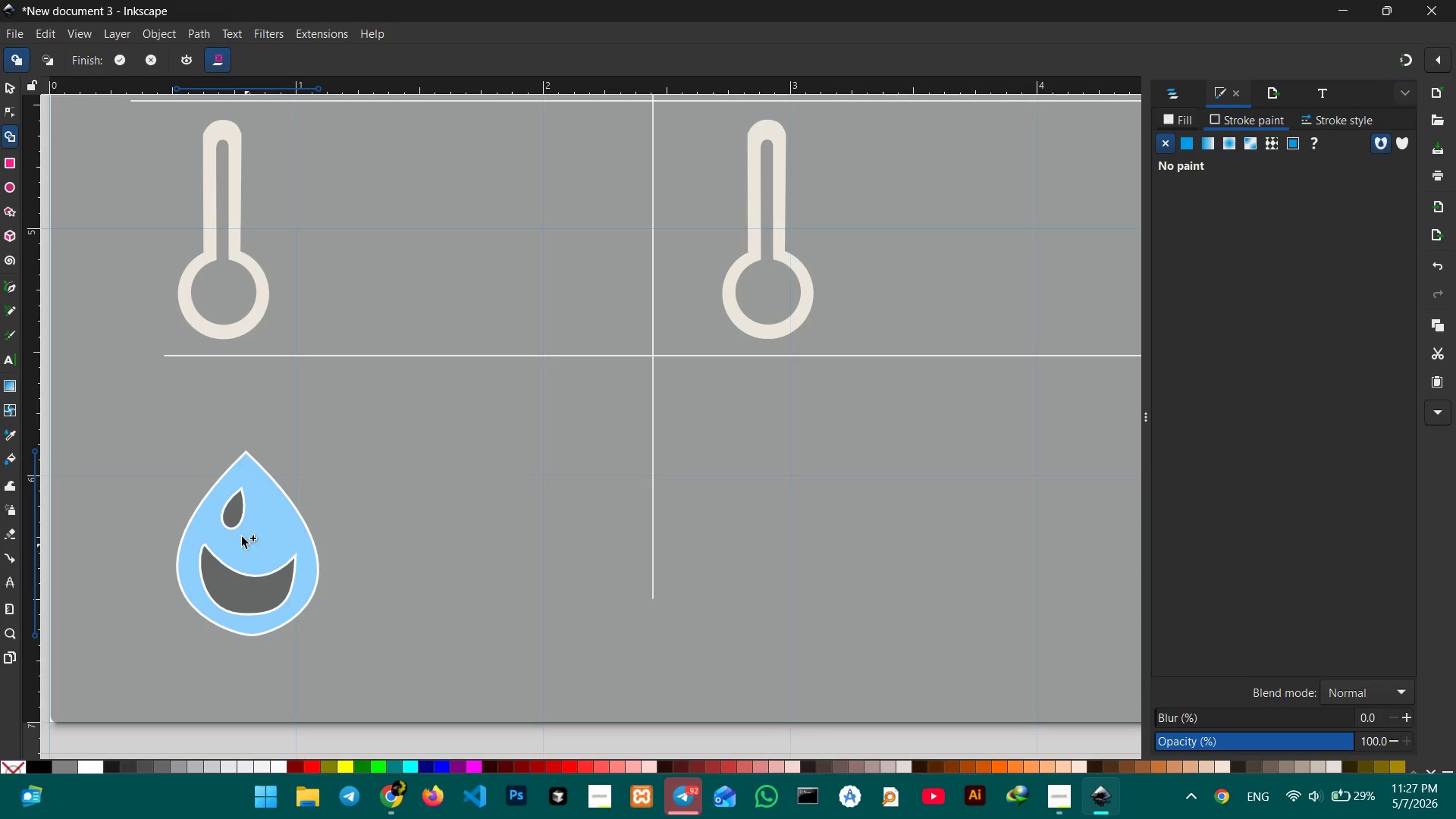 
left_click([237, 514])
 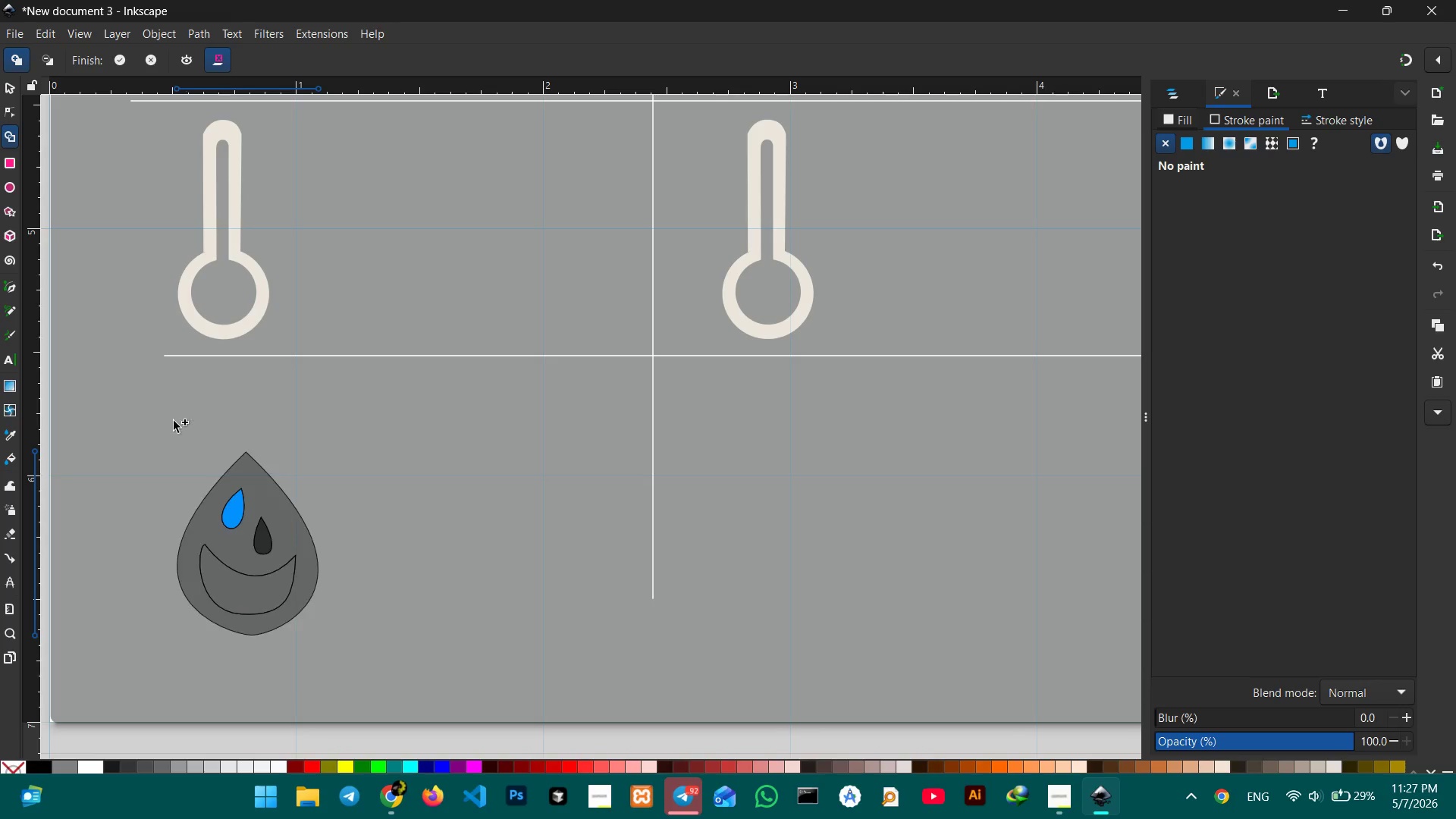 
key(Control+Z)
 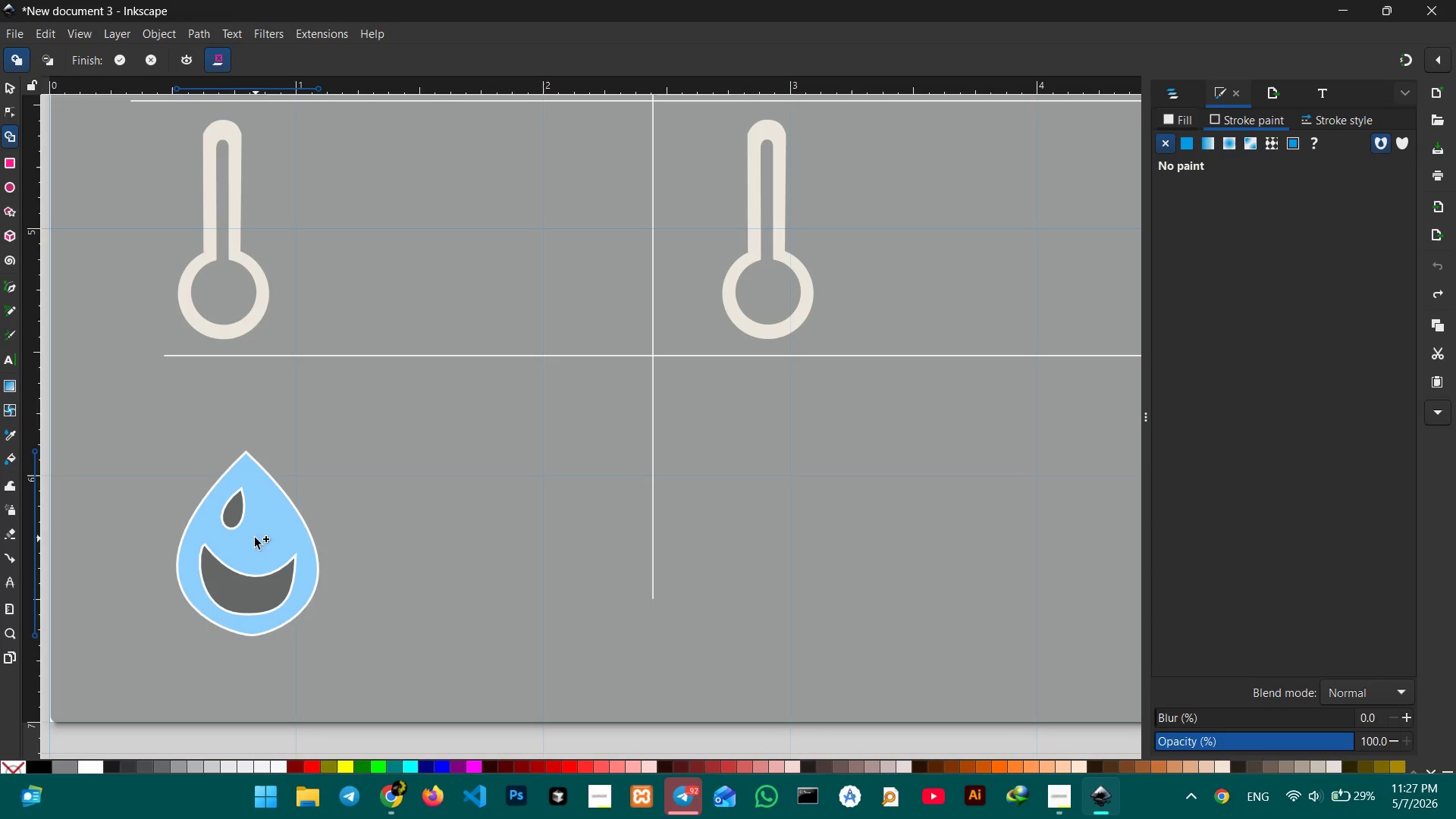 
left_click([228, 514])
 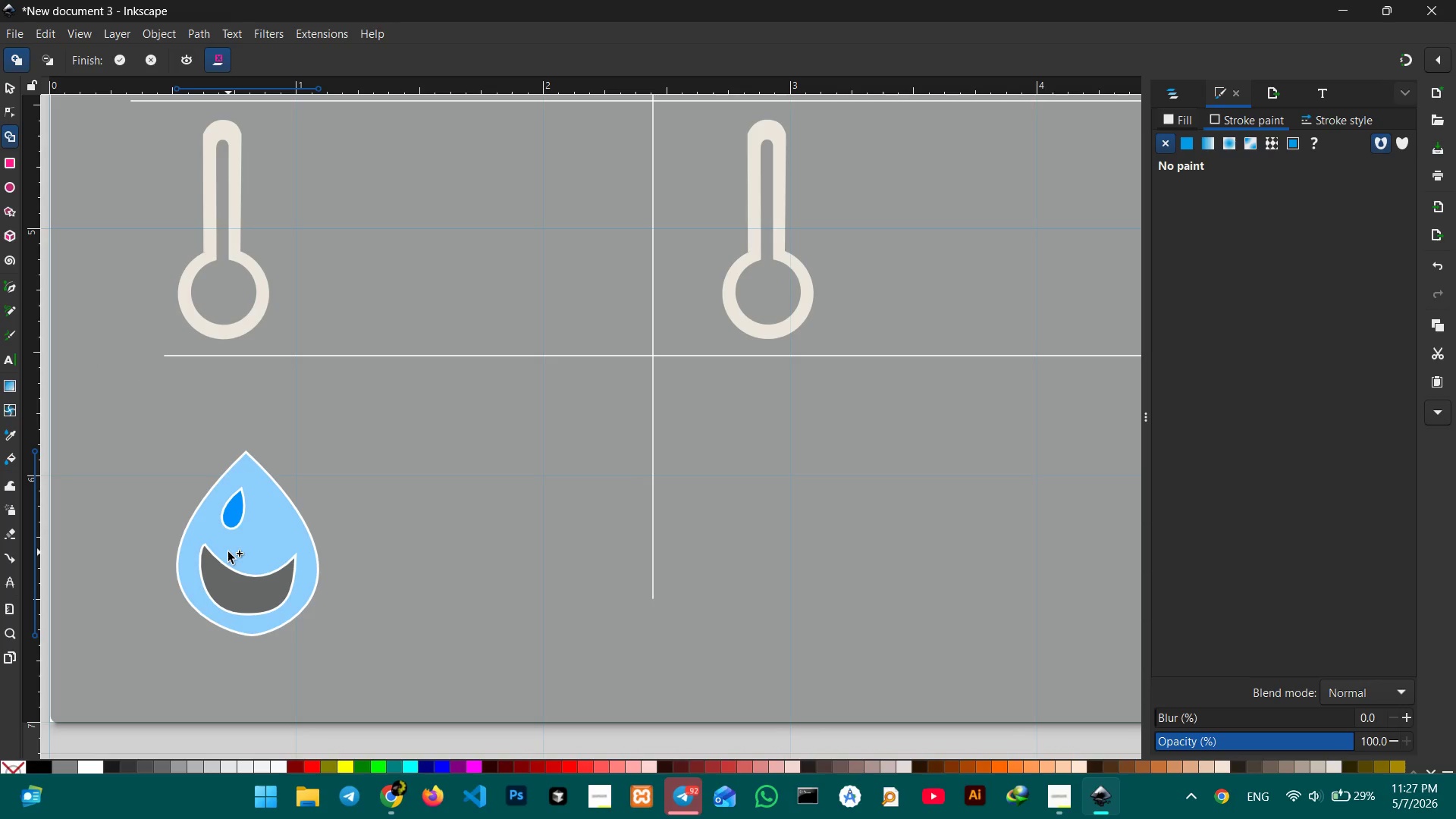 
double_click([228, 553])
 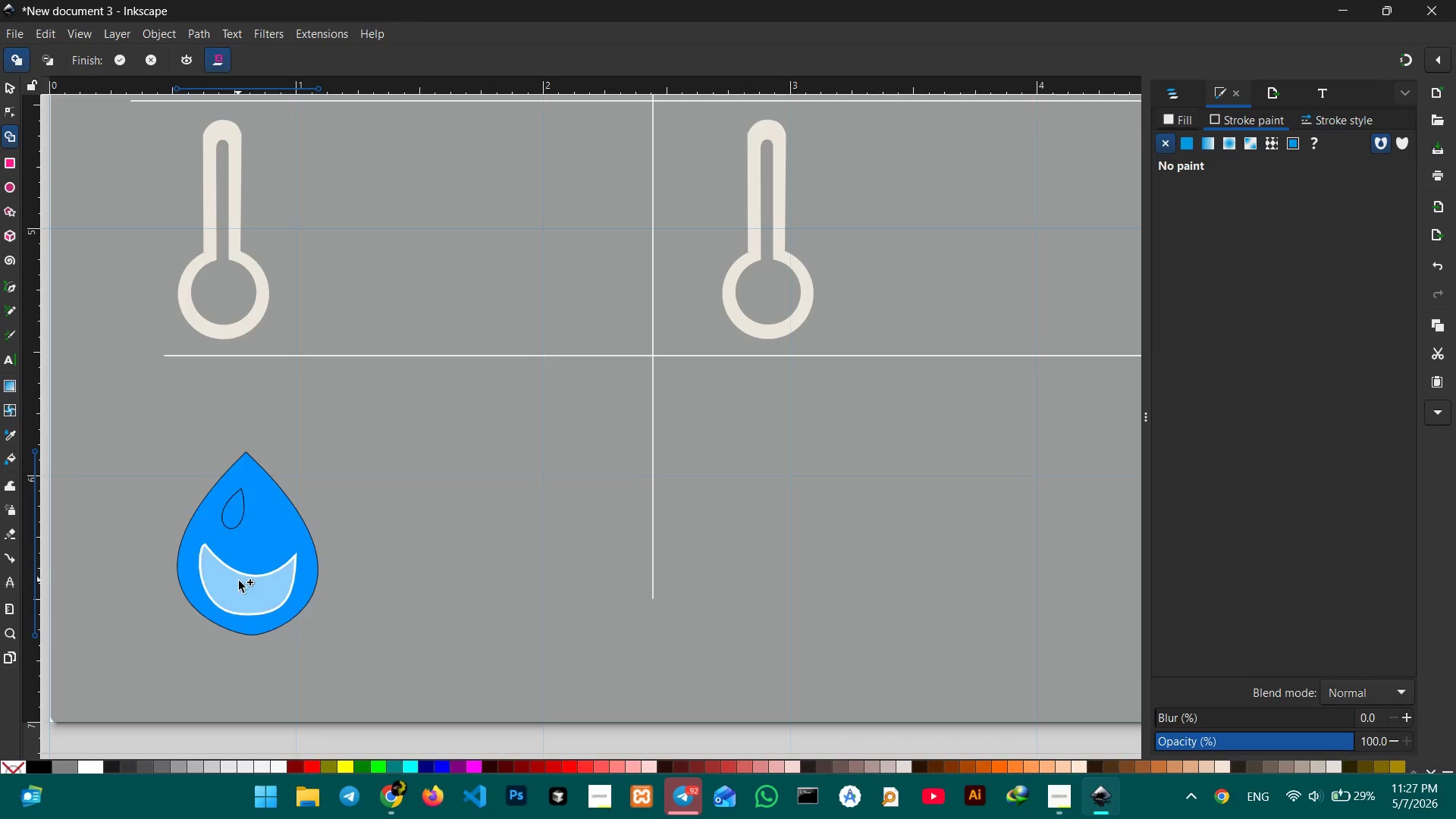 
triple_click([240, 597])
 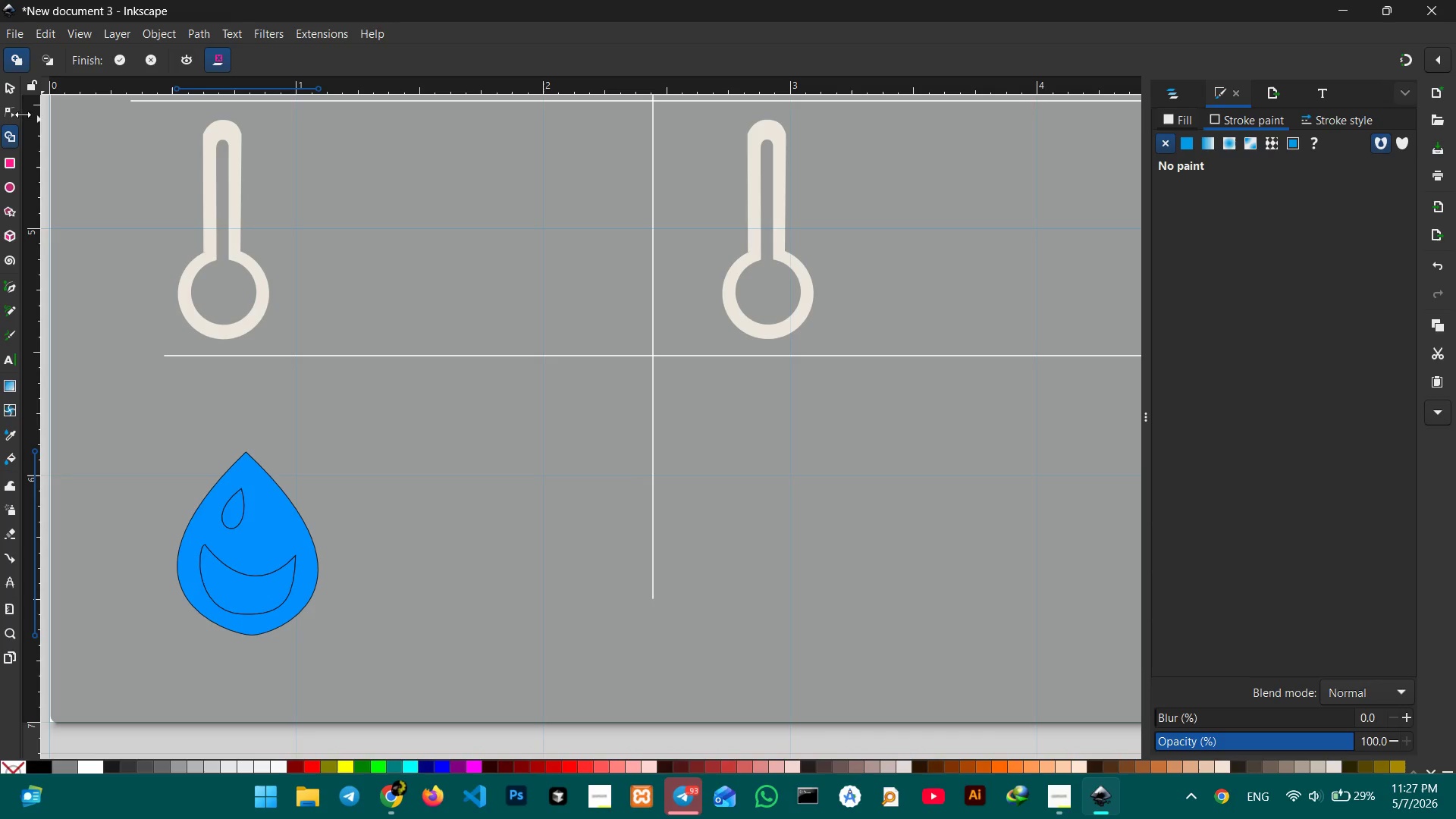 
left_click([10, 92])
 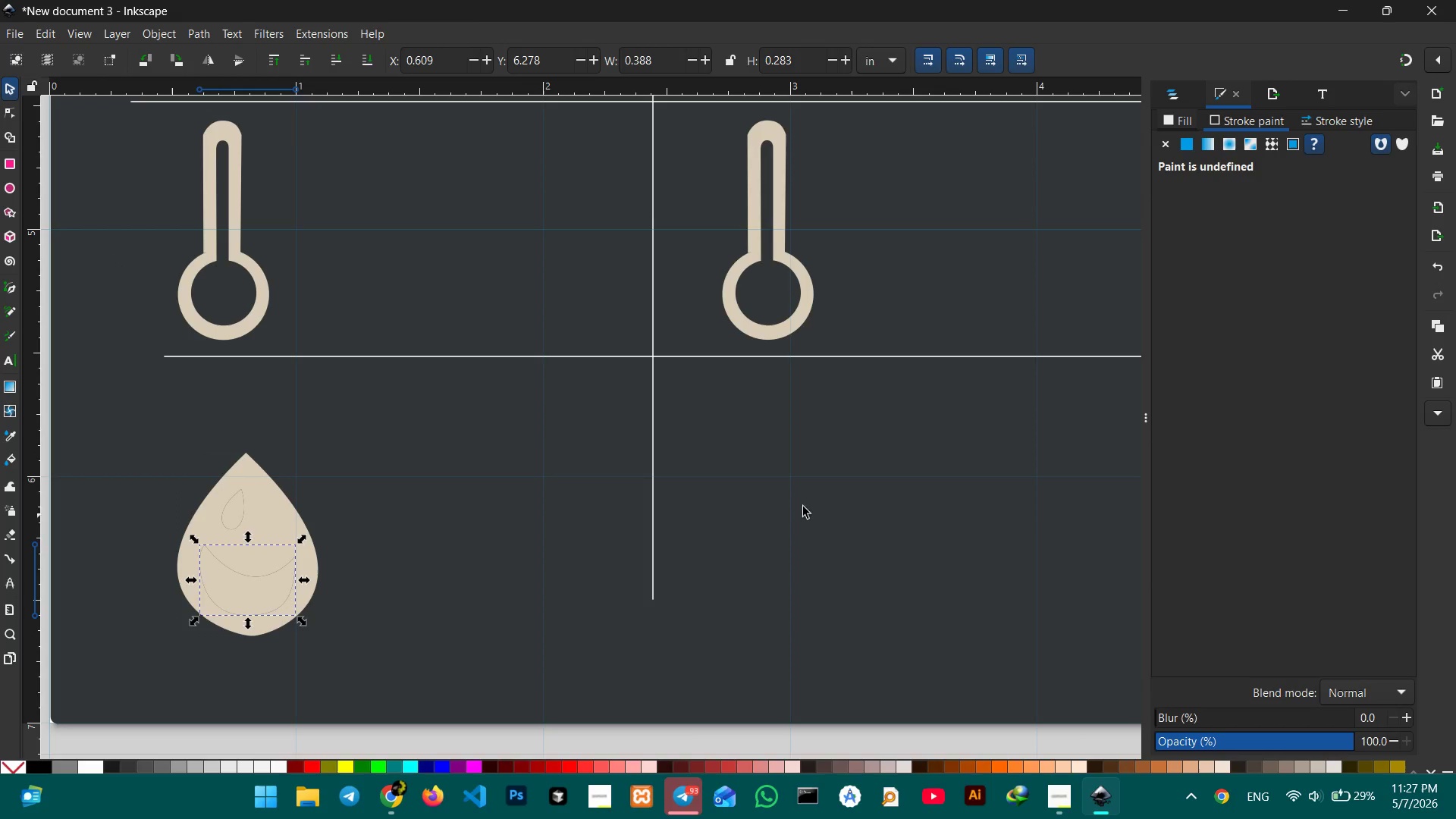 
hold_key(key=ControlLeft, duration=0.5)
scroll: coordinate [949, 581], scroll_direction: down, amount: 5.0
 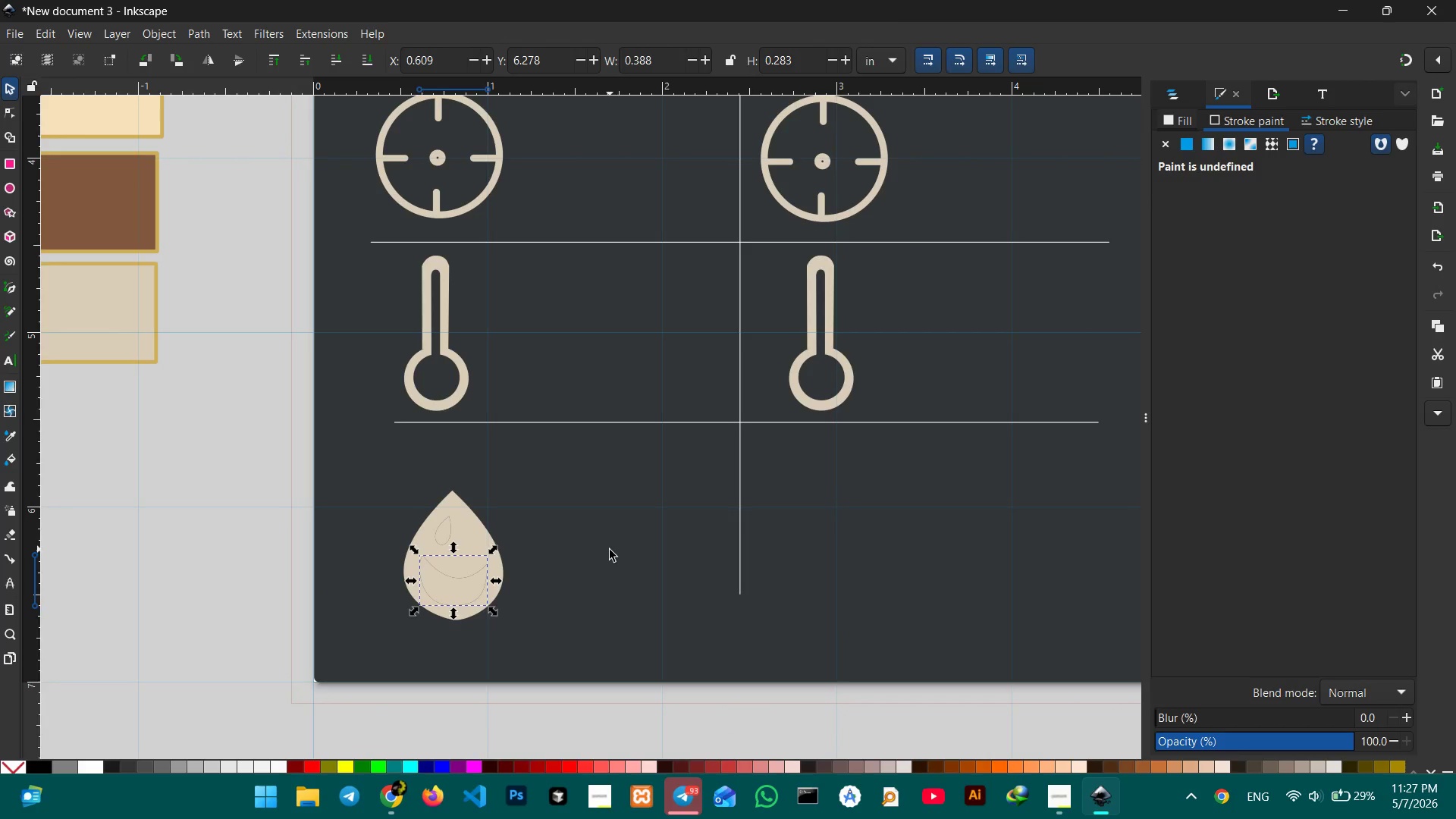 
scroll: coordinate [607, 542], scroll_direction: up, amount: 2.0
 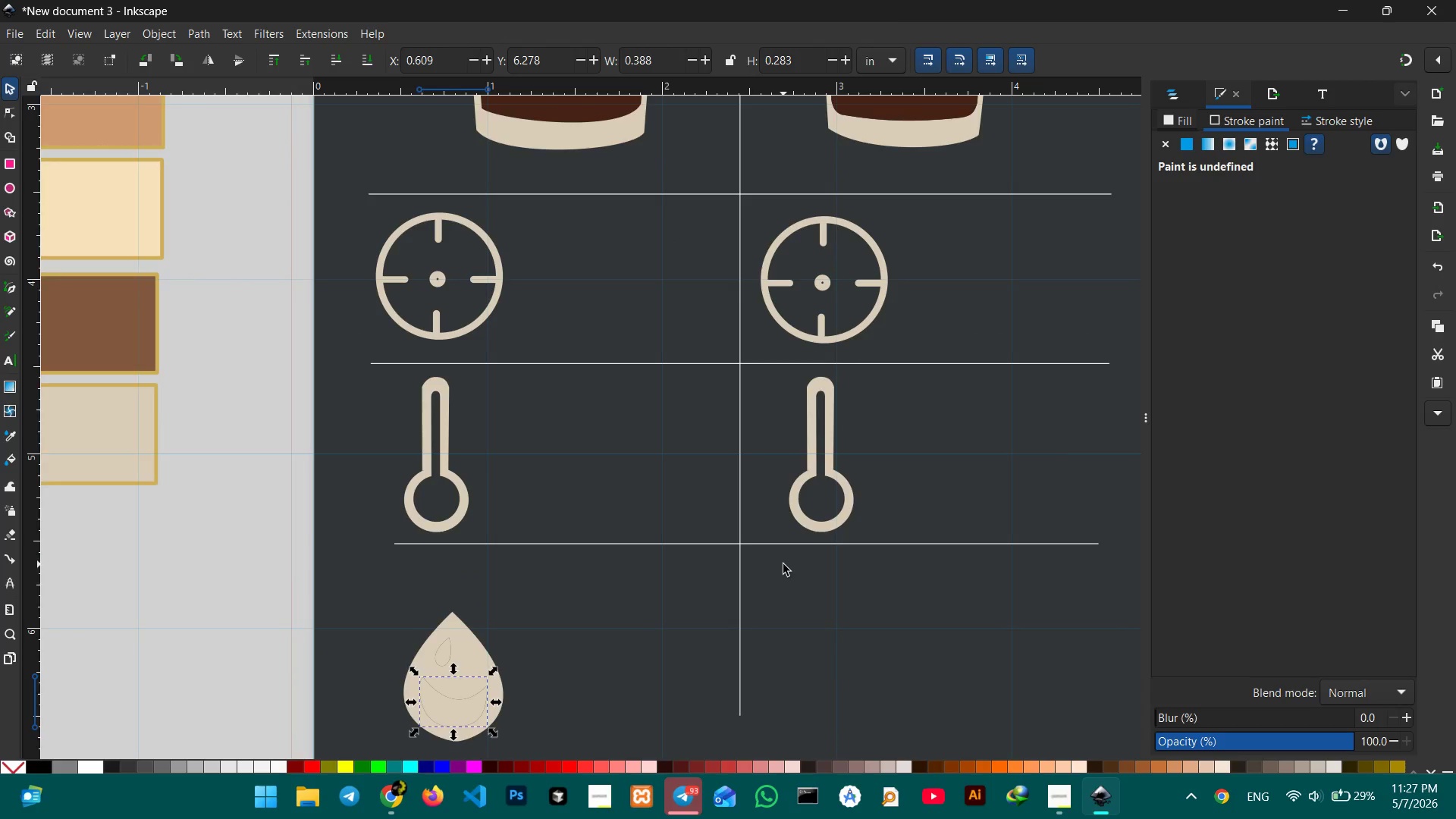 
scroll: coordinate [783, 563], scroll_direction: down, amount: 1.0
 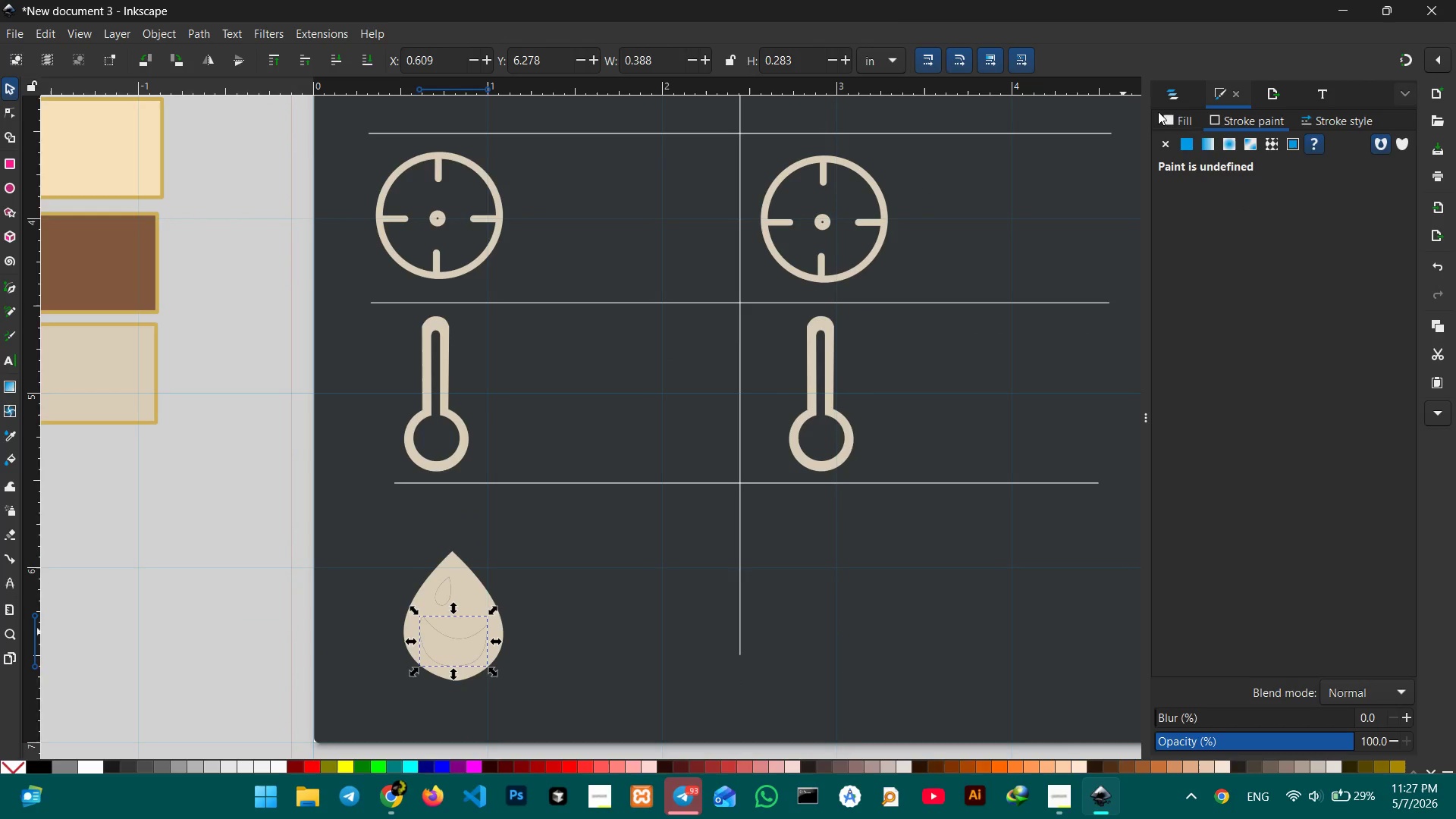 
left_click([1188, 122])
 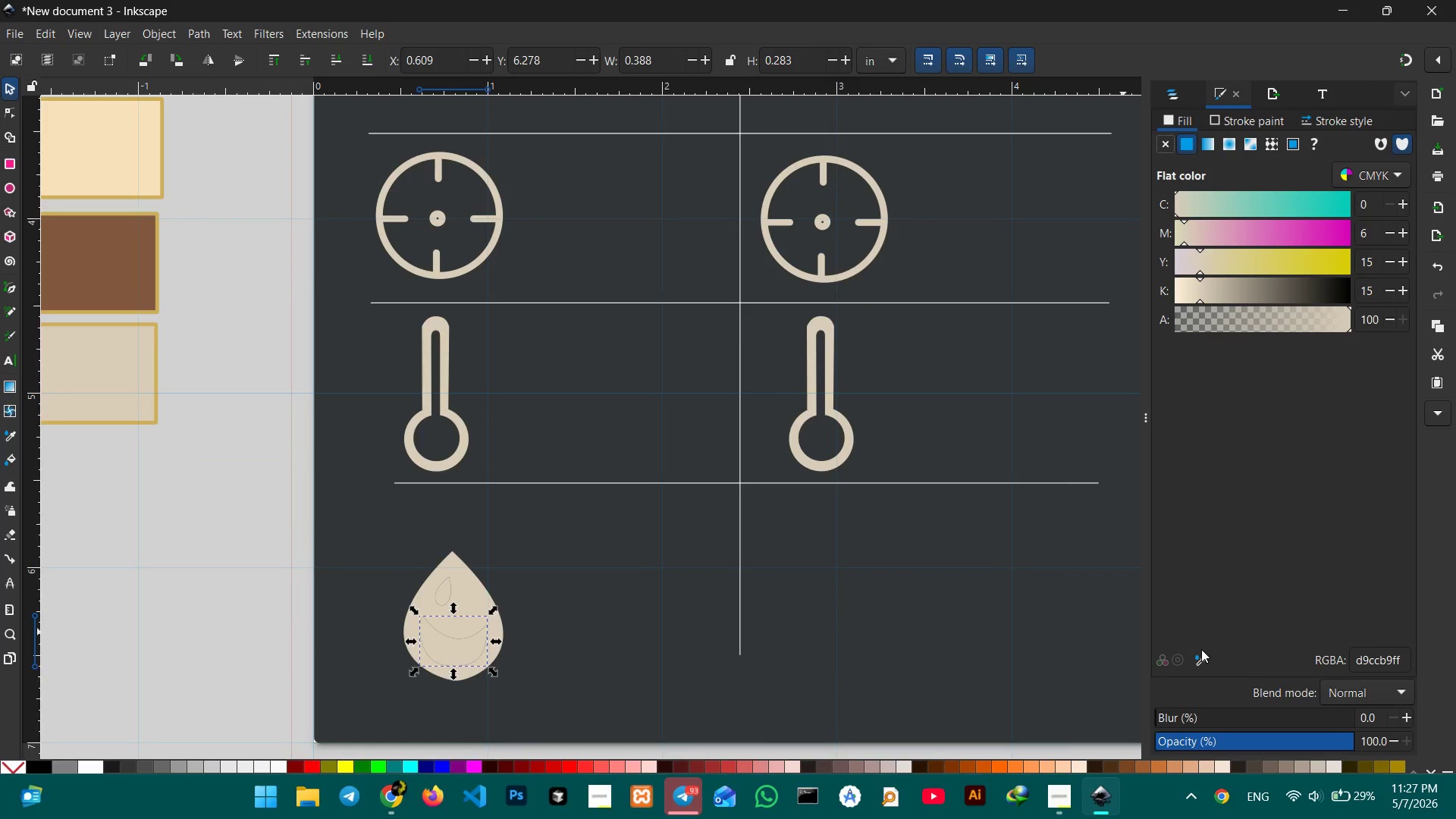 
left_click([1203, 657])
 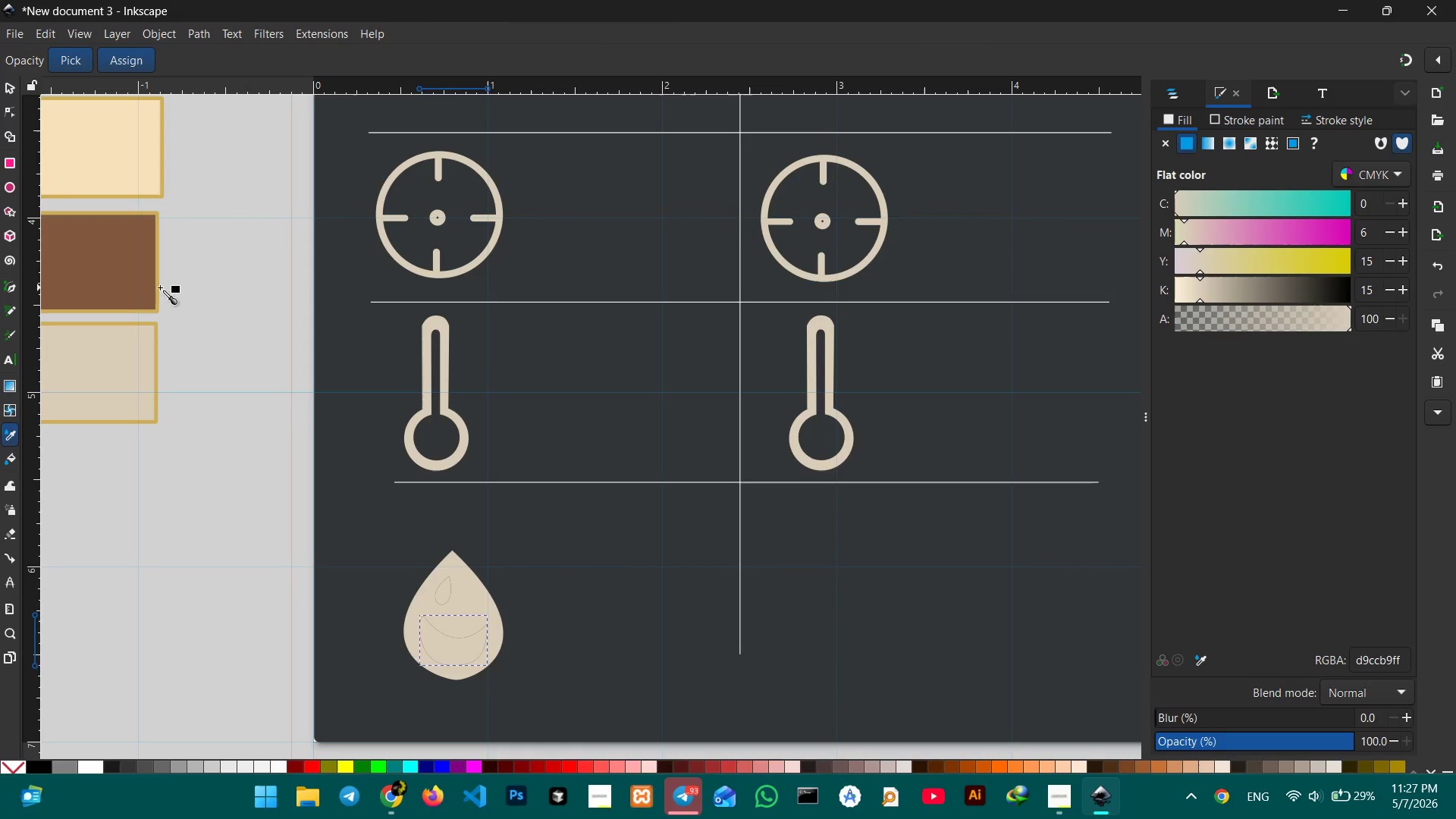 
left_click([137, 283])
 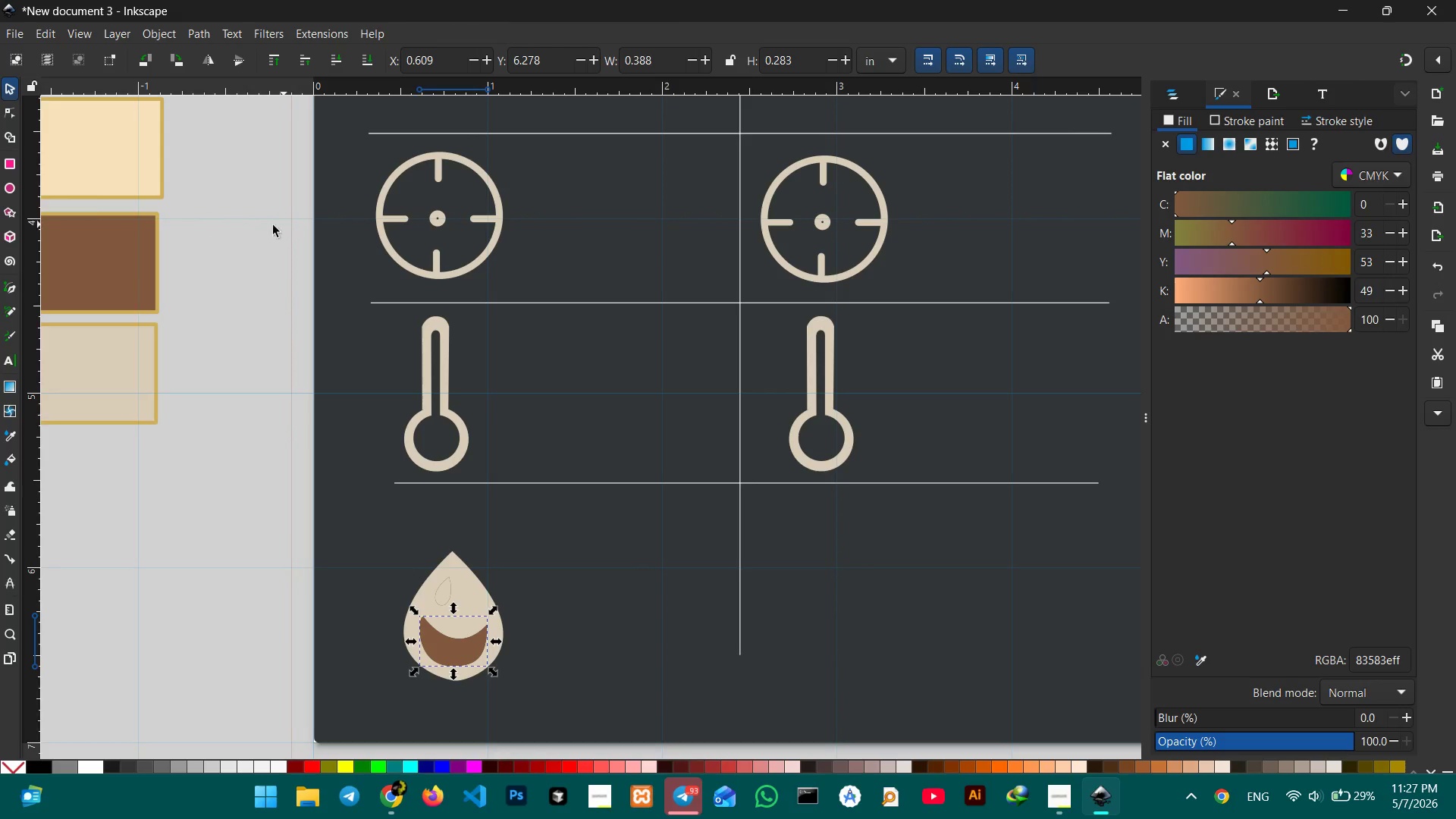 
scroll: coordinate [226, 229], scroll_direction: up, amount: 2.0
 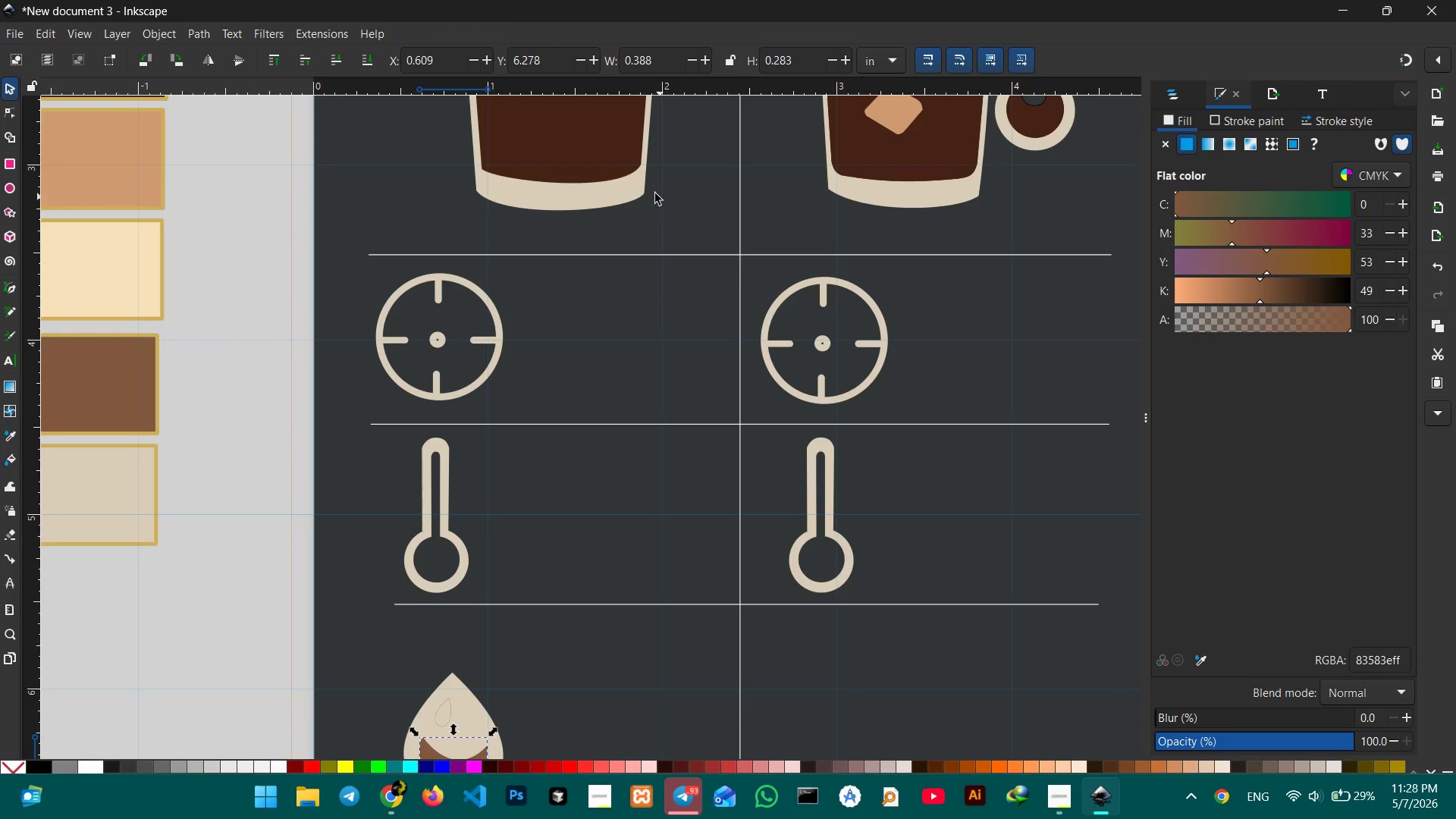 
left_click([589, 165])
 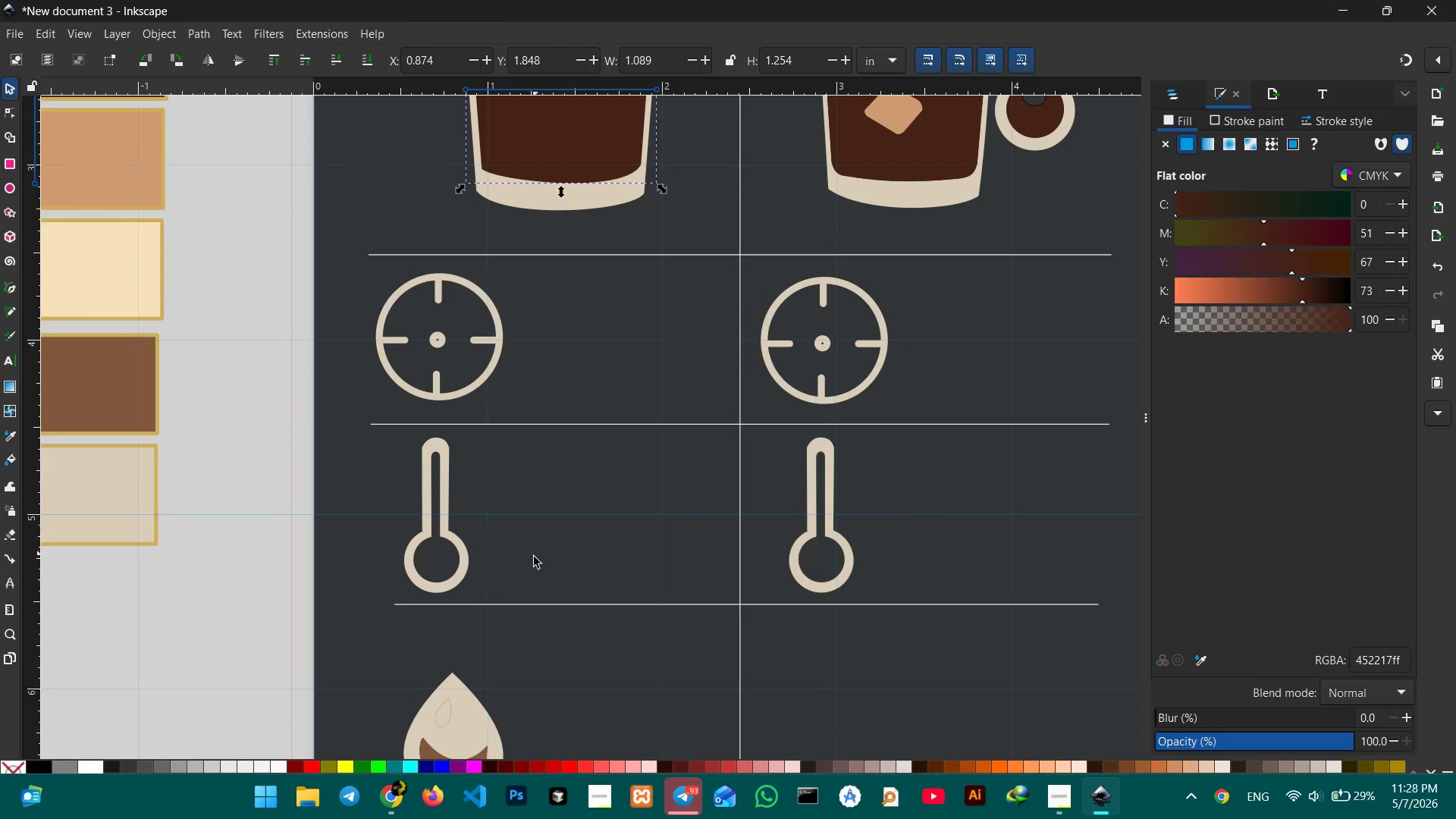 
scroll: coordinate [535, 535], scroll_direction: down, amount: 3.0
 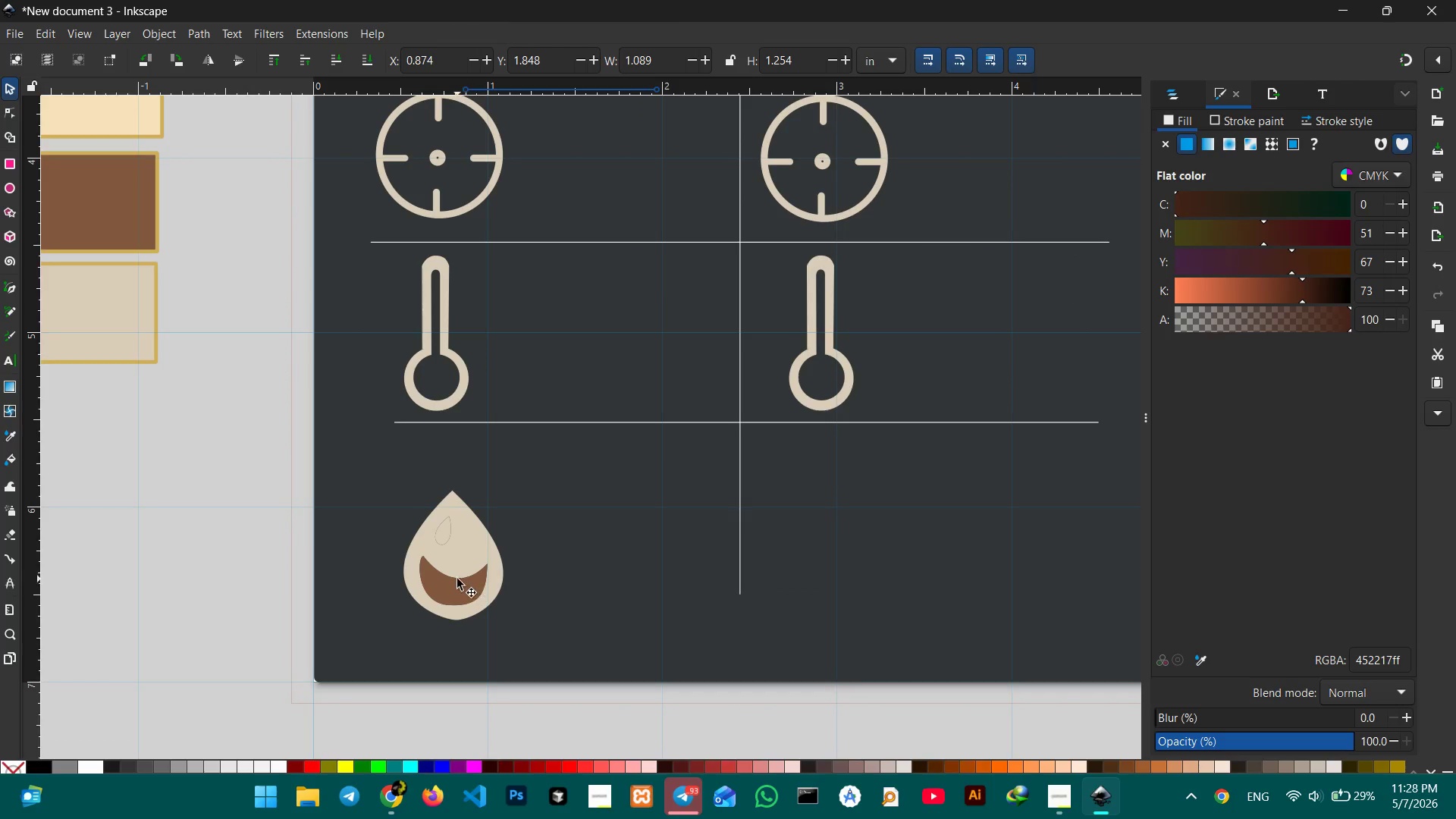 
left_click([457, 579])
 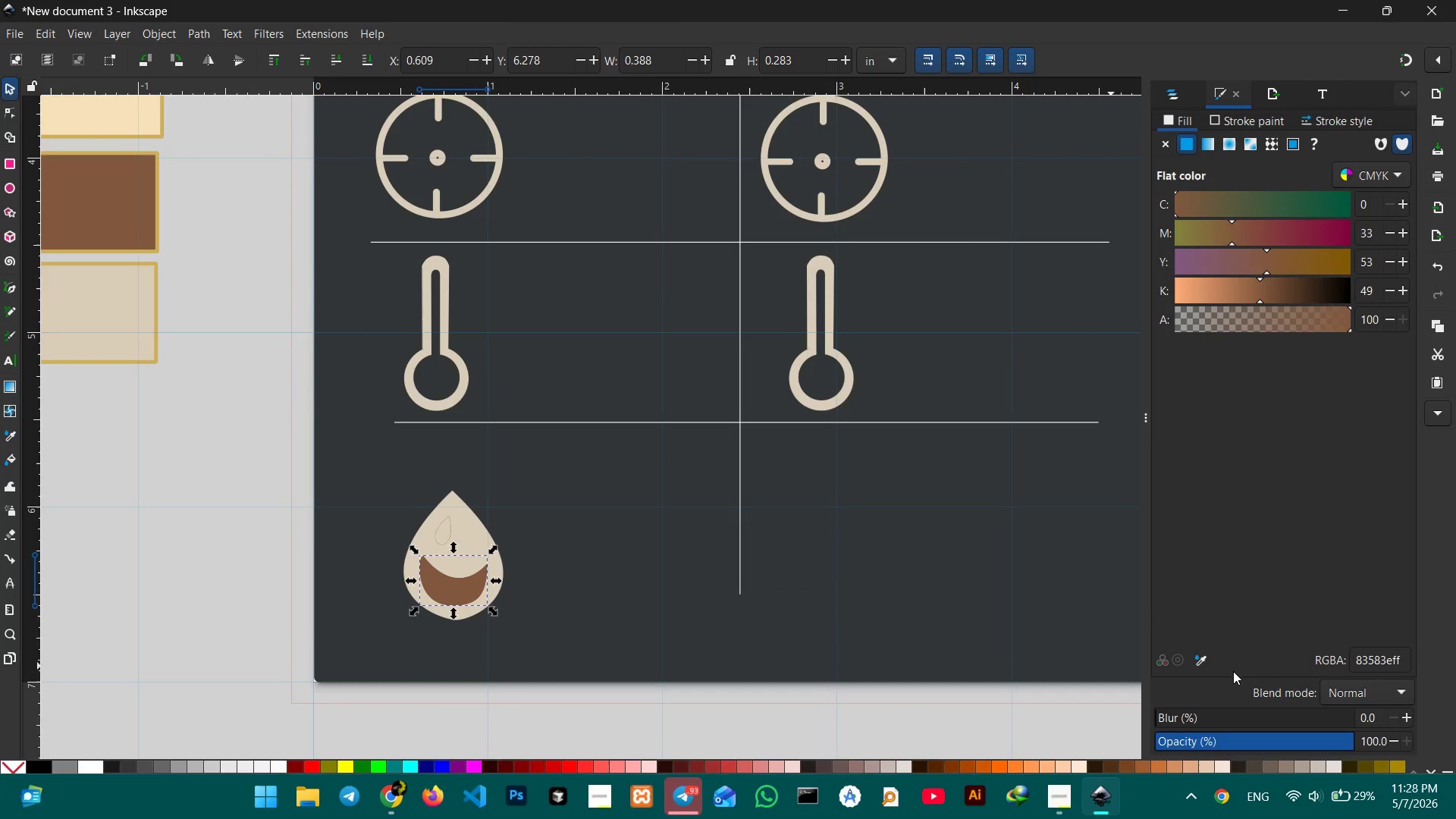 
left_click([1199, 661])
 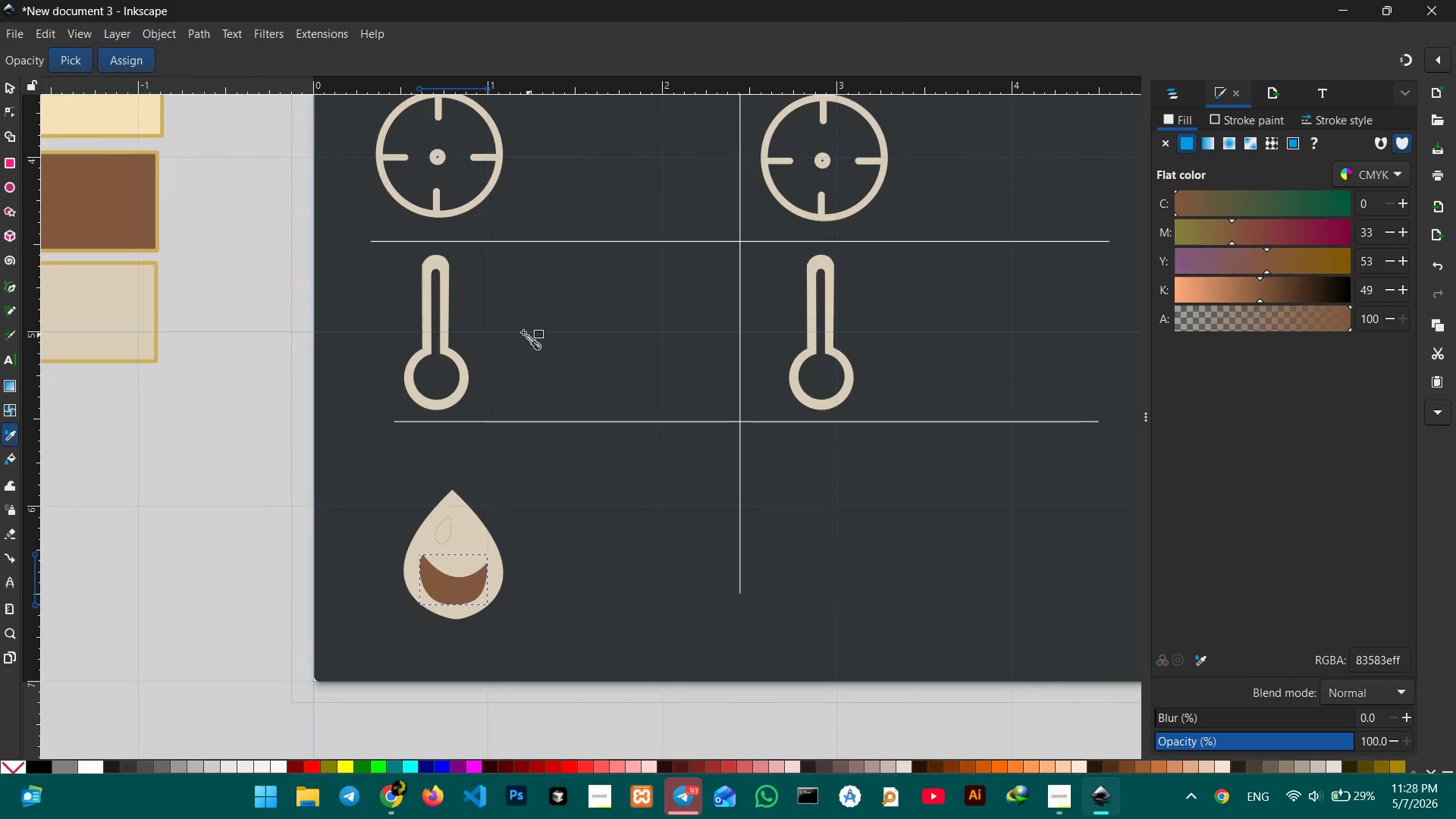 
scroll: coordinate [517, 331], scroll_direction: up, amount: 3.0
 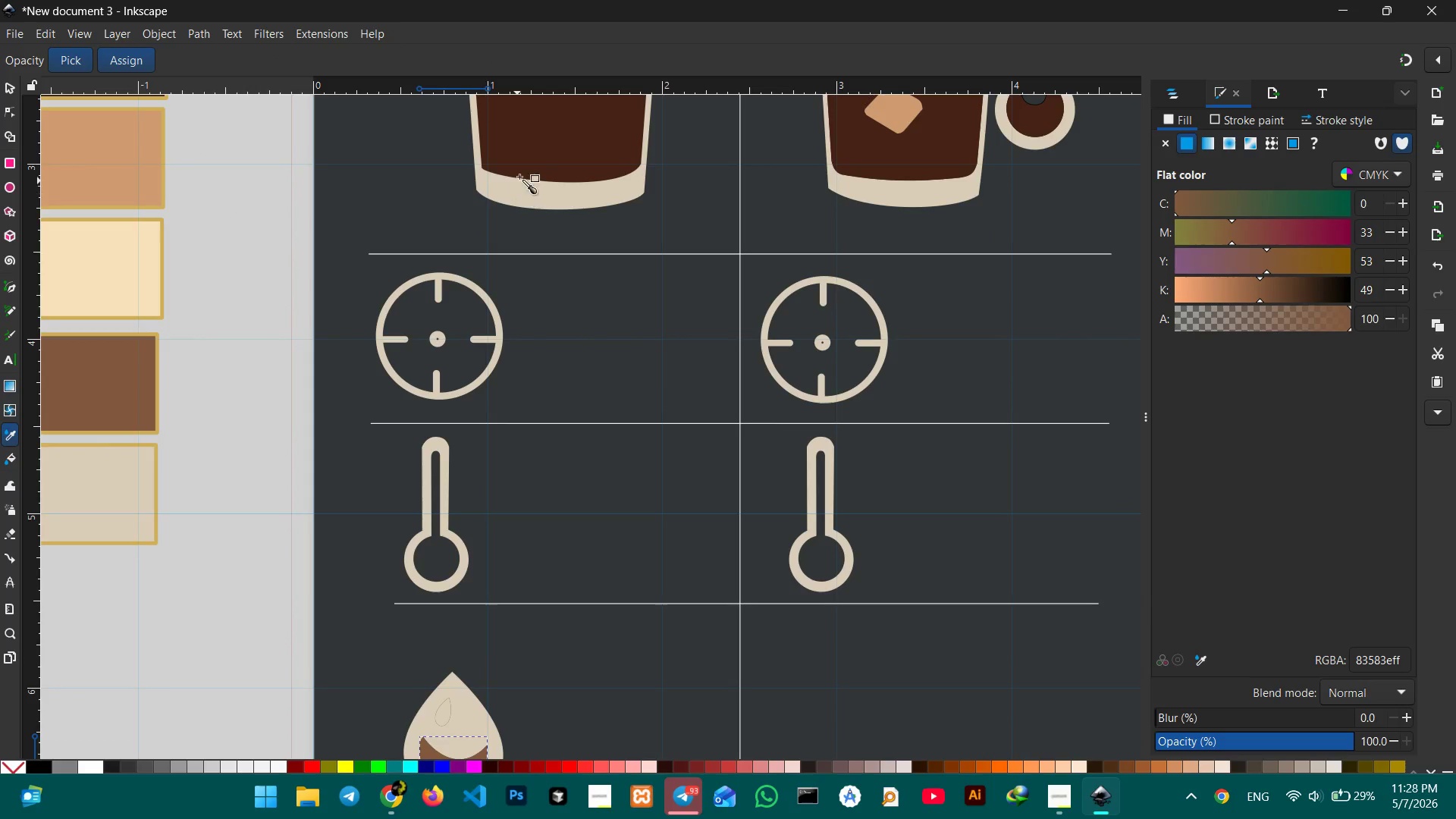 
left_click([529, 163])
 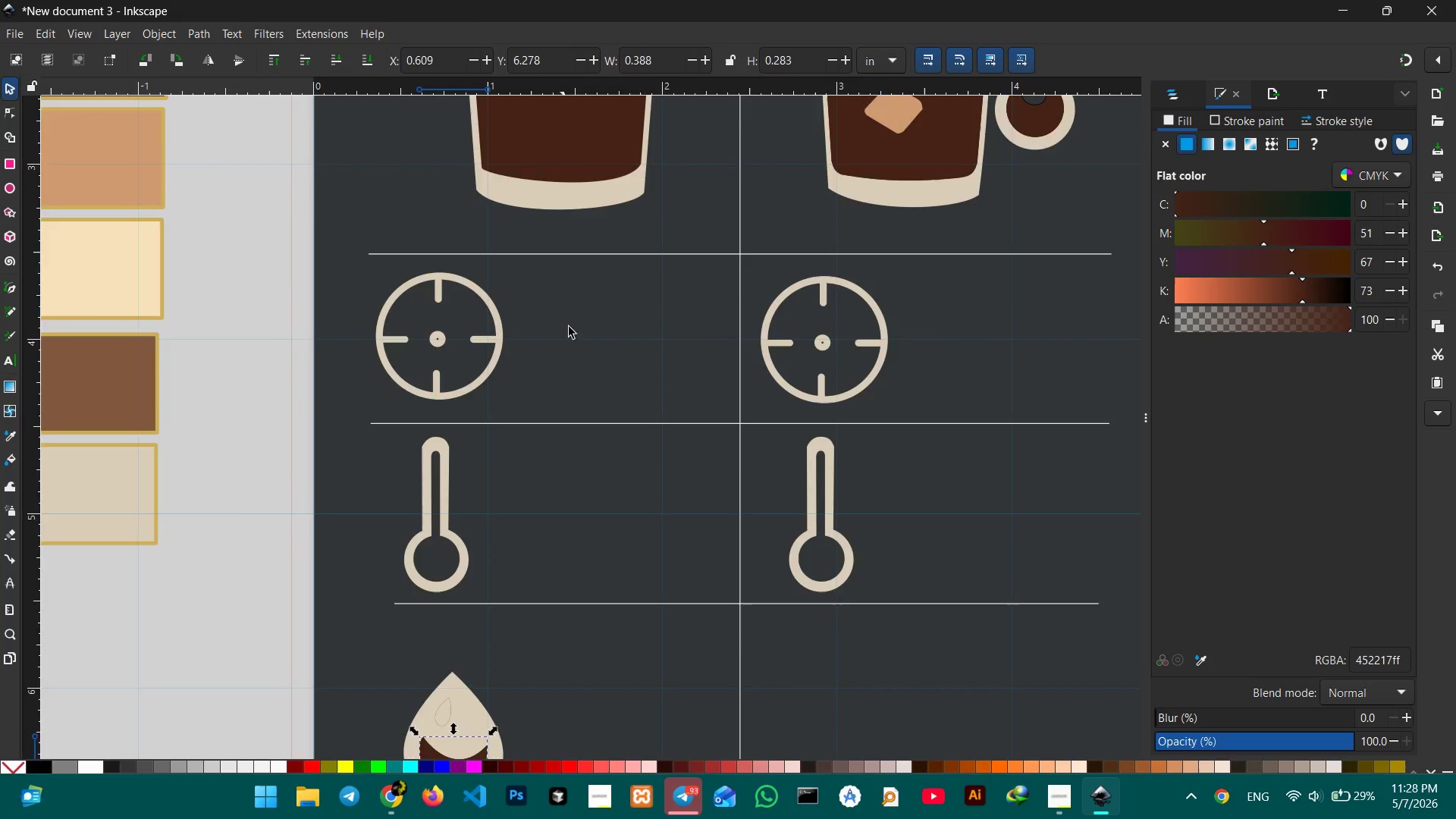 
scroll: coordinate [575, 371], scroll_direction: down, amount: 3.0
 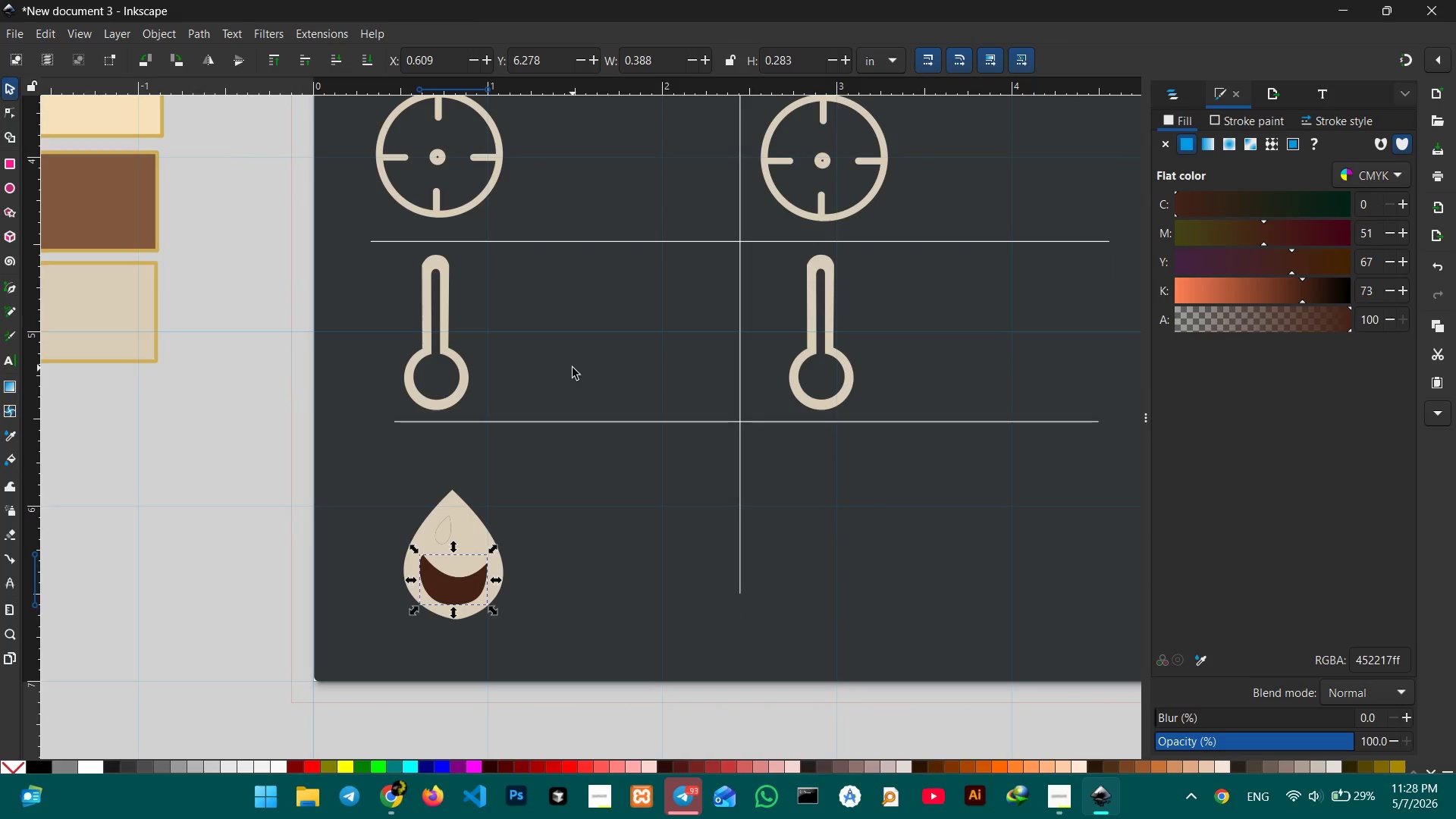 
key(Control+Z)
 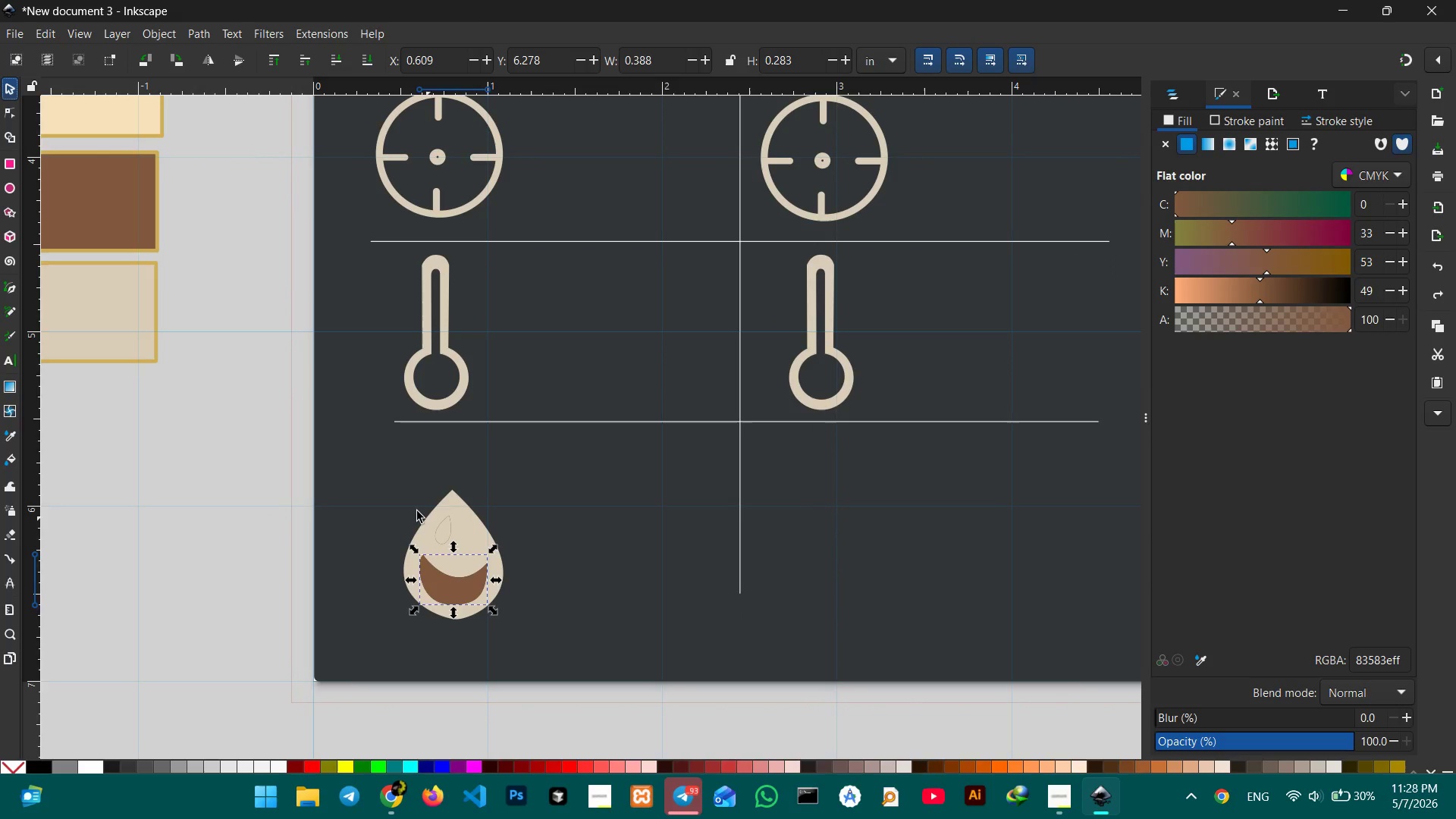 
left_click([441, 533])
 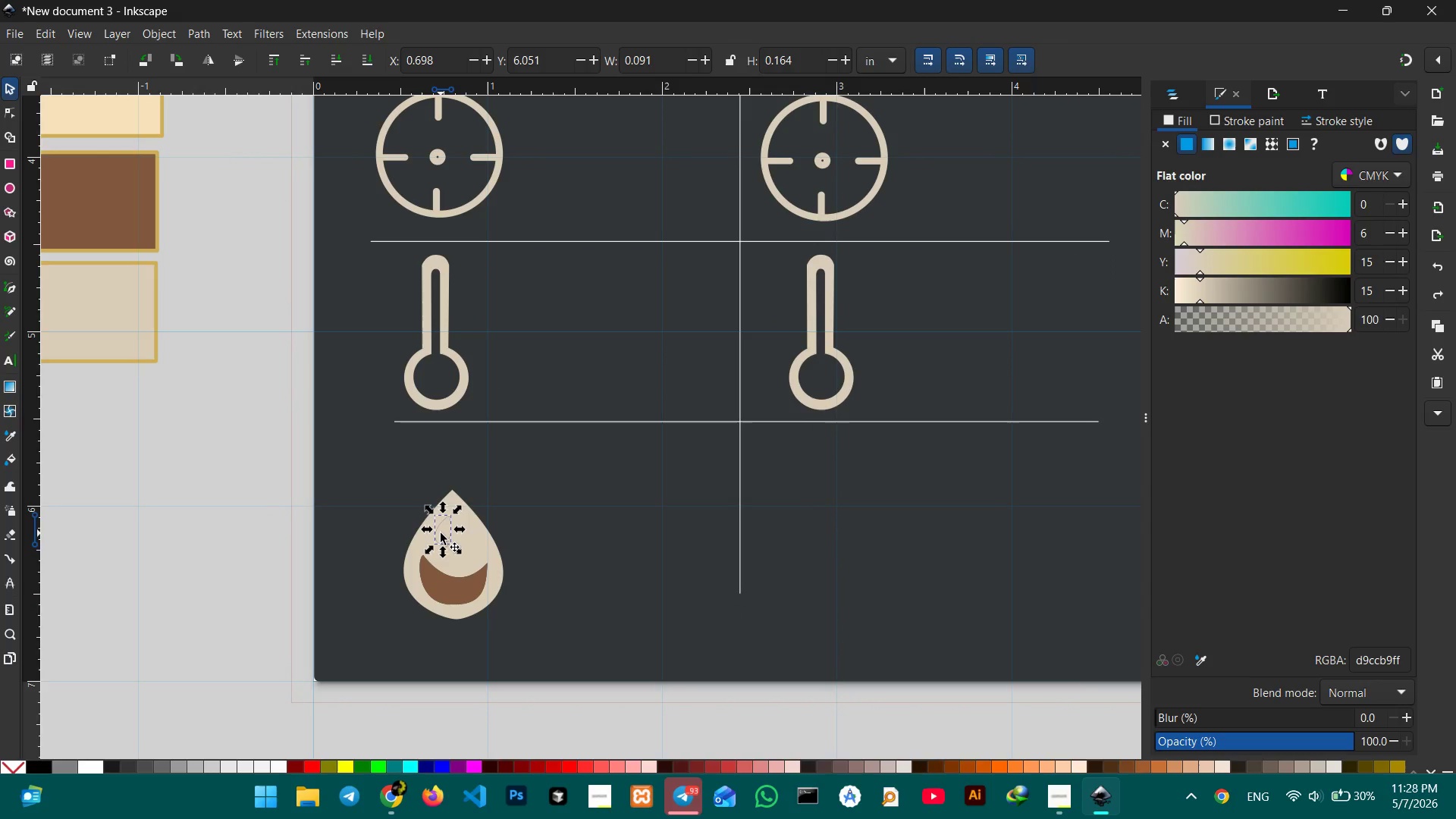 
key(Backspace)
 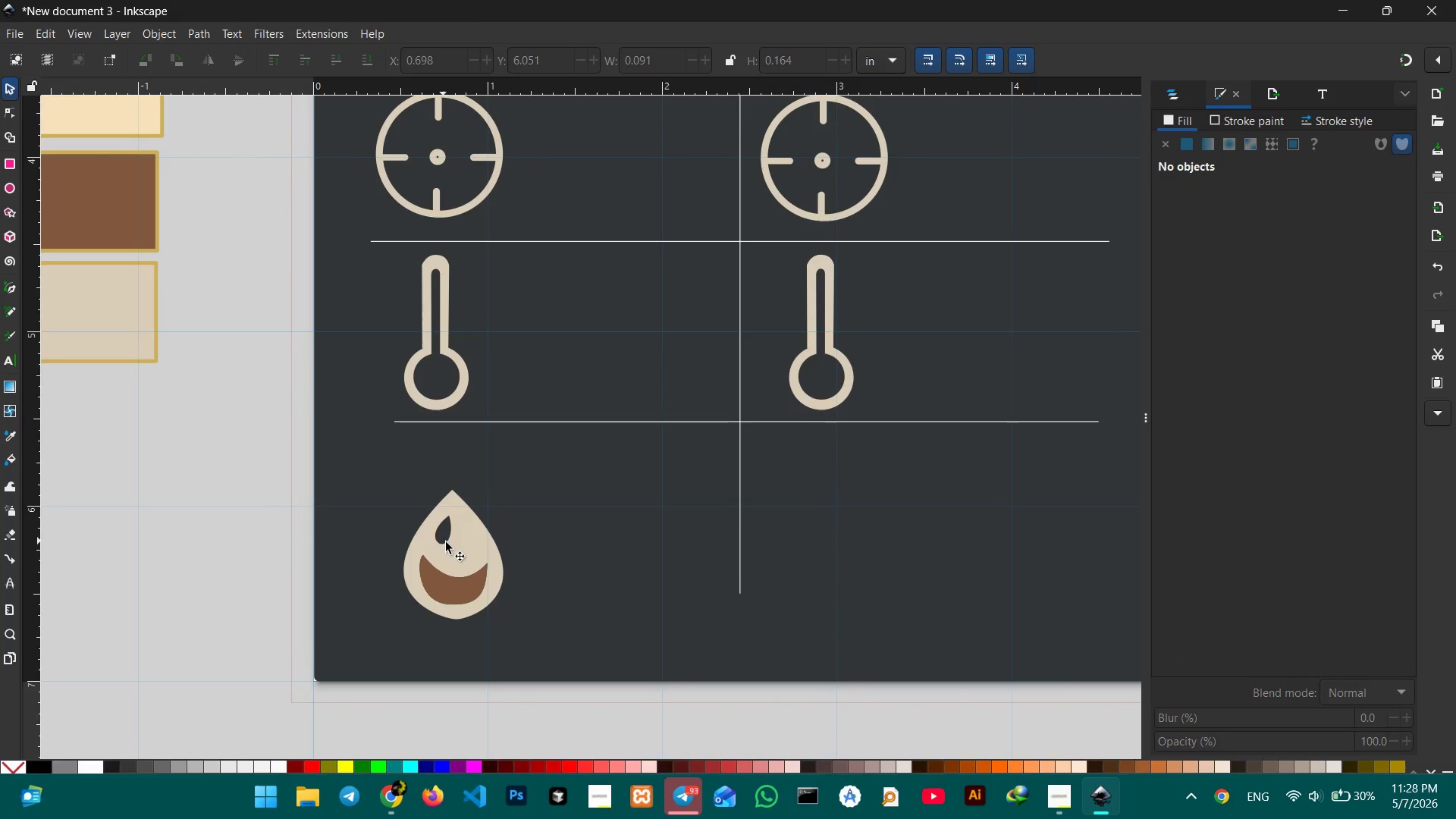 
left_click([475, 557])
 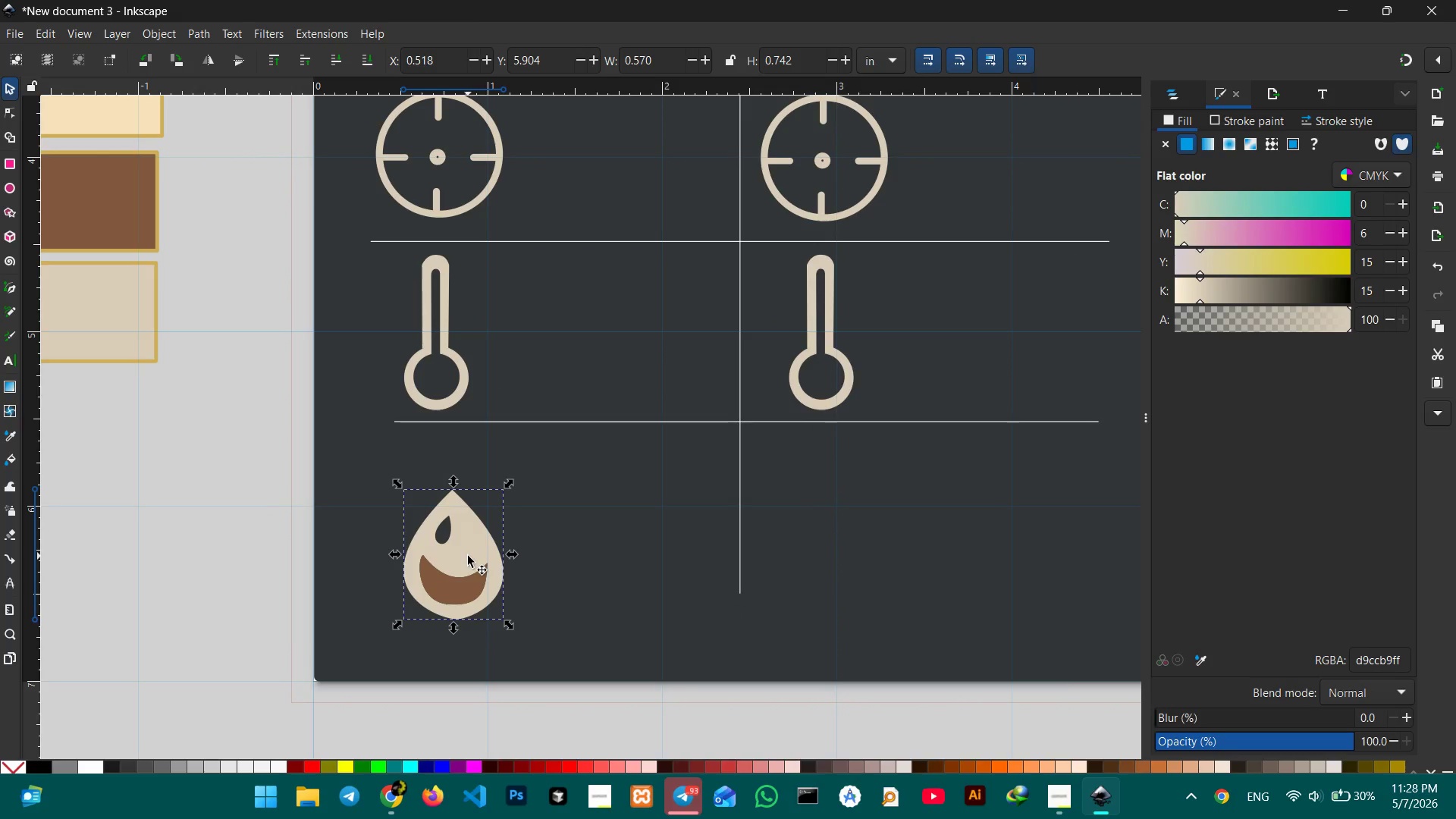 
double_click([468, 556])
 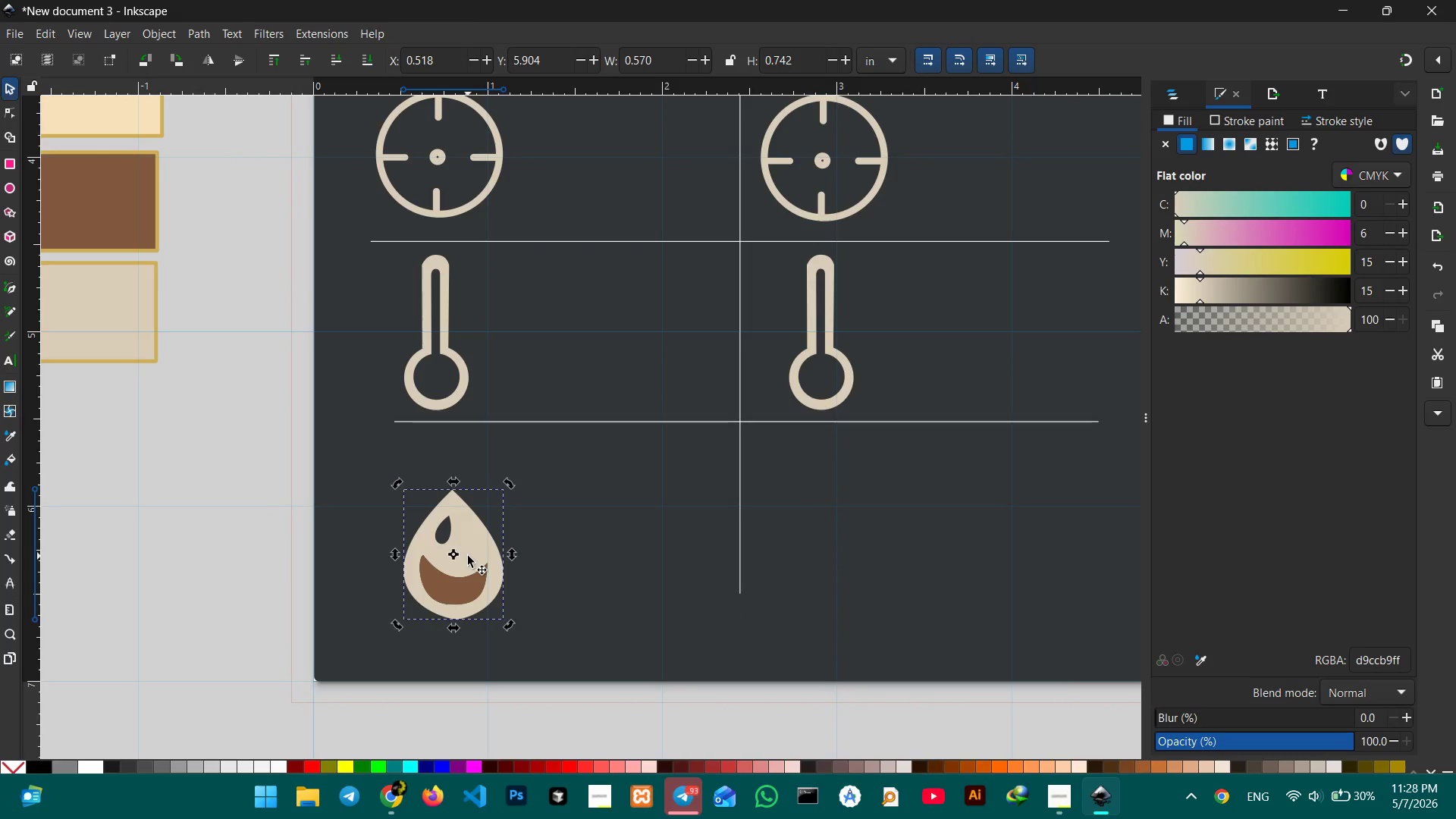 
triple_click([468, 556])
 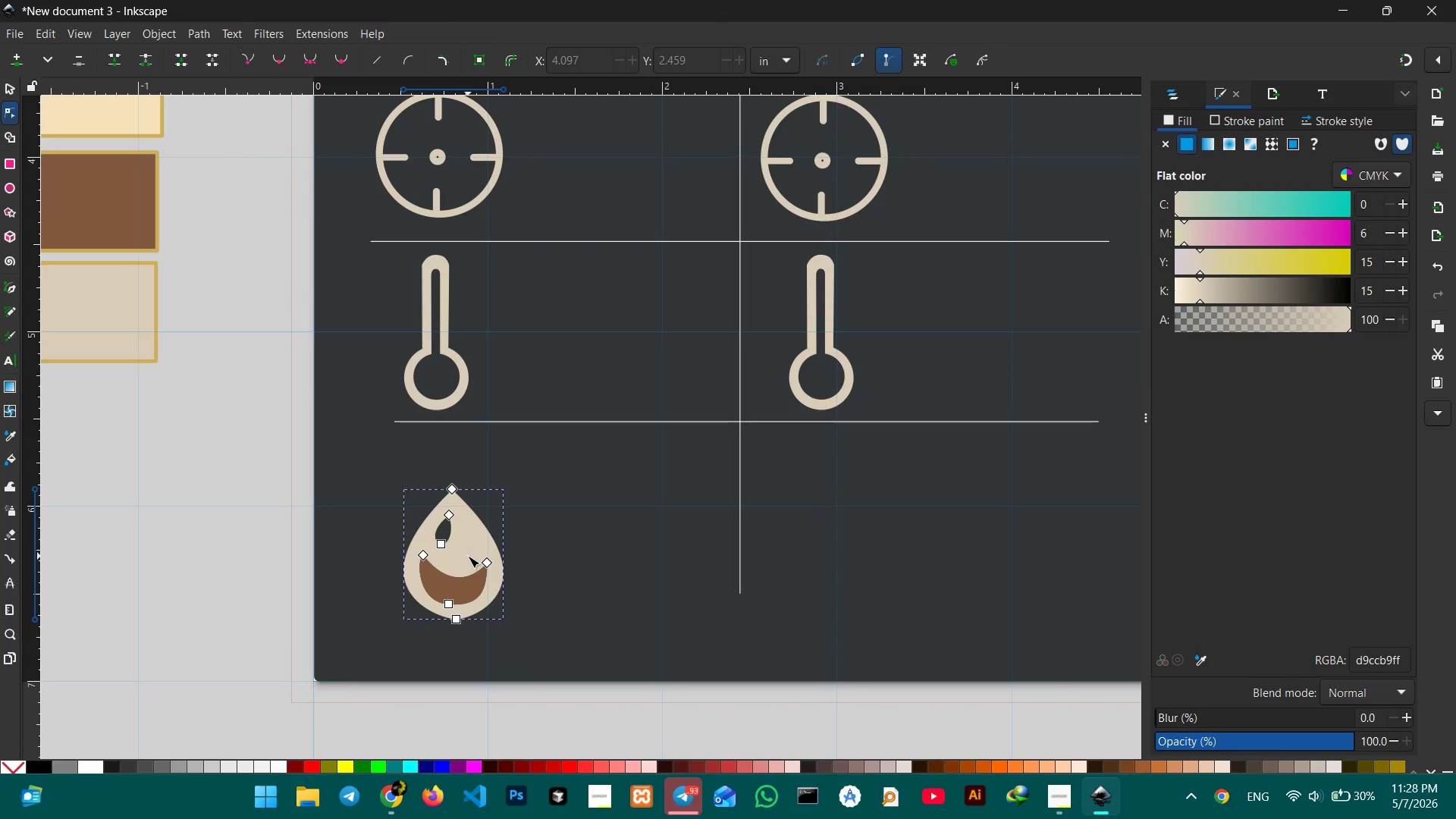 
triple_click([468, 556])
 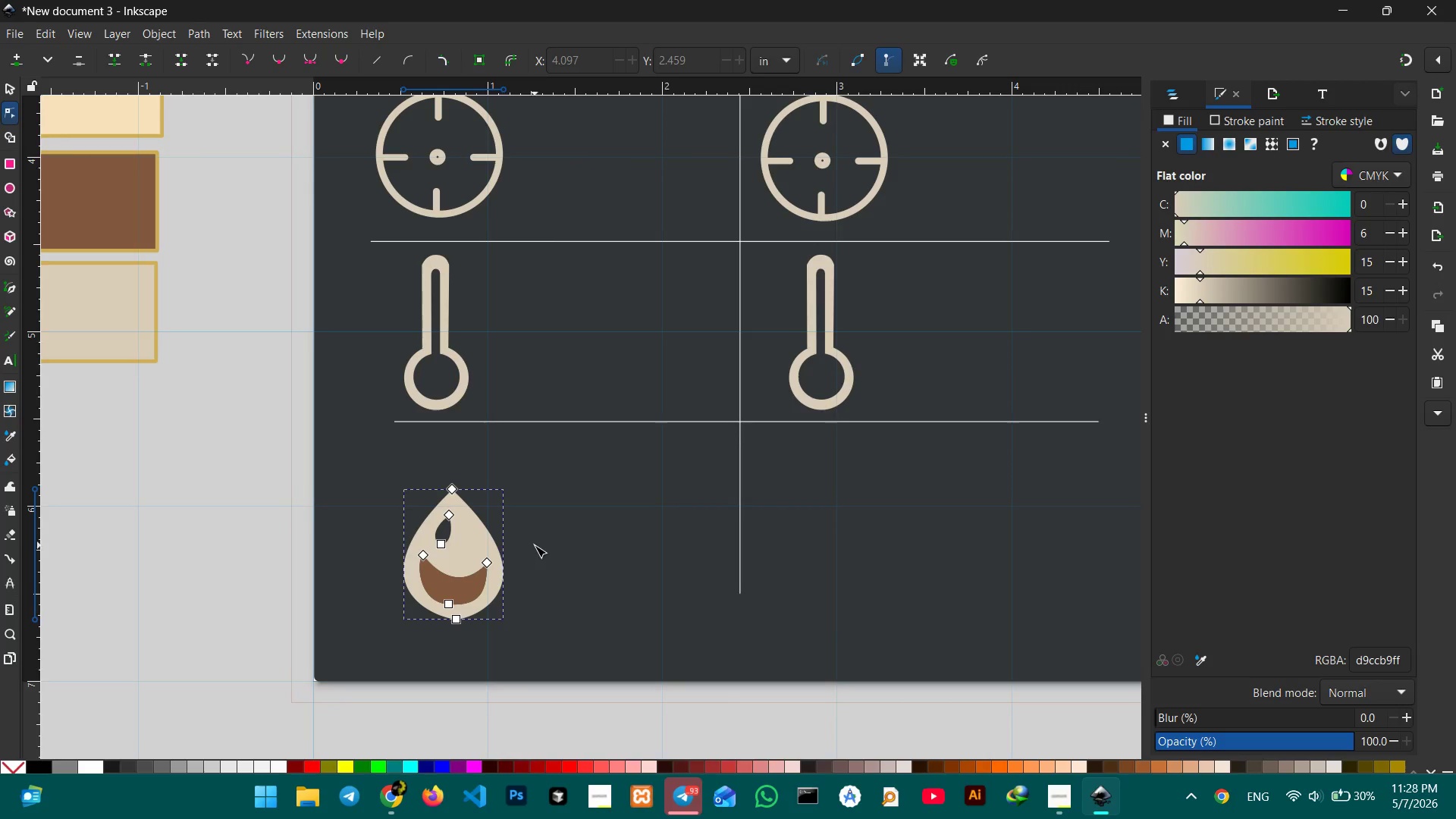 
triple_click([535, 545])
 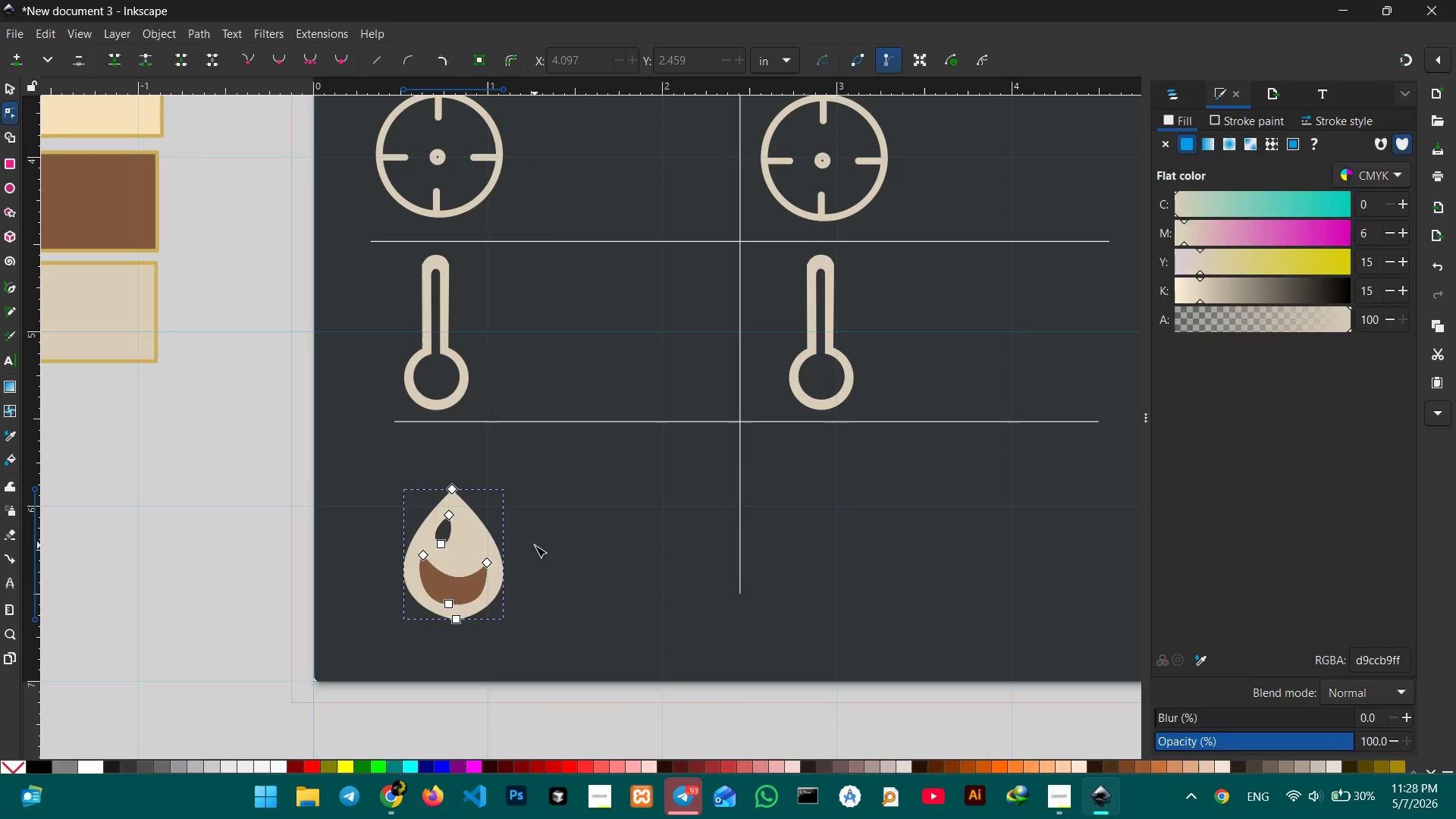 
triple_click([535, 545])
 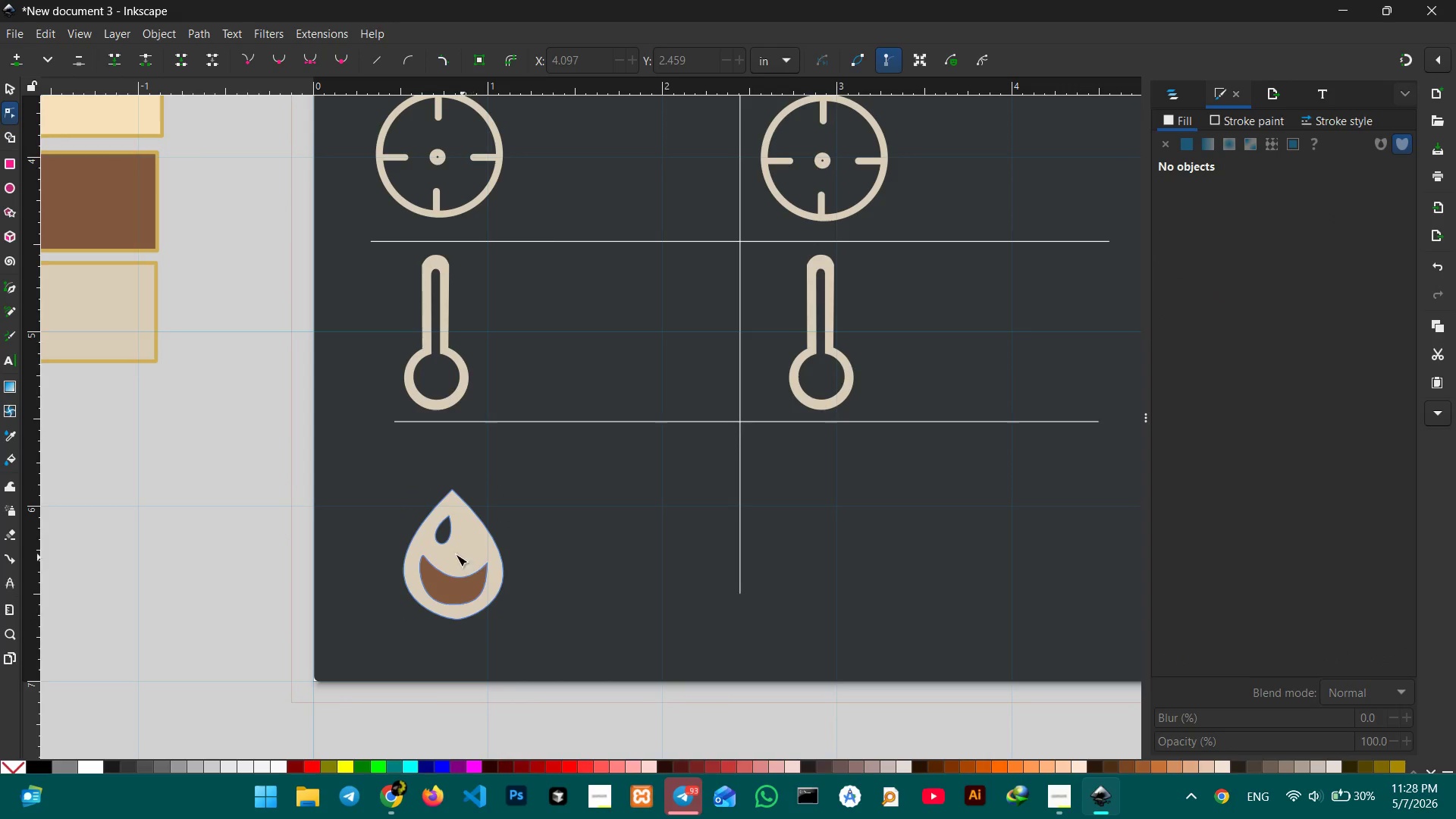 
left_click([448, 549])
 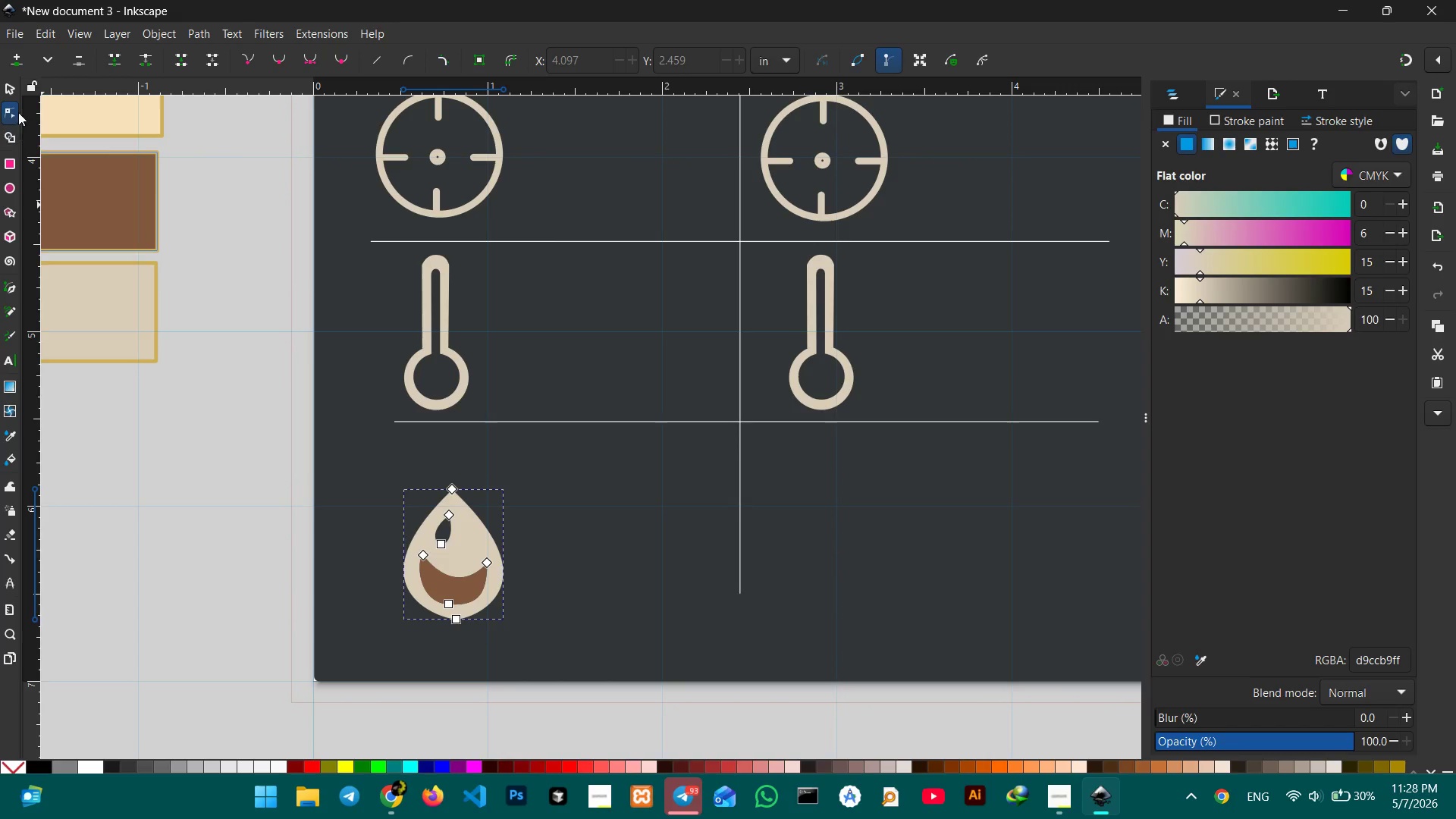 
left_click([14, 93])
 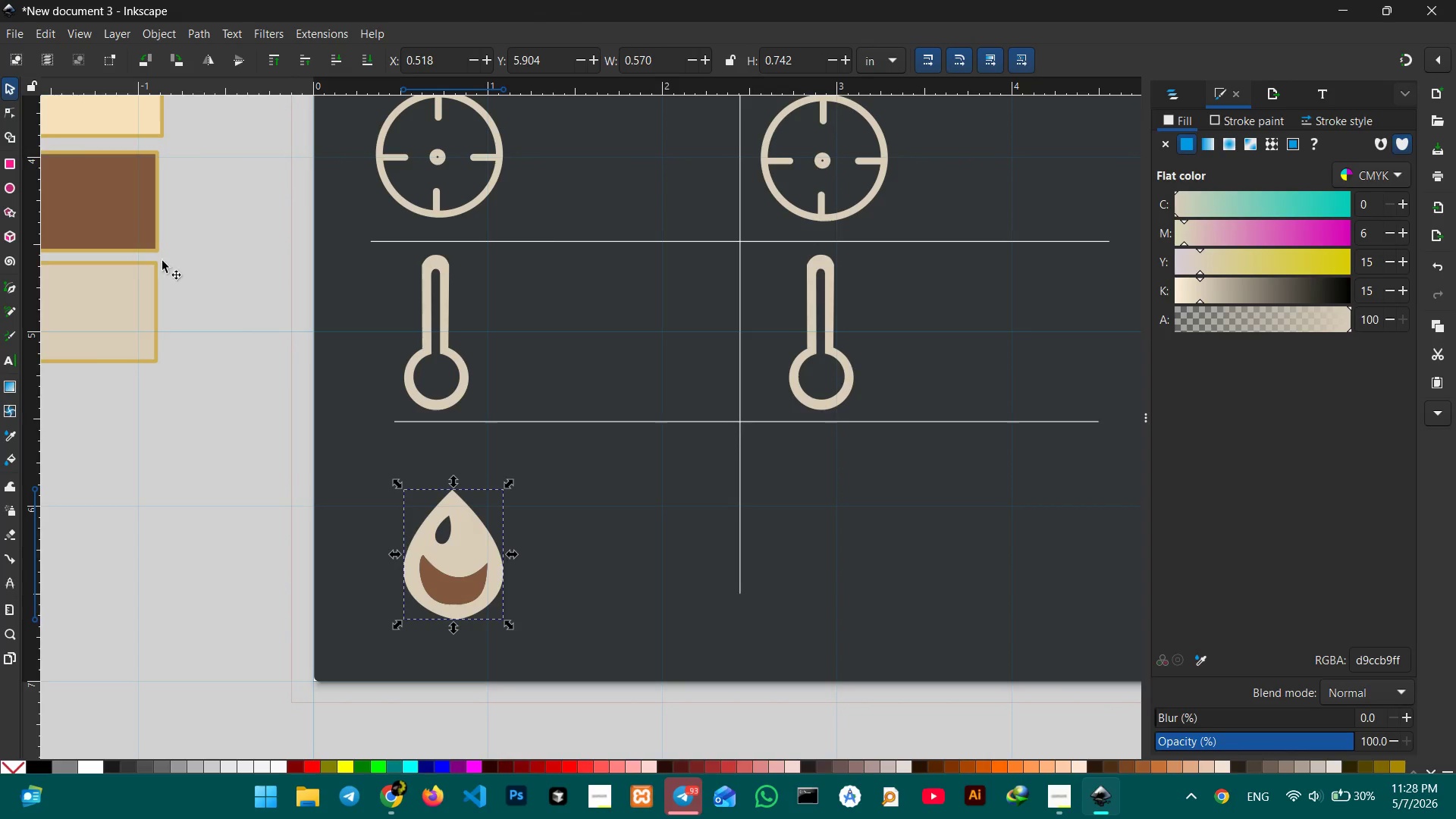 
hold_key(key=ControlLeft, duration=1.45)
 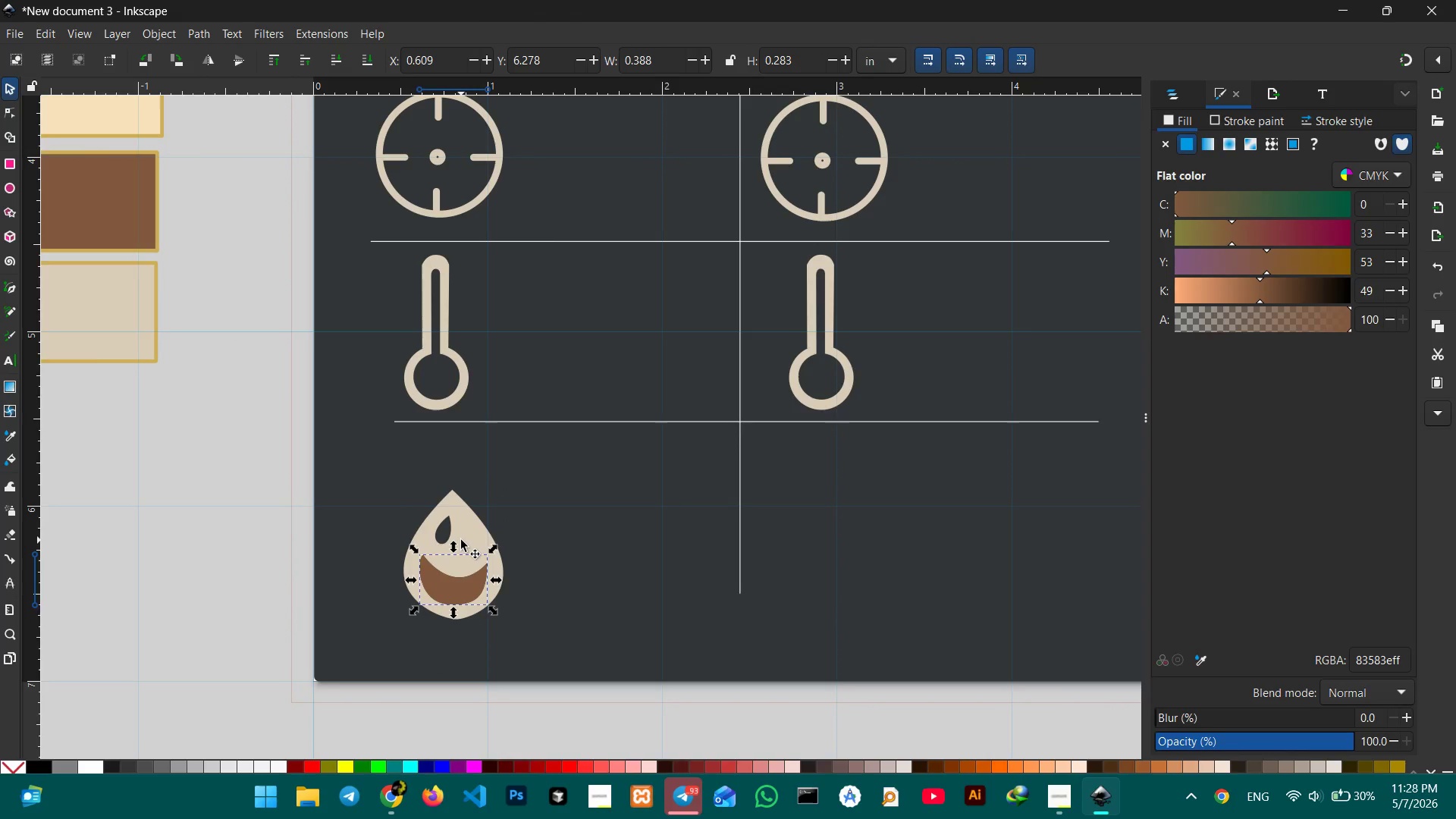 
hold_key(key=ShiftLeft, duration=0.7)
left_click([457, 523])
 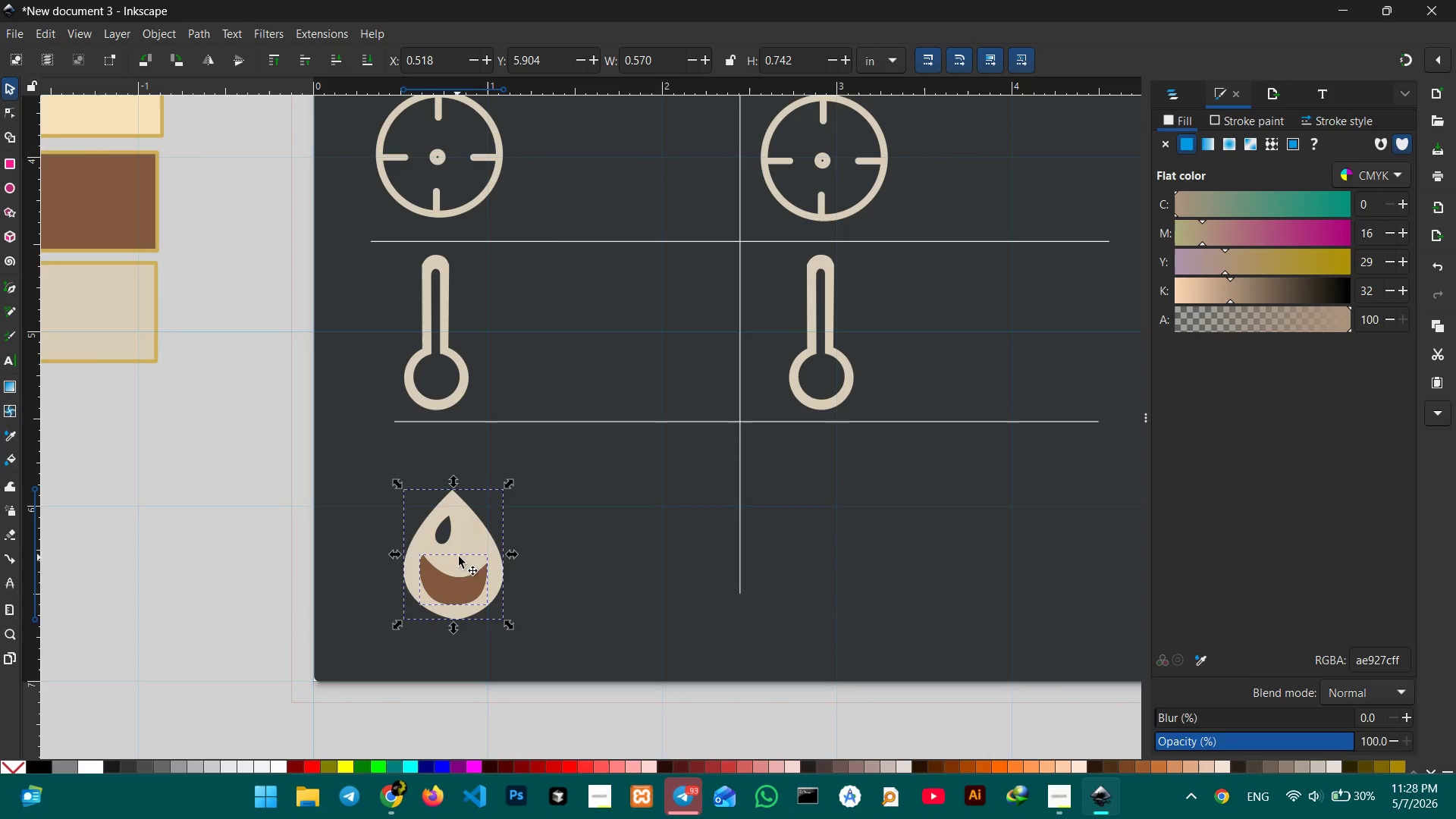 
left_click_drag(start_coordinate=[460, 548], to_coordinate=[378, 549])
 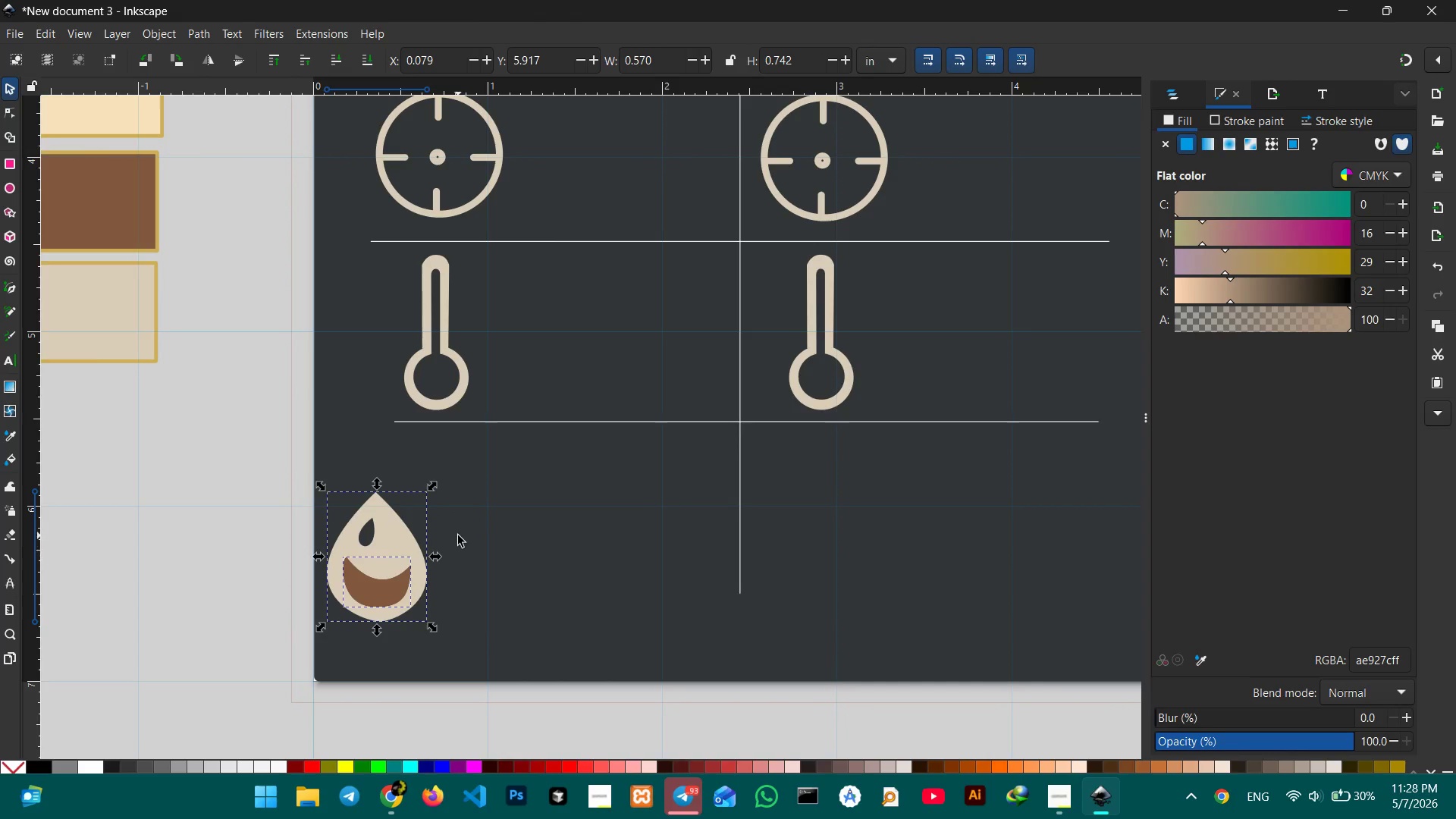 
left_click_drag(start_coordinate=[458, 535], to_coordinate=[495, 602])
 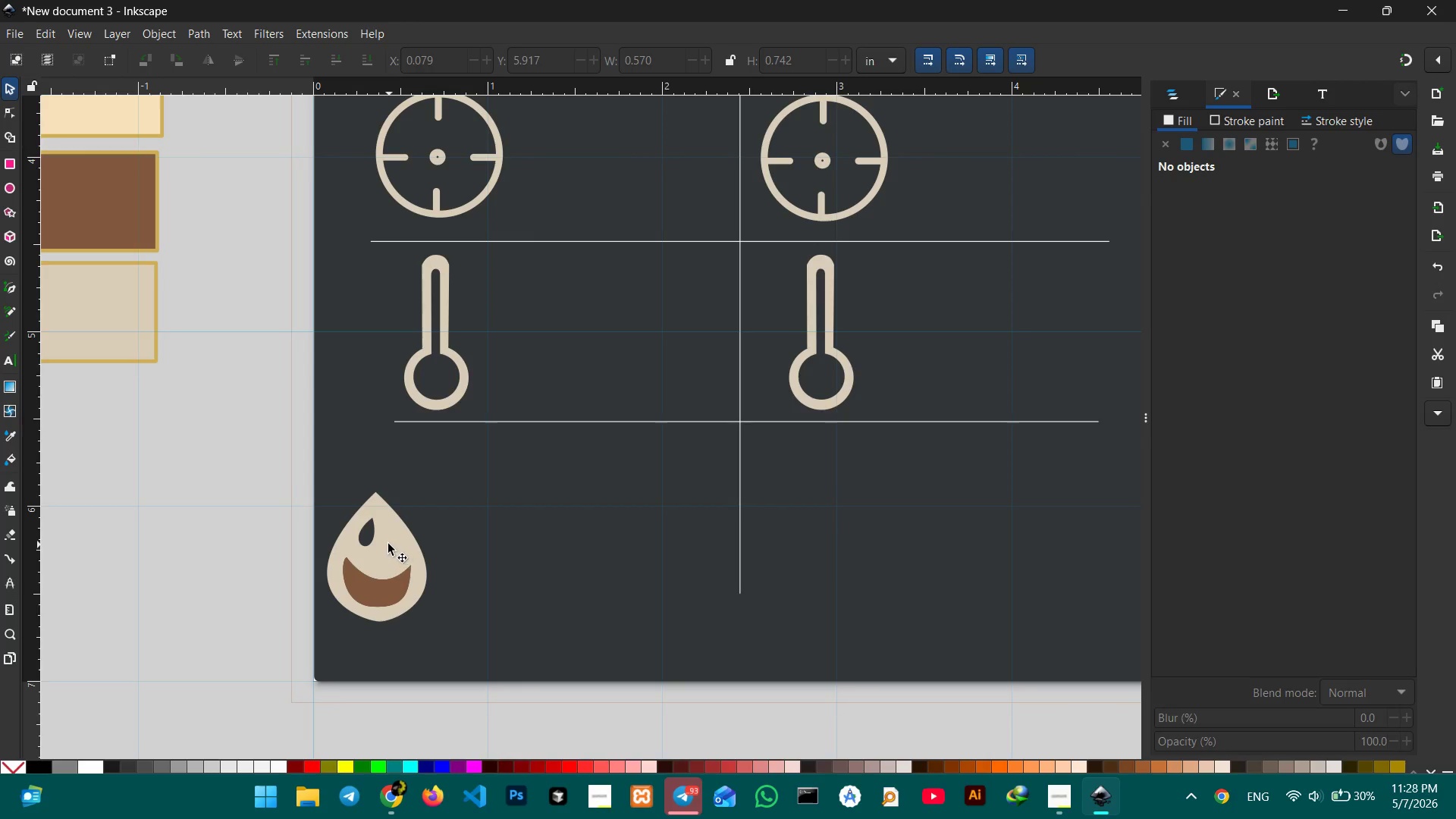 
left_click([388, 544])
 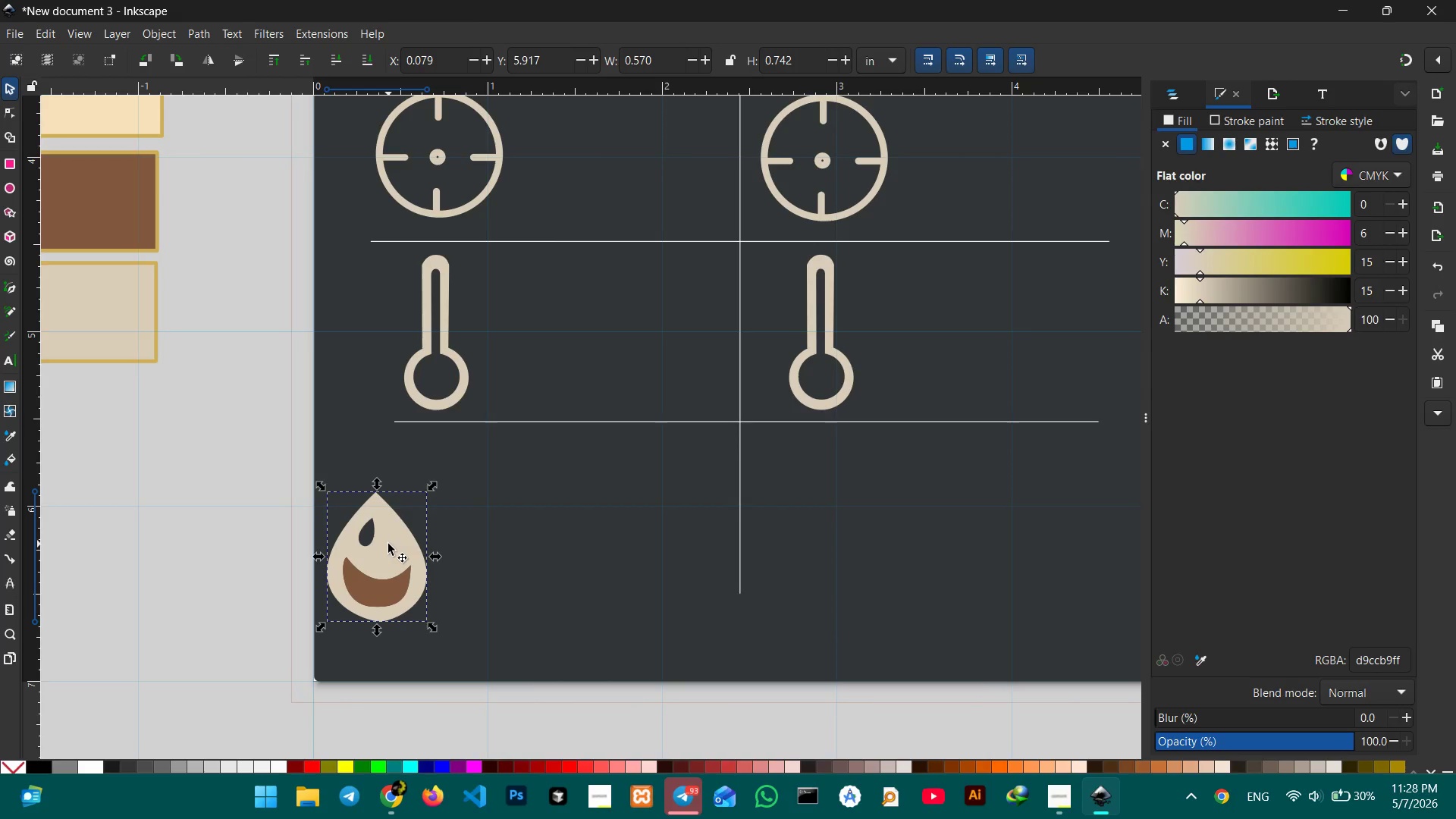 
key(Control+Z)
 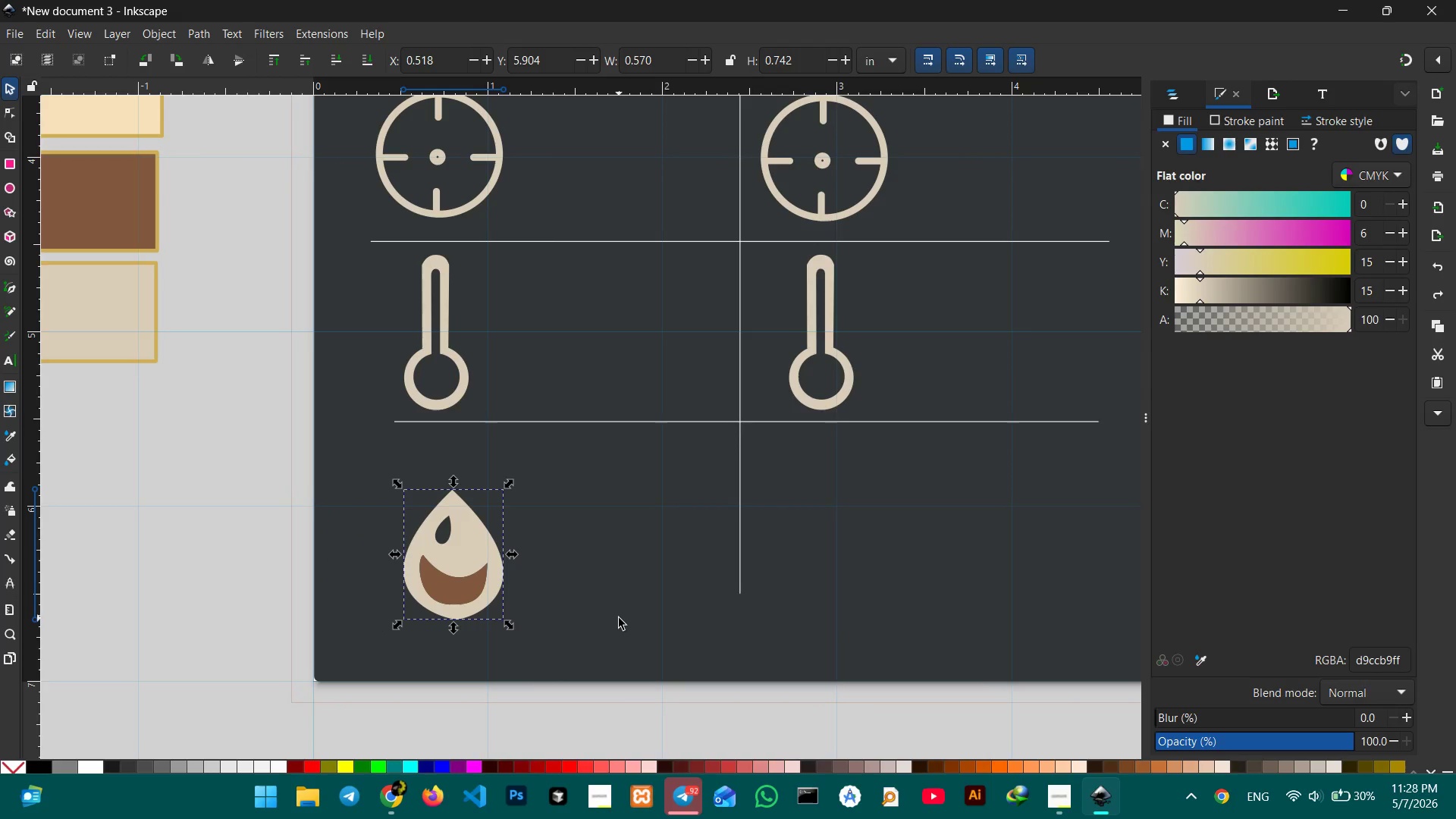 
left_click([619, 618])
 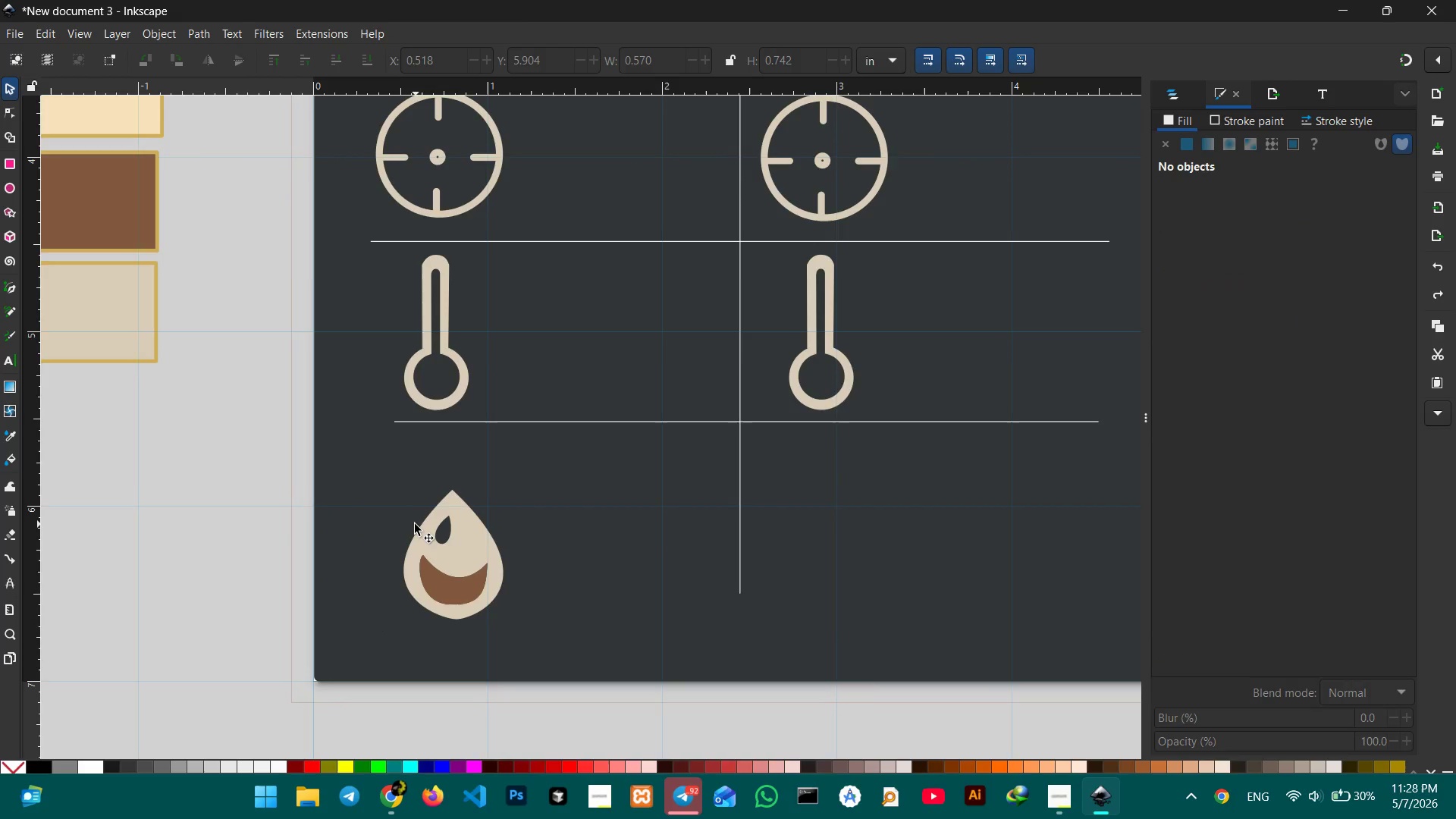 
scroll: coordinate [414, 525], scroll_direction: up, amount: 15.0
 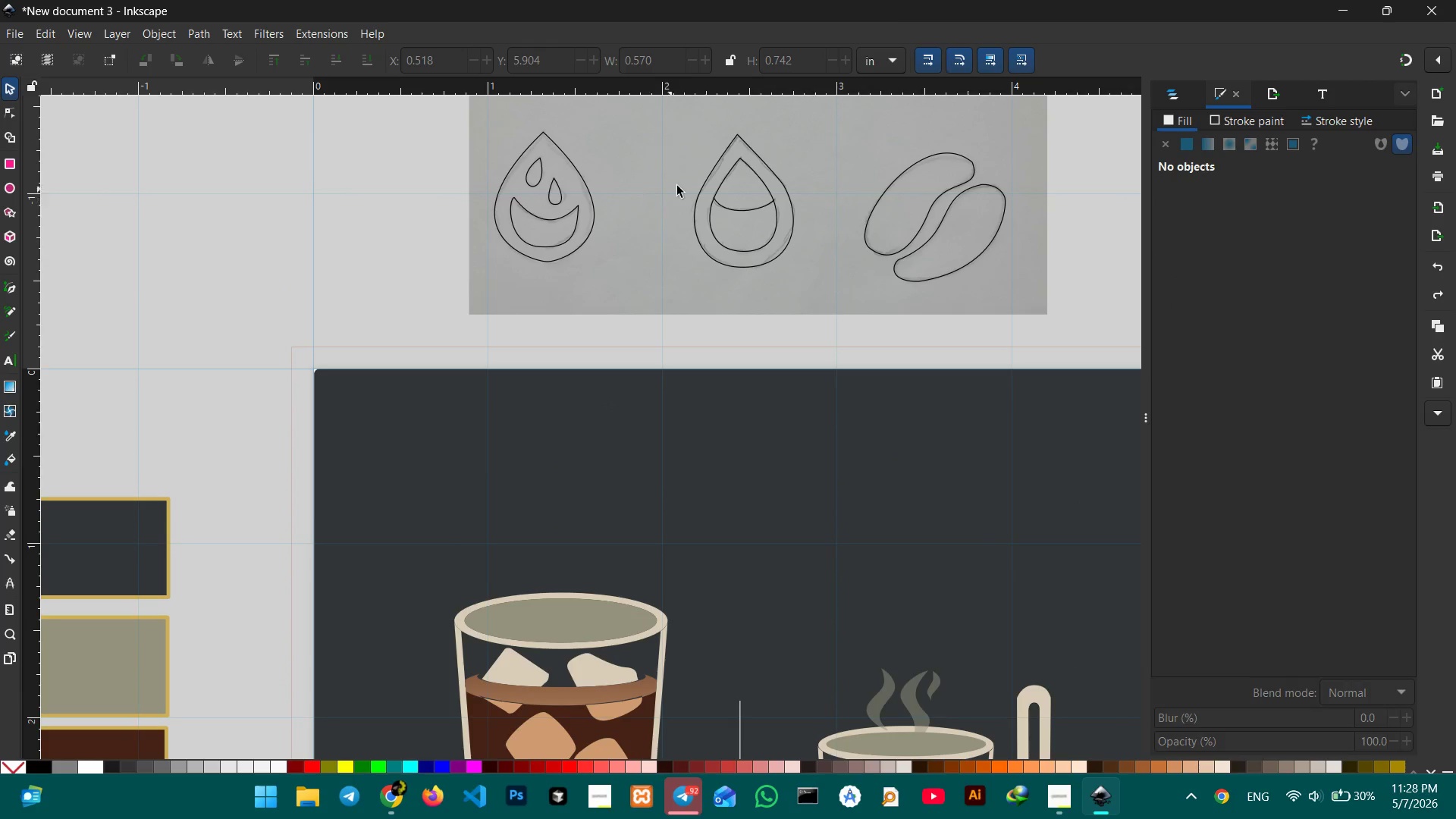 
left_click_drag(start_coordinate=[686, 175], to_coordinate=[787, 300])
 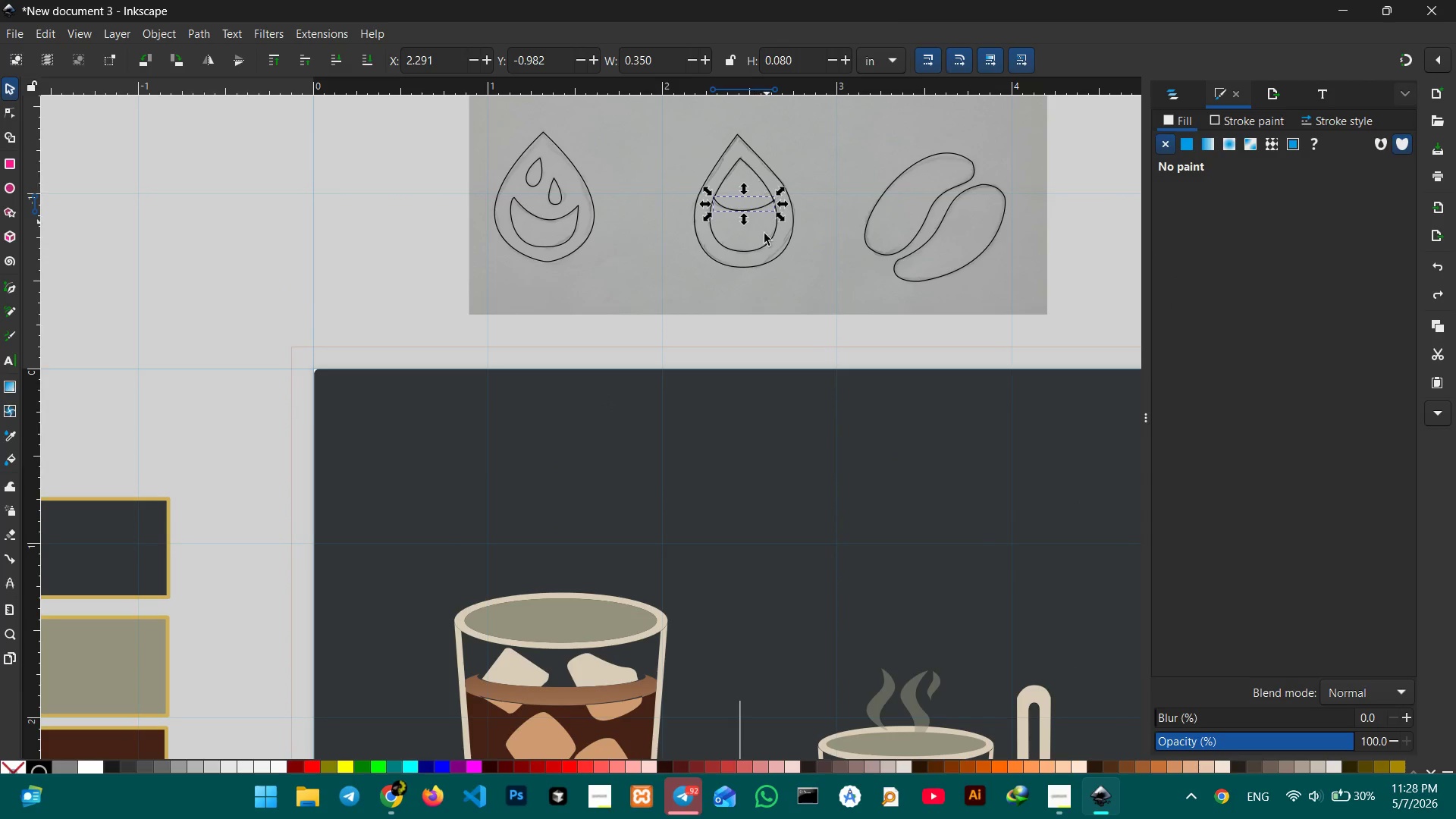 
hold_key(key=ShiftLeft, duration=1.81)
left_click([761, 249])
 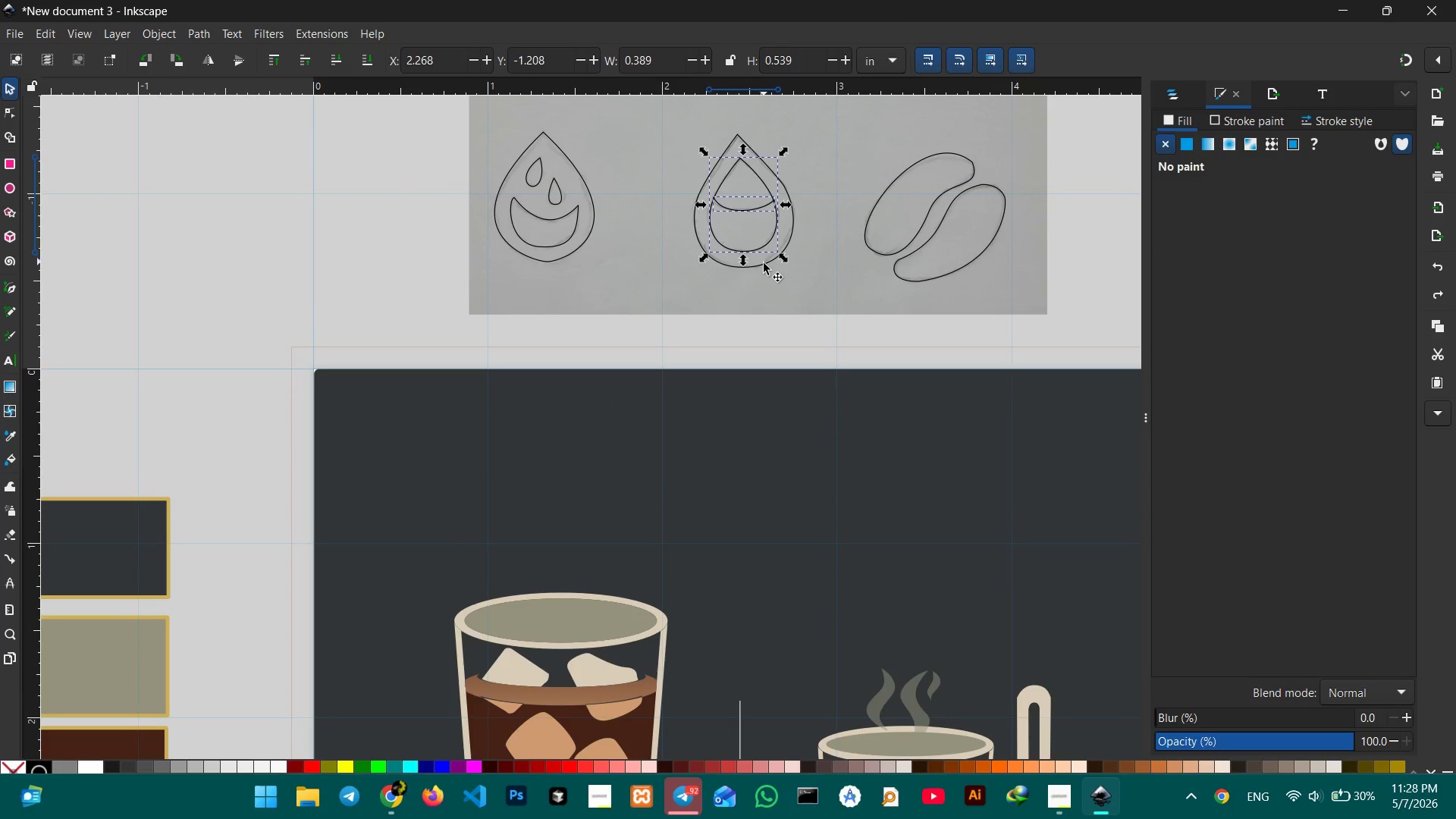 
left_click([764, 264])
 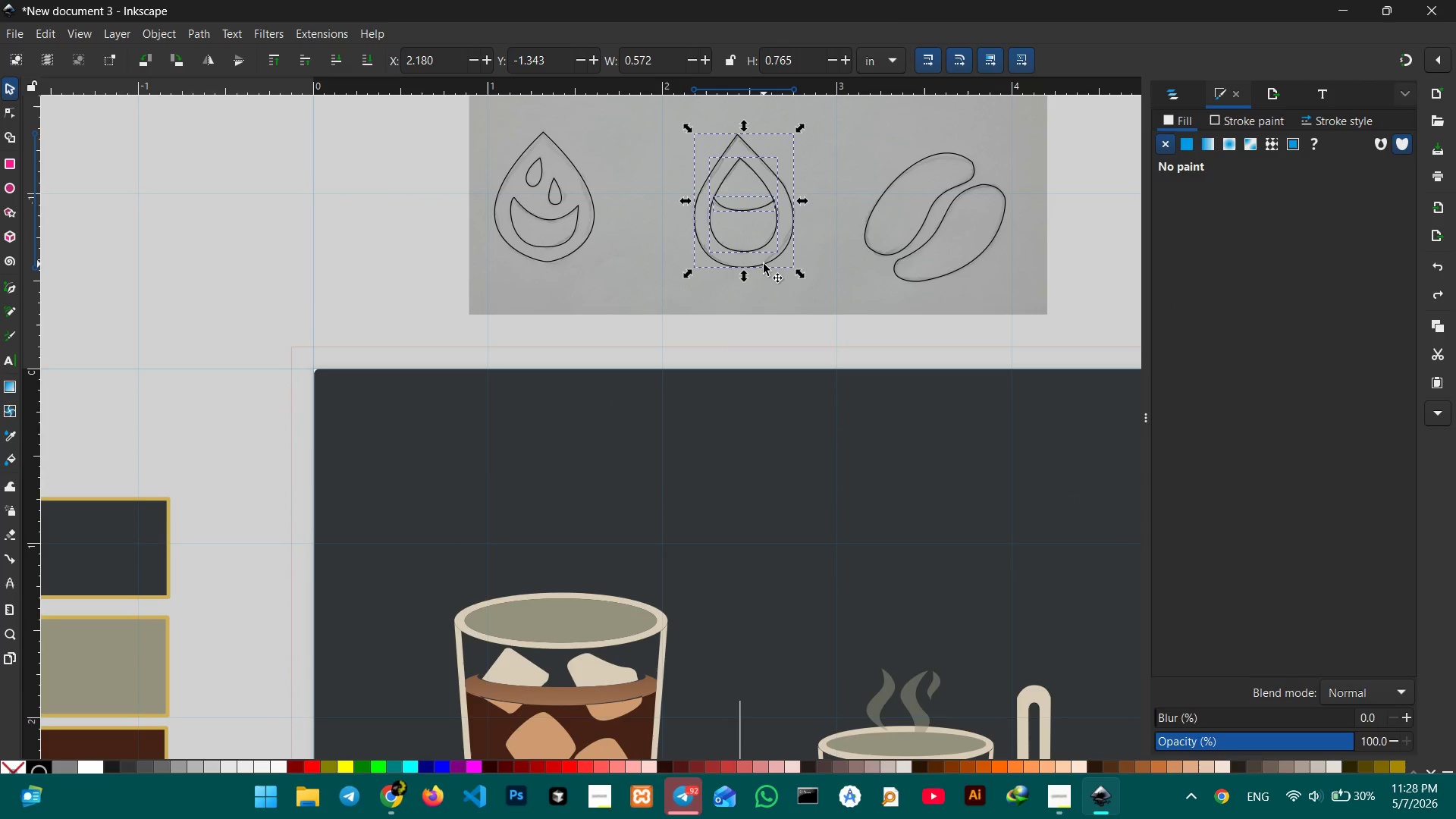 
key(Control+C)
 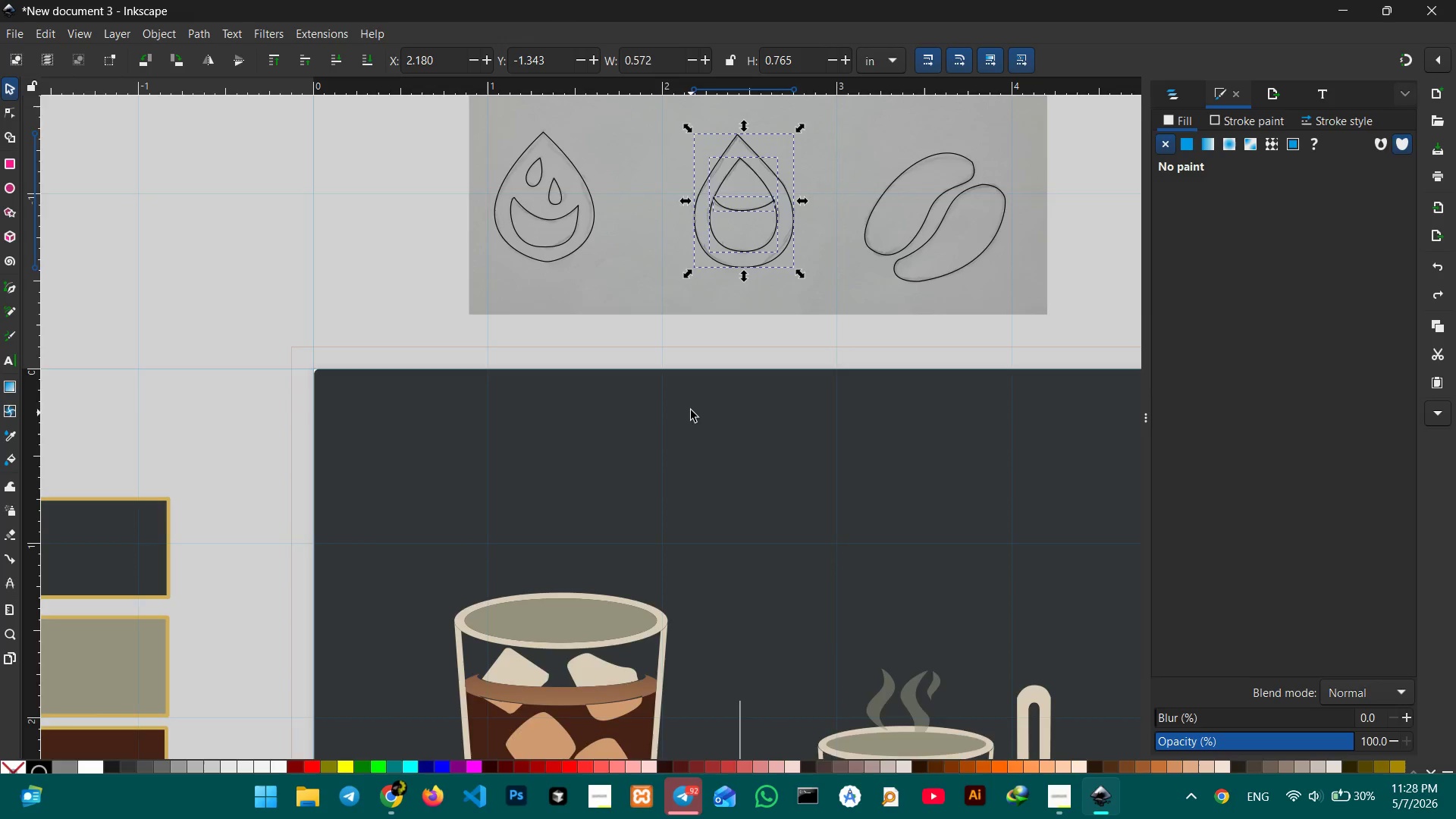 
hold_key(key=Space, duration=0.48)
 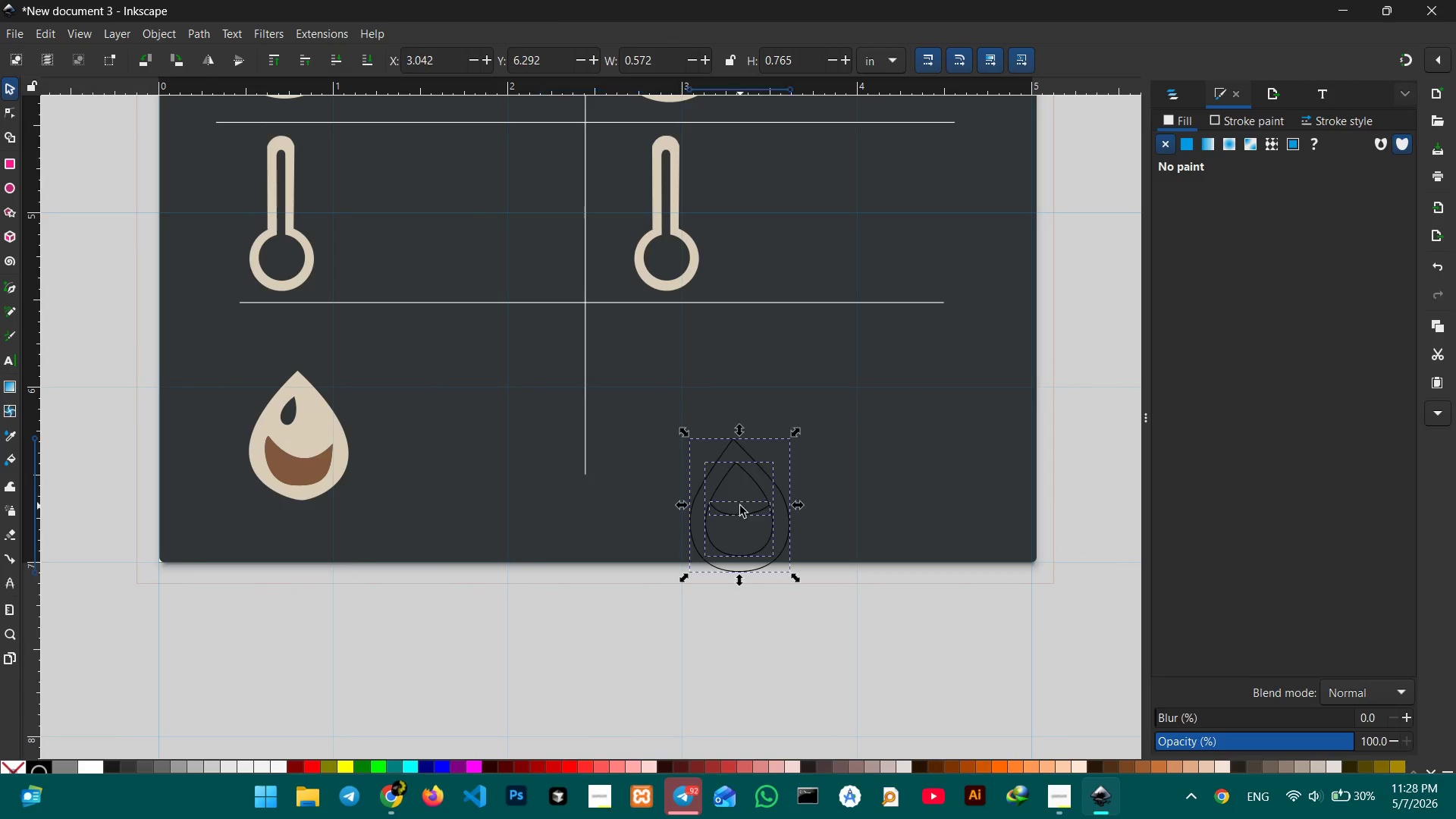 
scroll: coordinate [695, 408], scroll_direction: down, amount: 17.0
 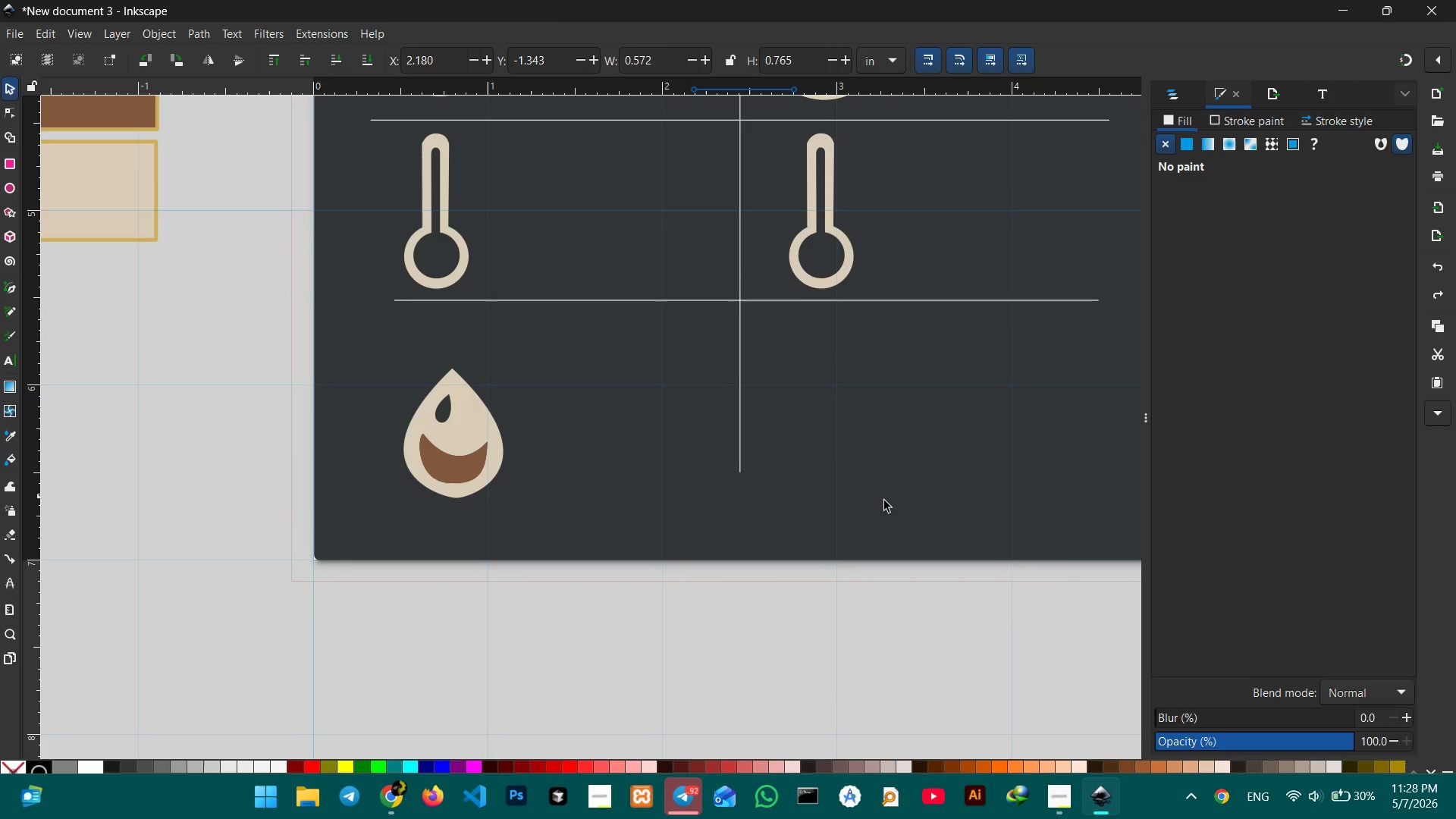 
left_click_drag(start_coordinate=[895, 504], to_coordinate=[740, 506])
 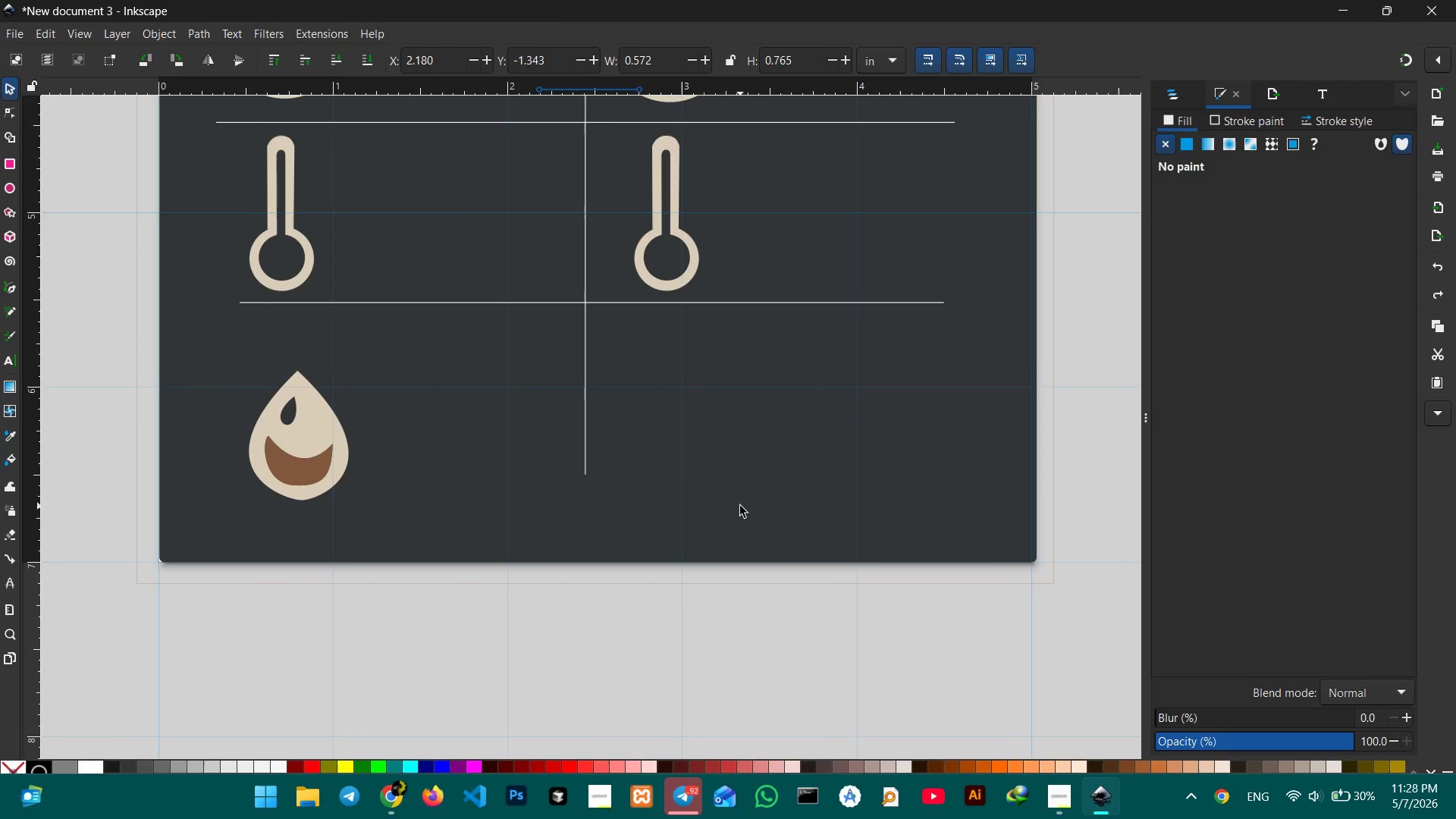 
key(Control+V)
 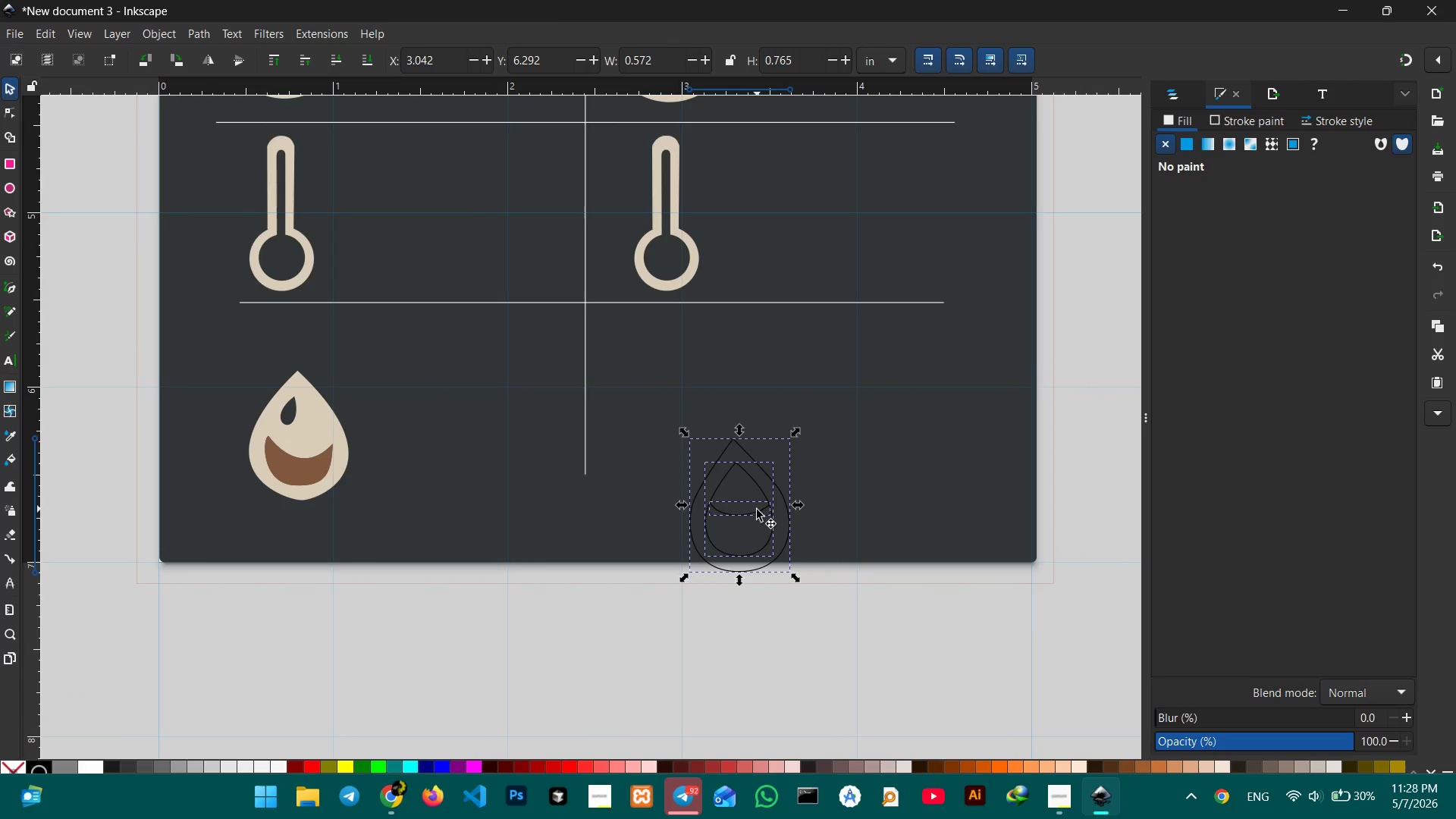 
left_click_drag(start_coordinate=[757, 513], to_coordinate=[679, 428])
 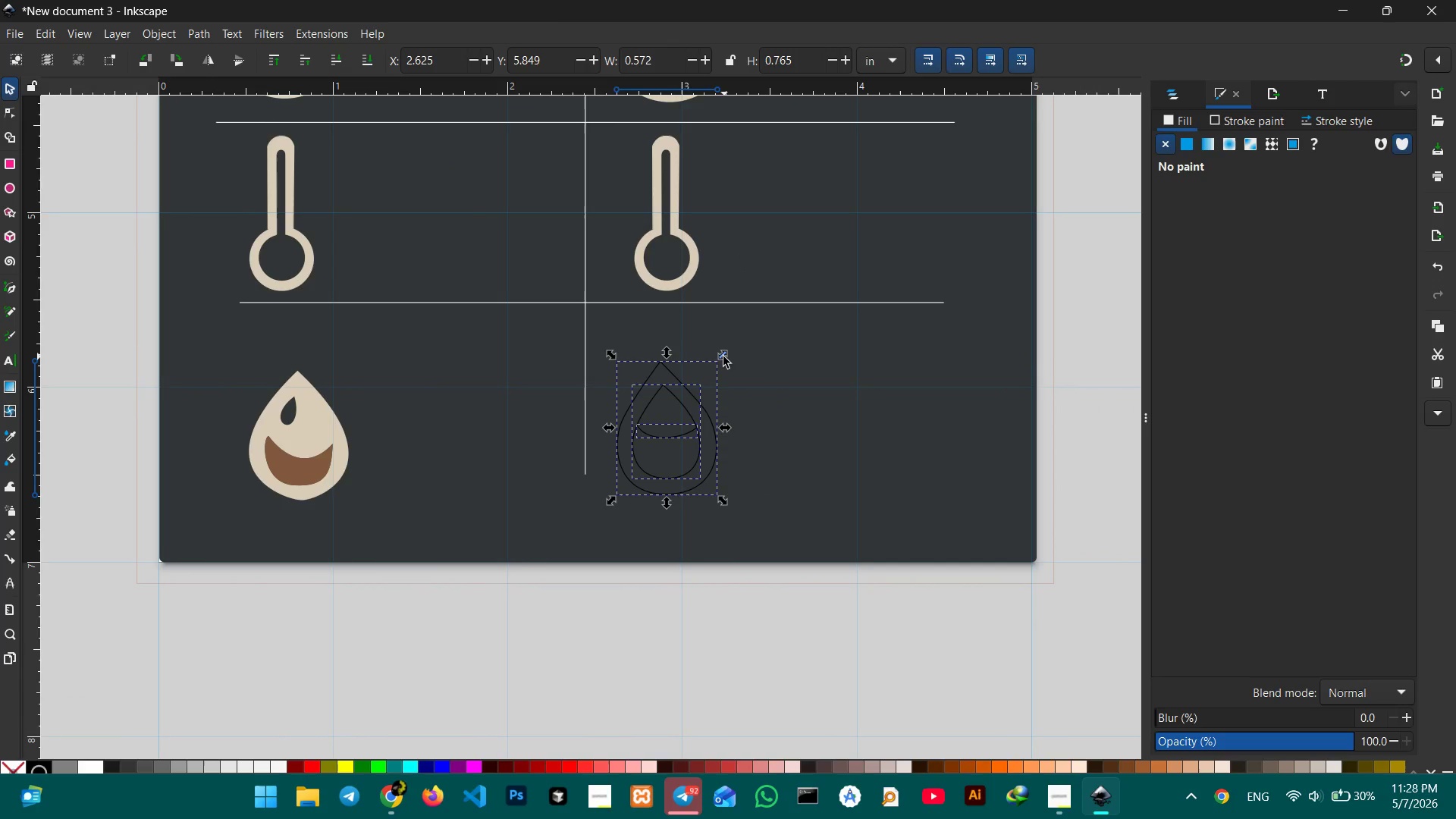 
left_click_drag(start_coordinate=[723, 356], to_coordinate=[708, 365])
 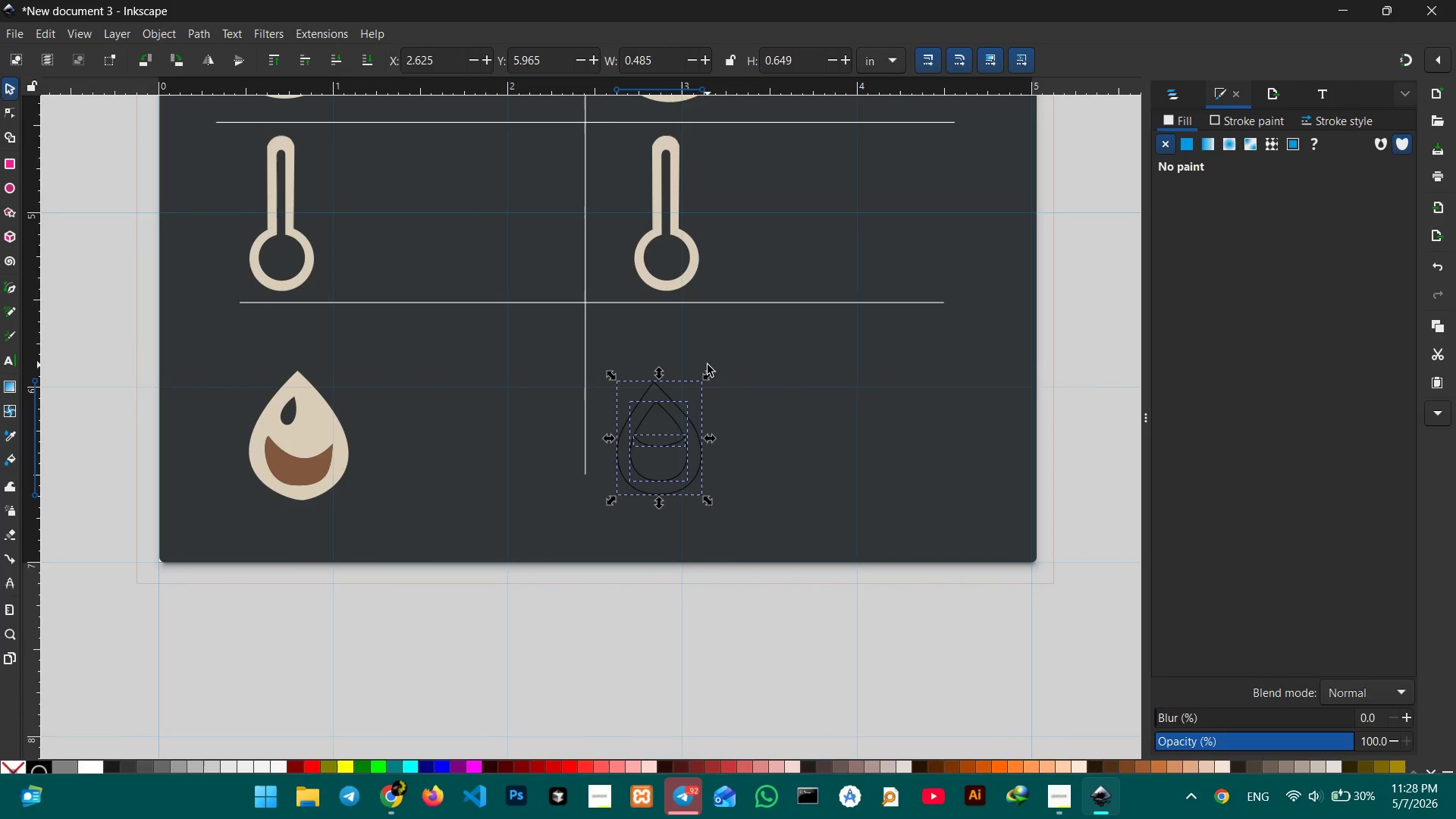 
hold_key(key=ControlLeft, duration=1.11)
 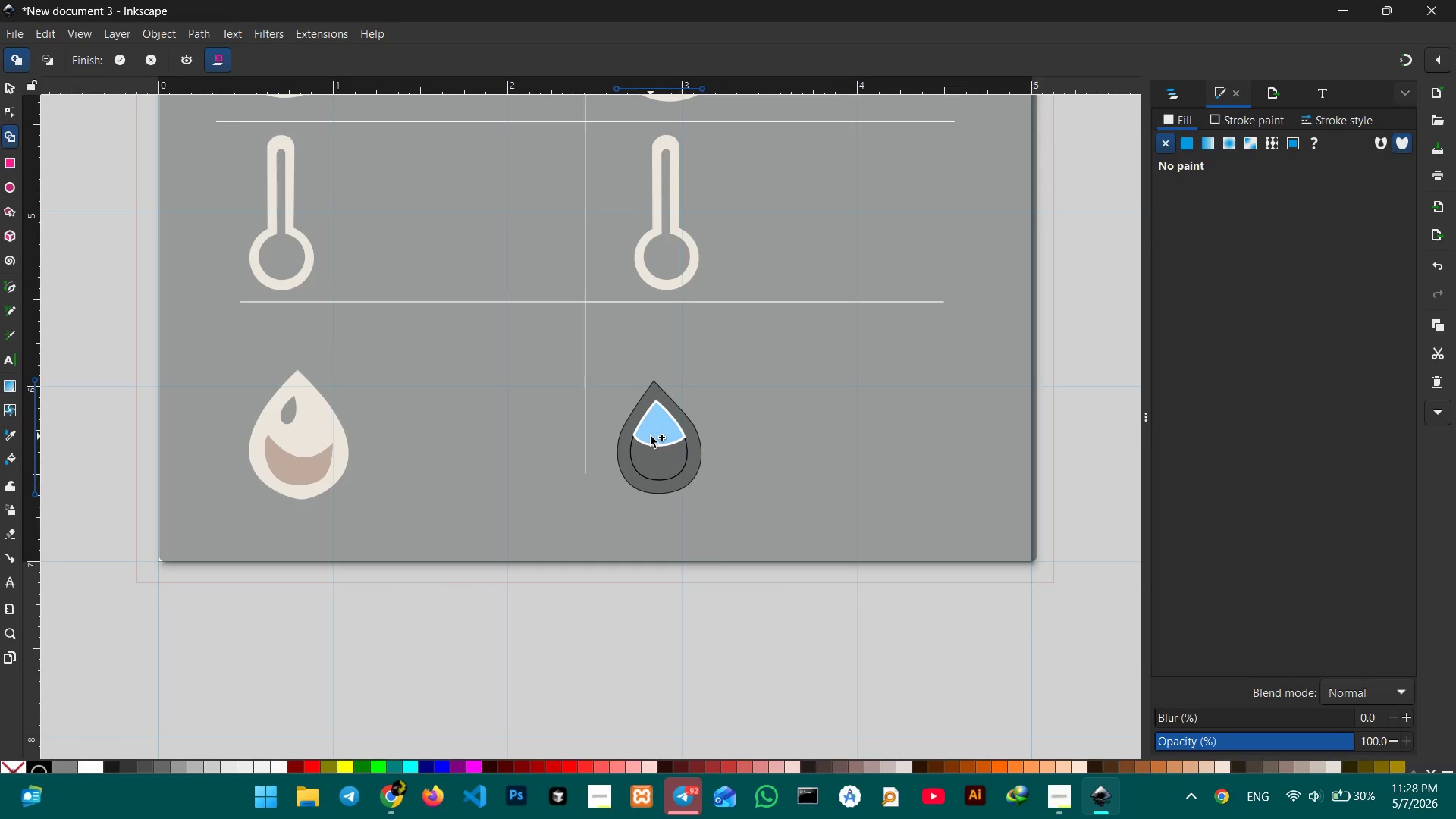 
wait(6.88)
 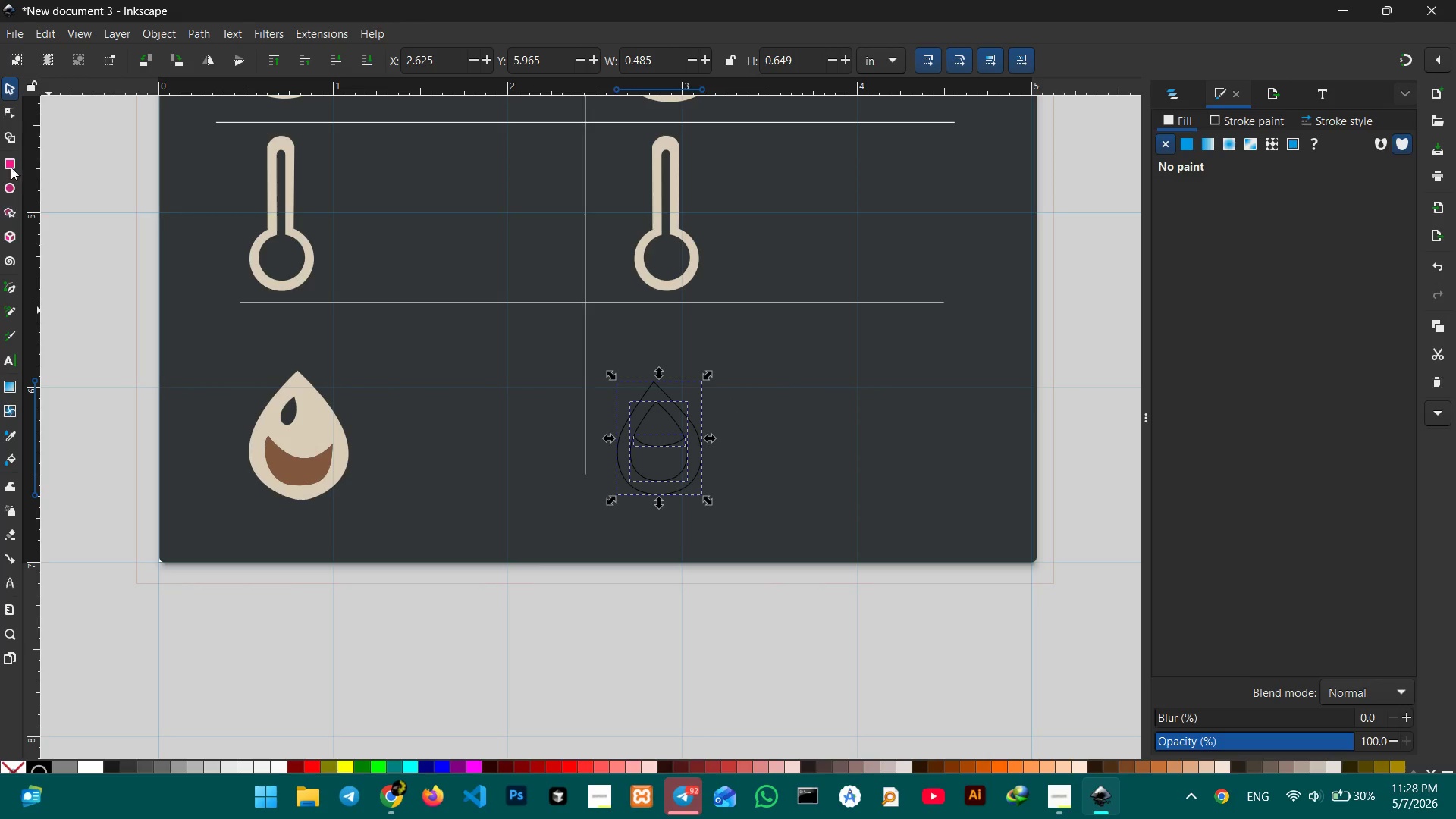 
hold_key(key=ShiftLeft, duration=0.95)
left_click([651, 436])
 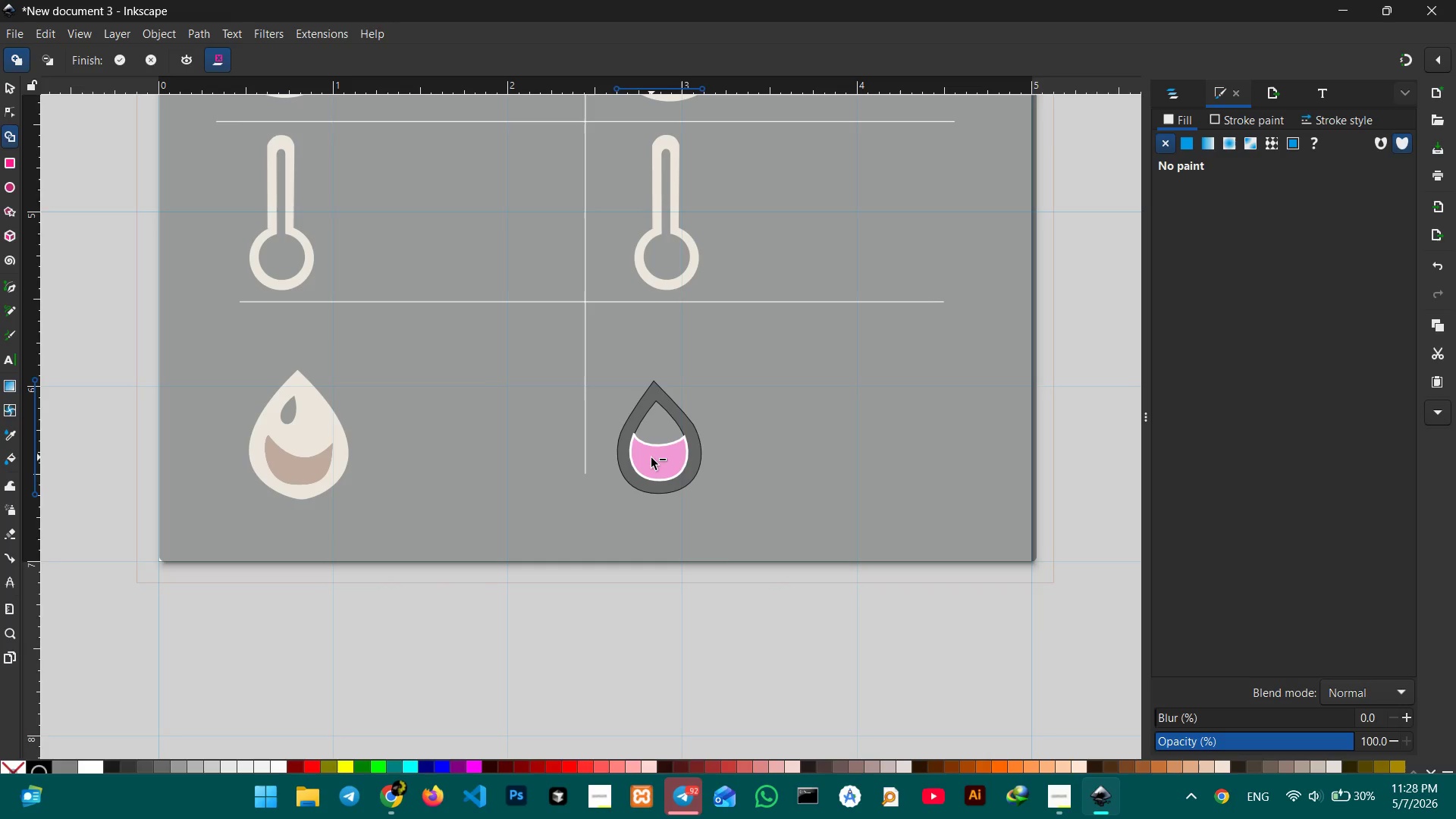 
left_click([651, 458])
 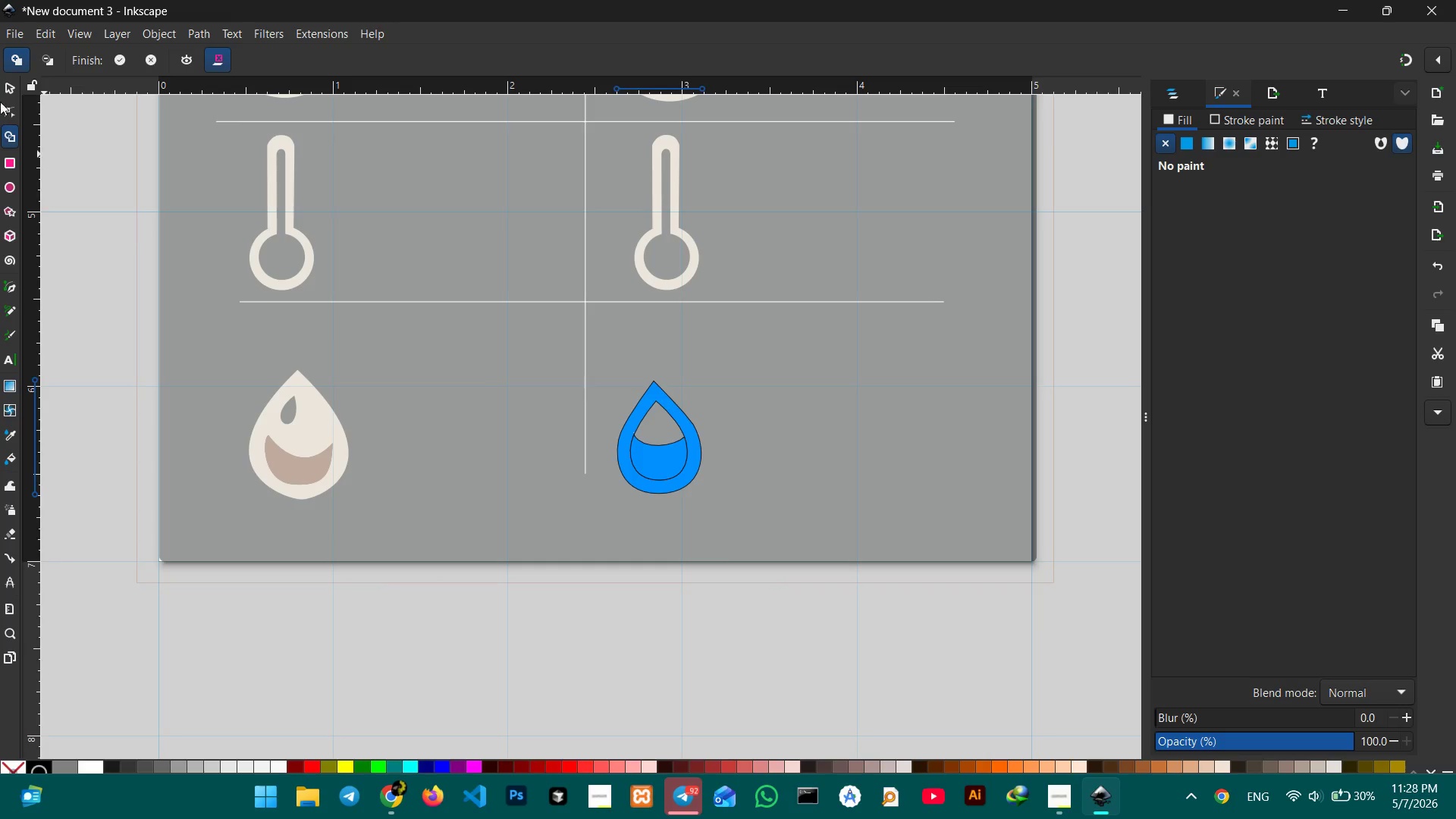 
left_click([9, 85])
 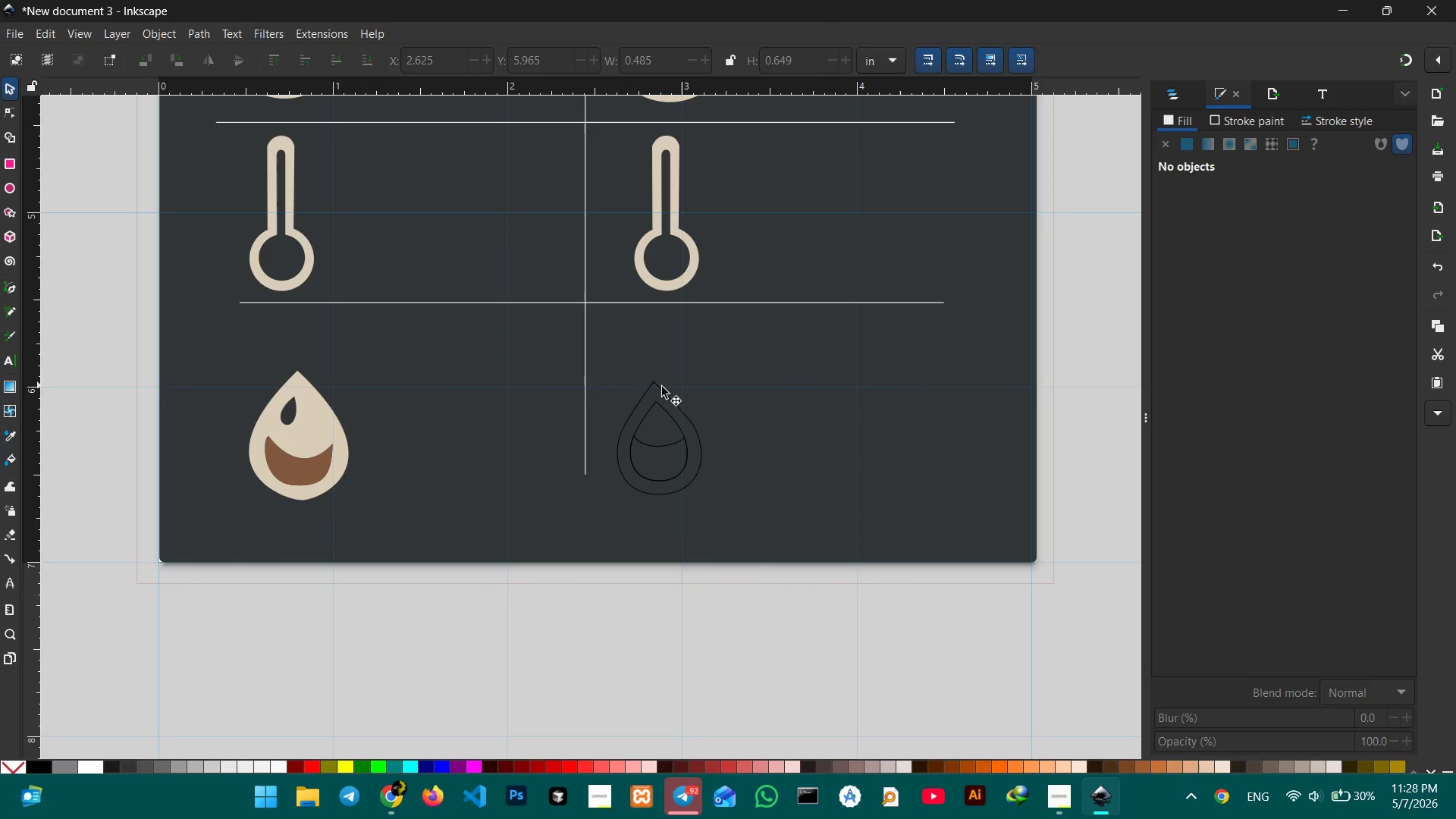 
left_click_drag(start_coordinate=[623, 359], to_coordinate=[688, 519])
 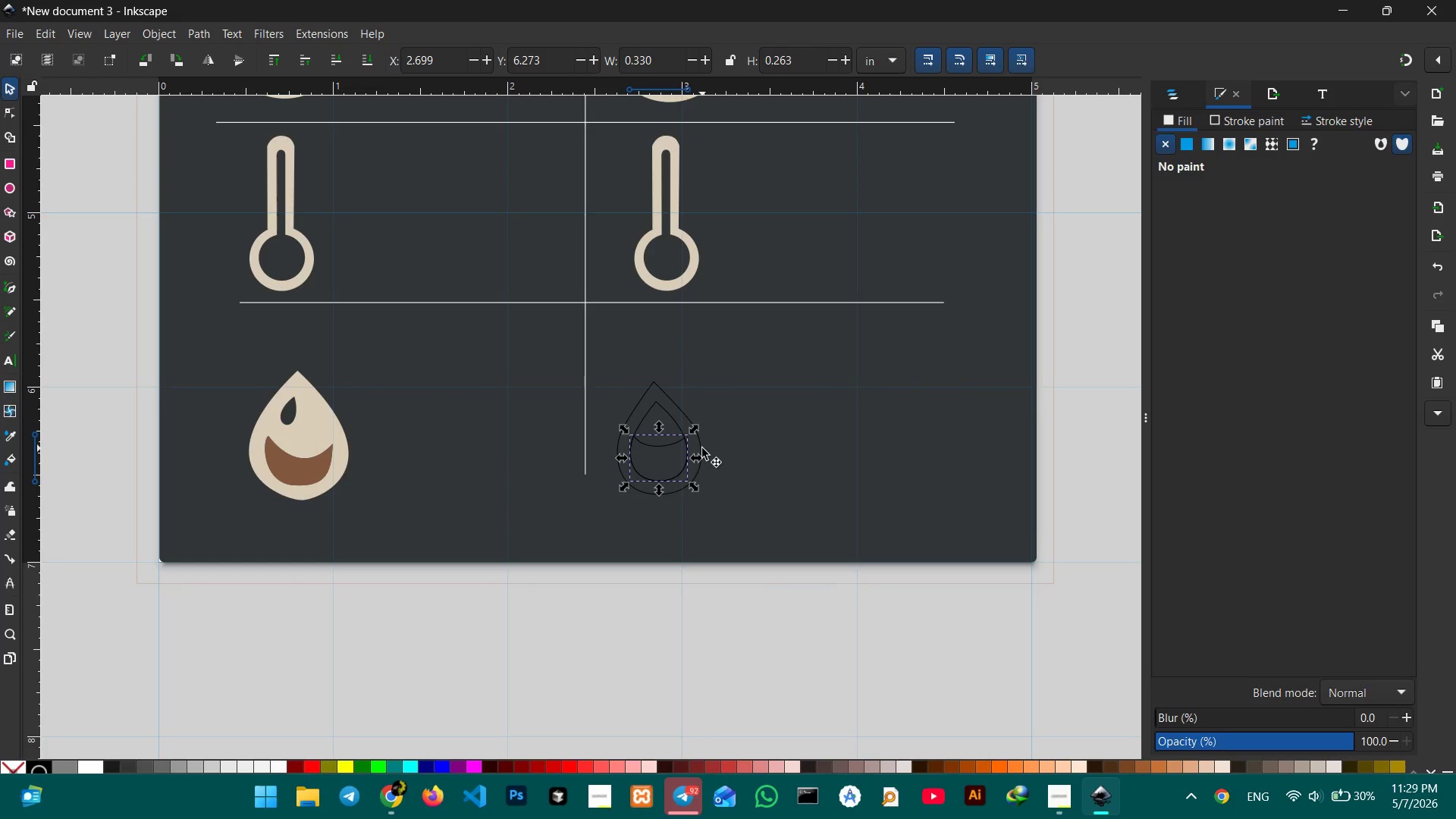 
hold_key(key=ShiftLeft, duration=0.67)
left_click([702, 448])
 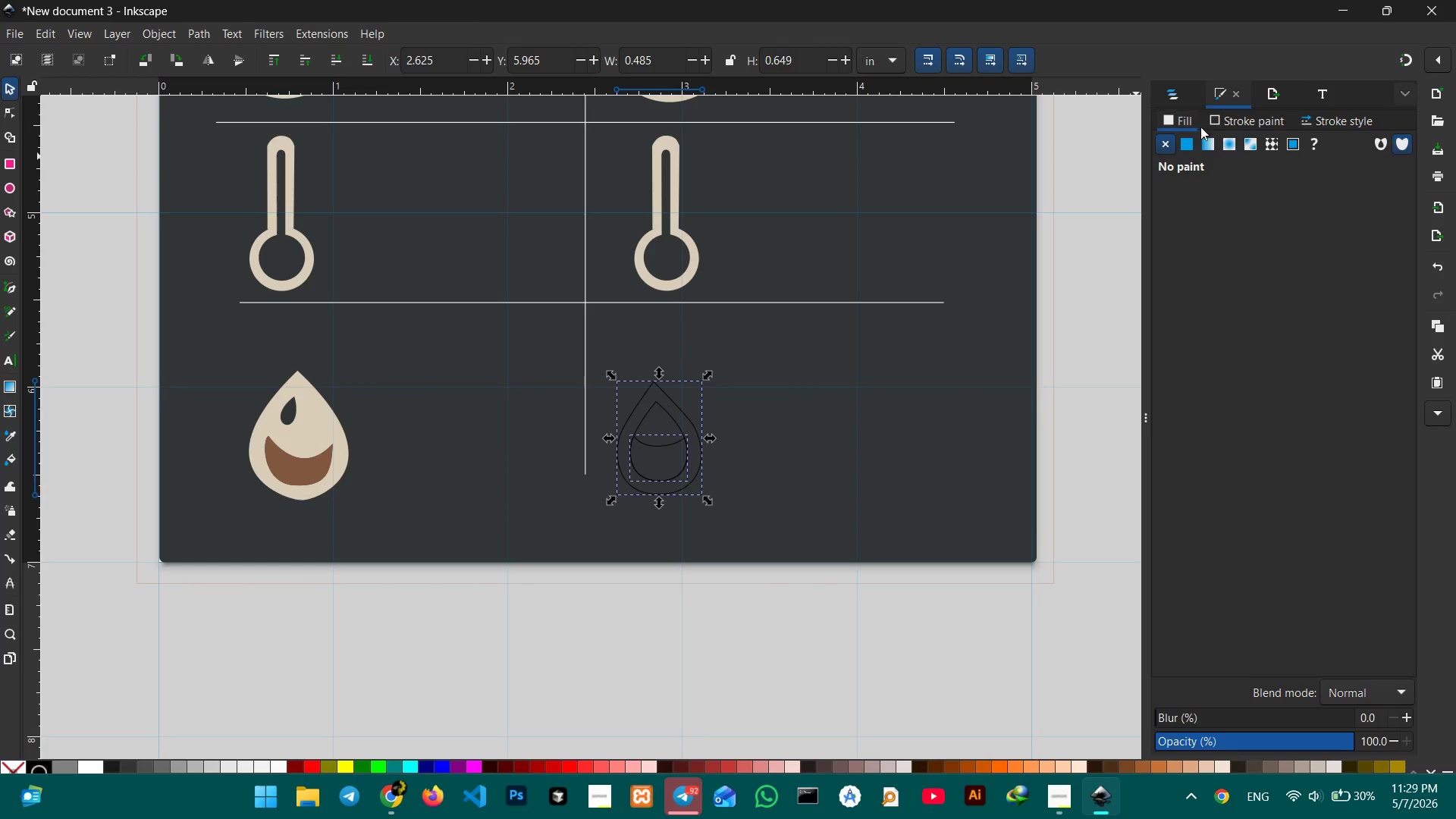 
left_click([1215, 127])
 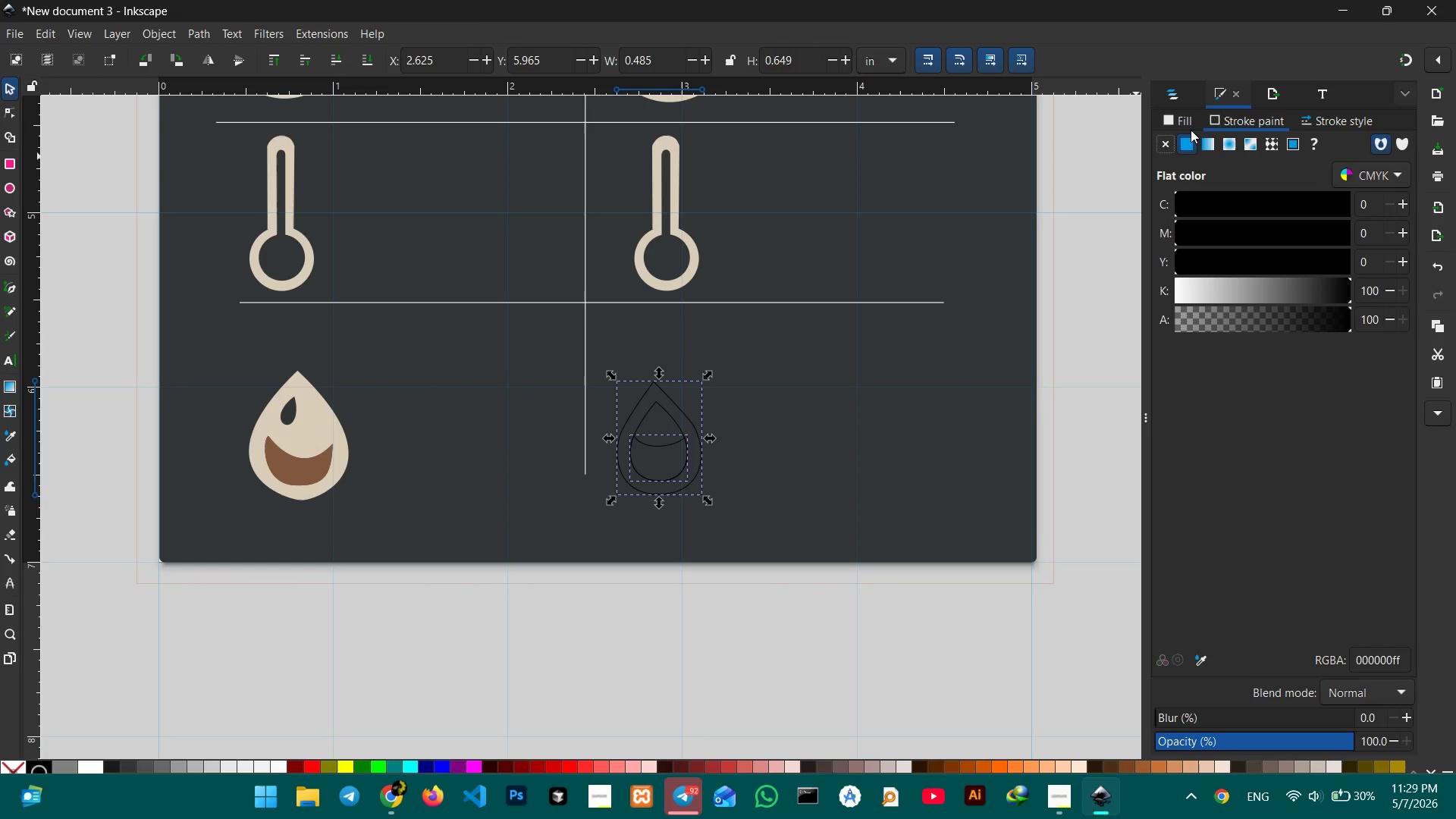 
left_click([1185, 121])
 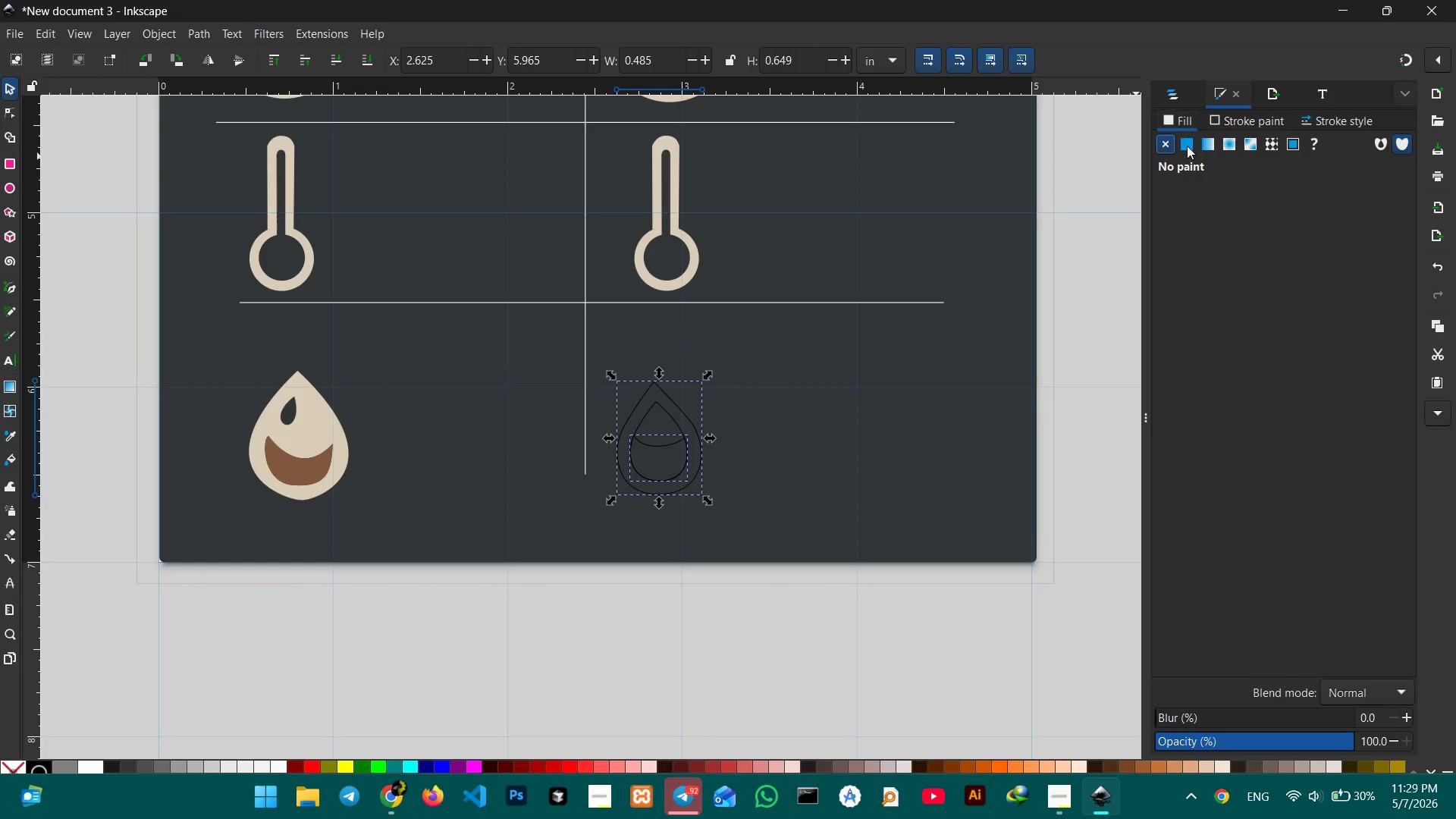 
double_click([1187, 146])
 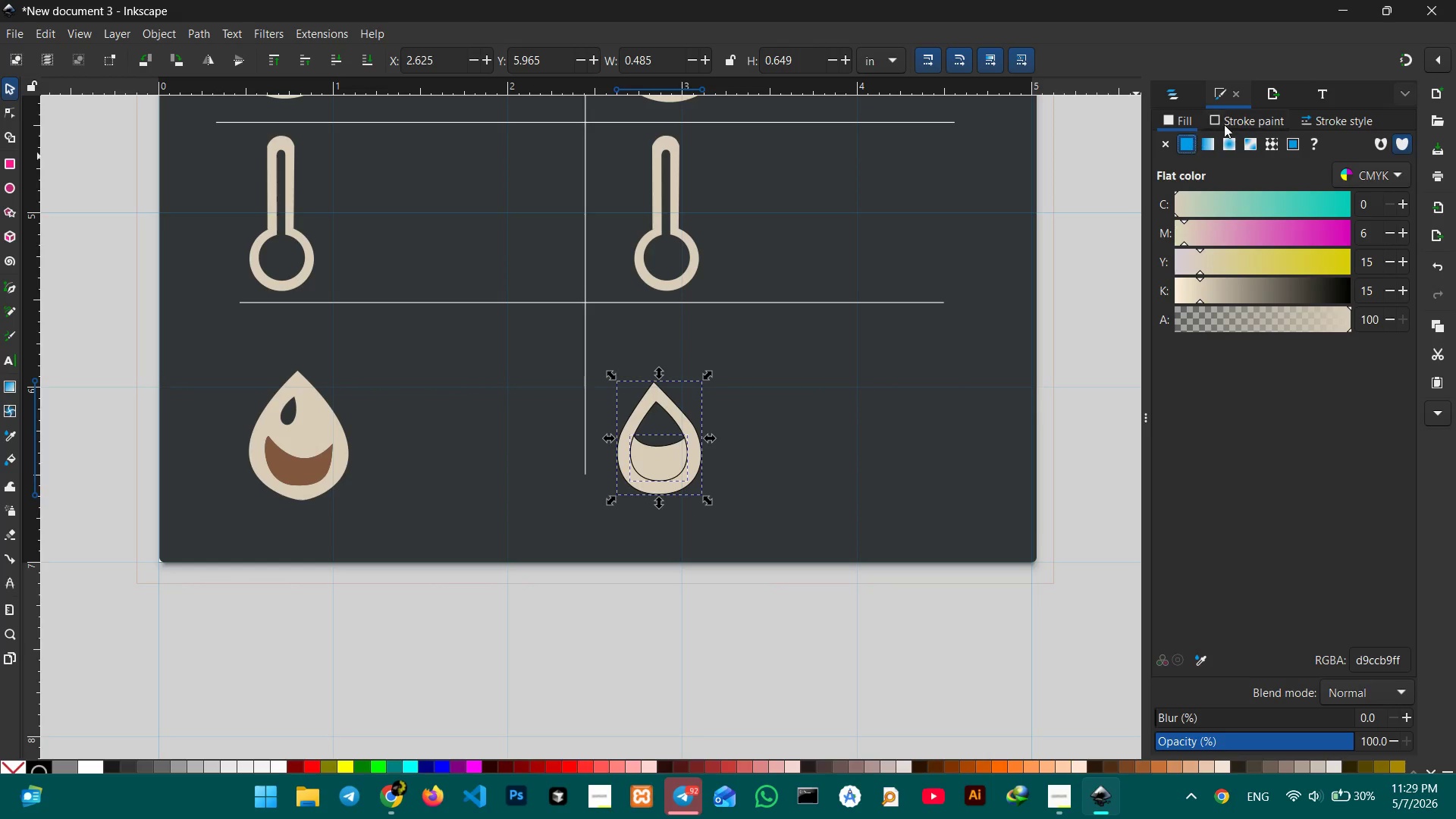 
left_click([1228, 121])
 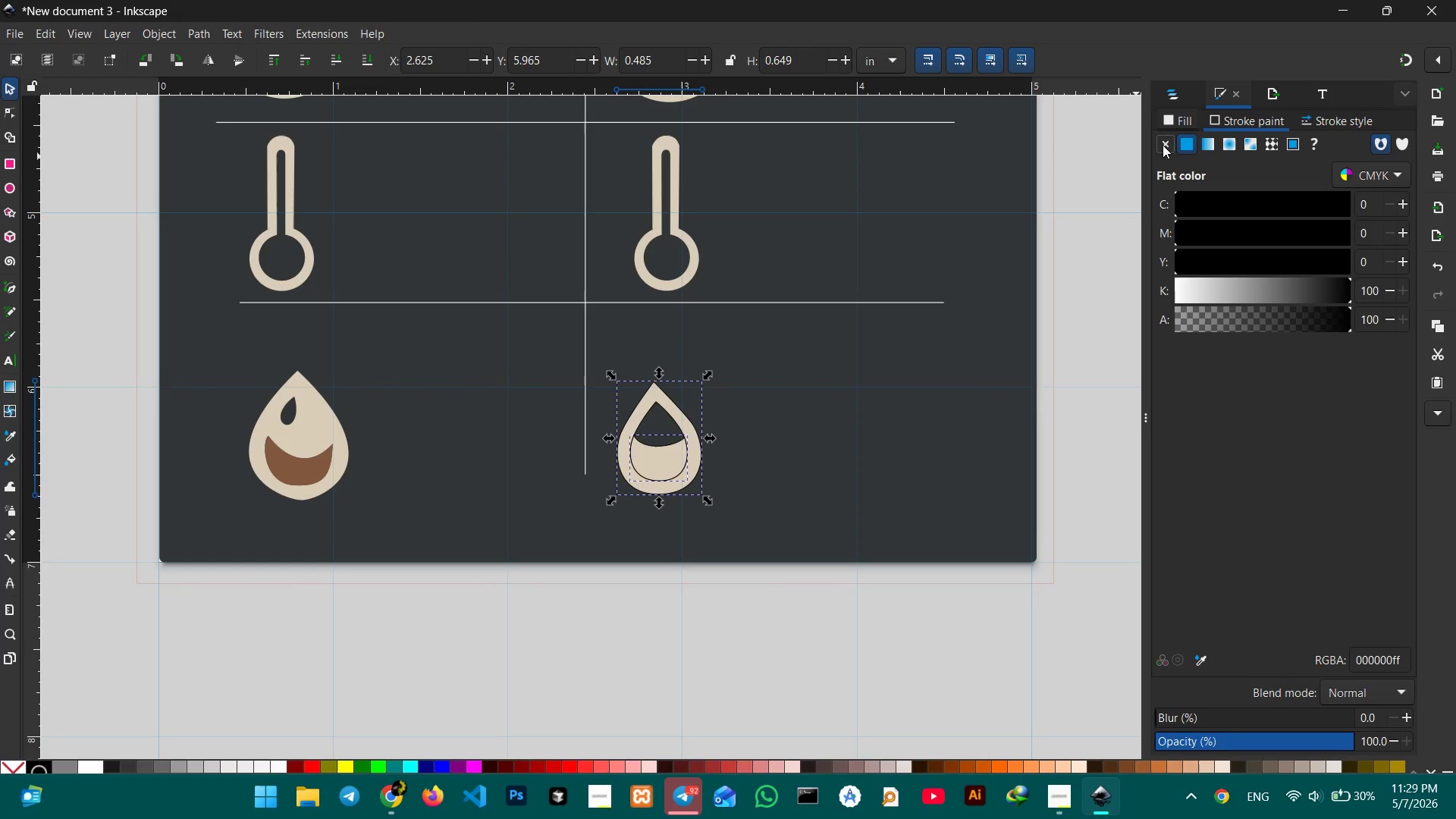 
left_click([1166, 145])
 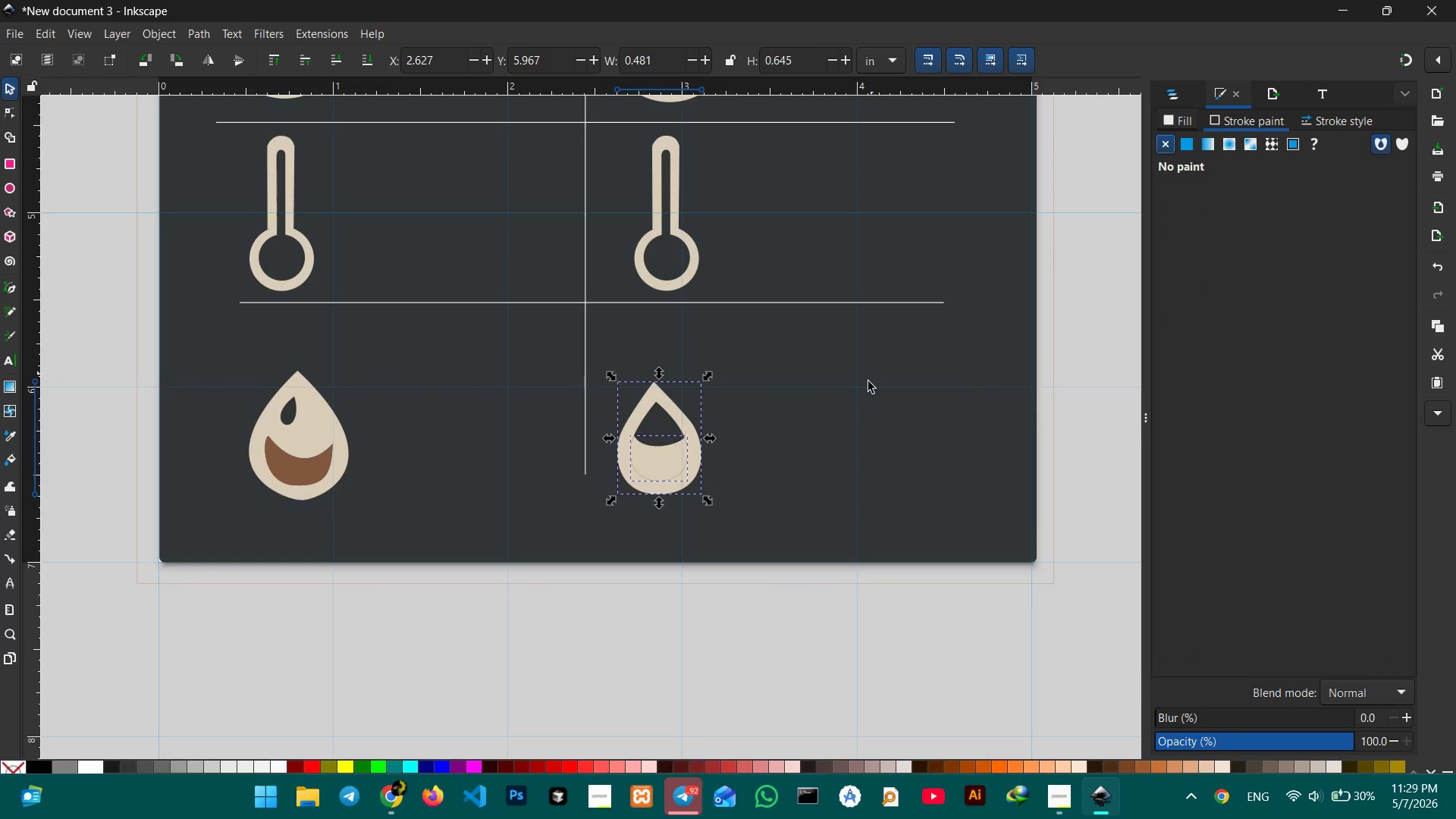 
double_click([868, 386])
 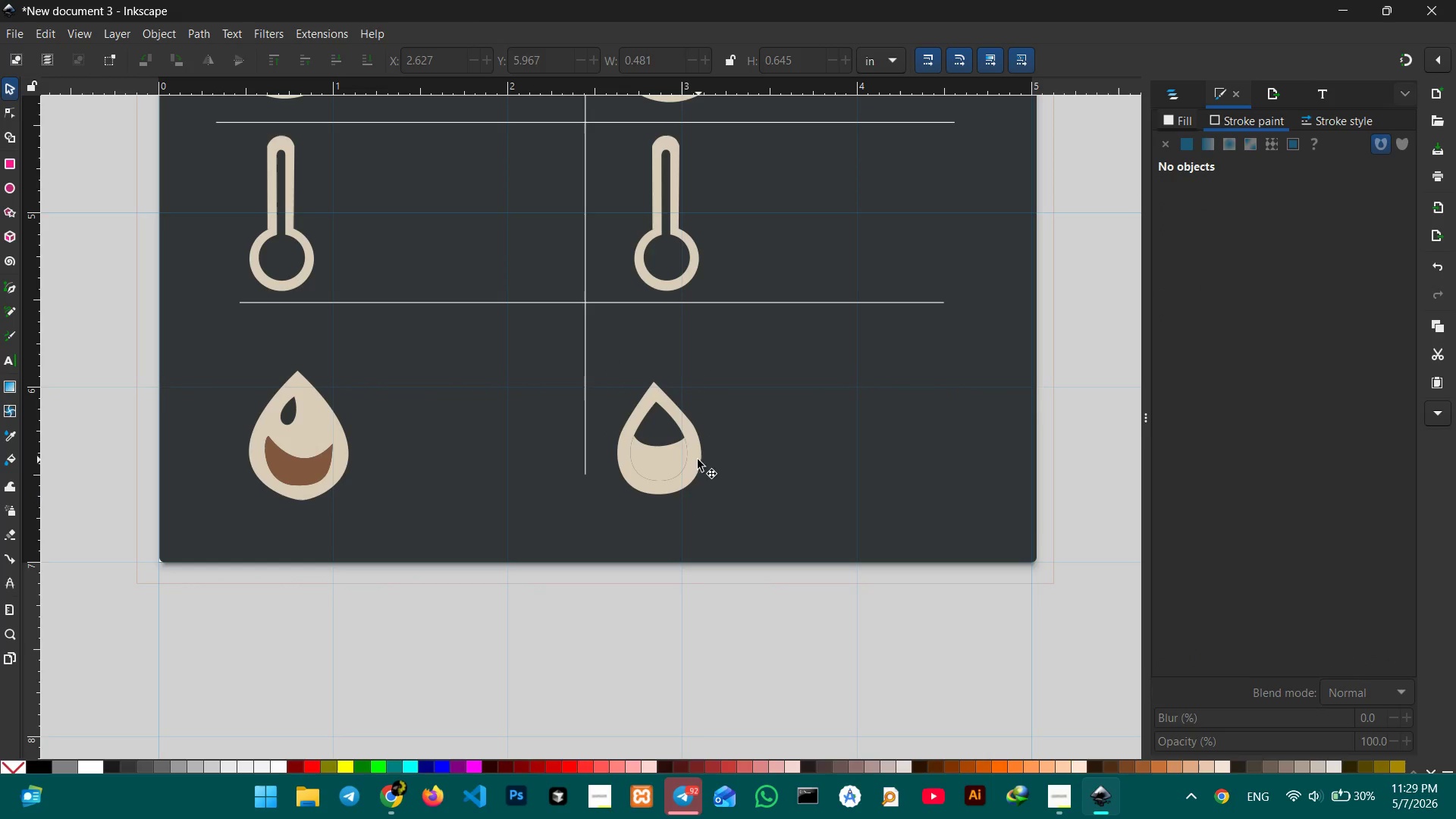 
left_click([655, 457])
 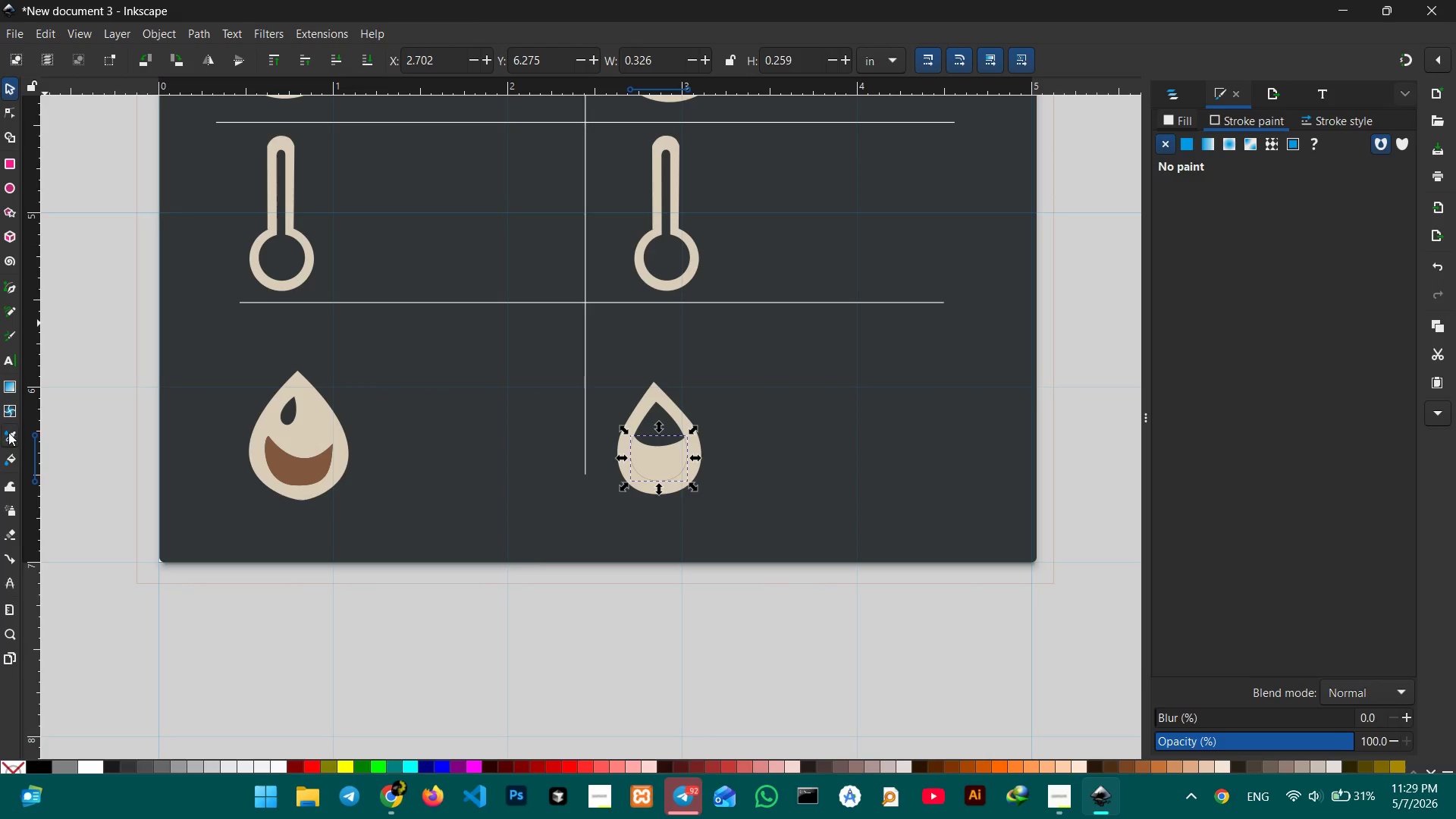 
left_click([272, 459])
 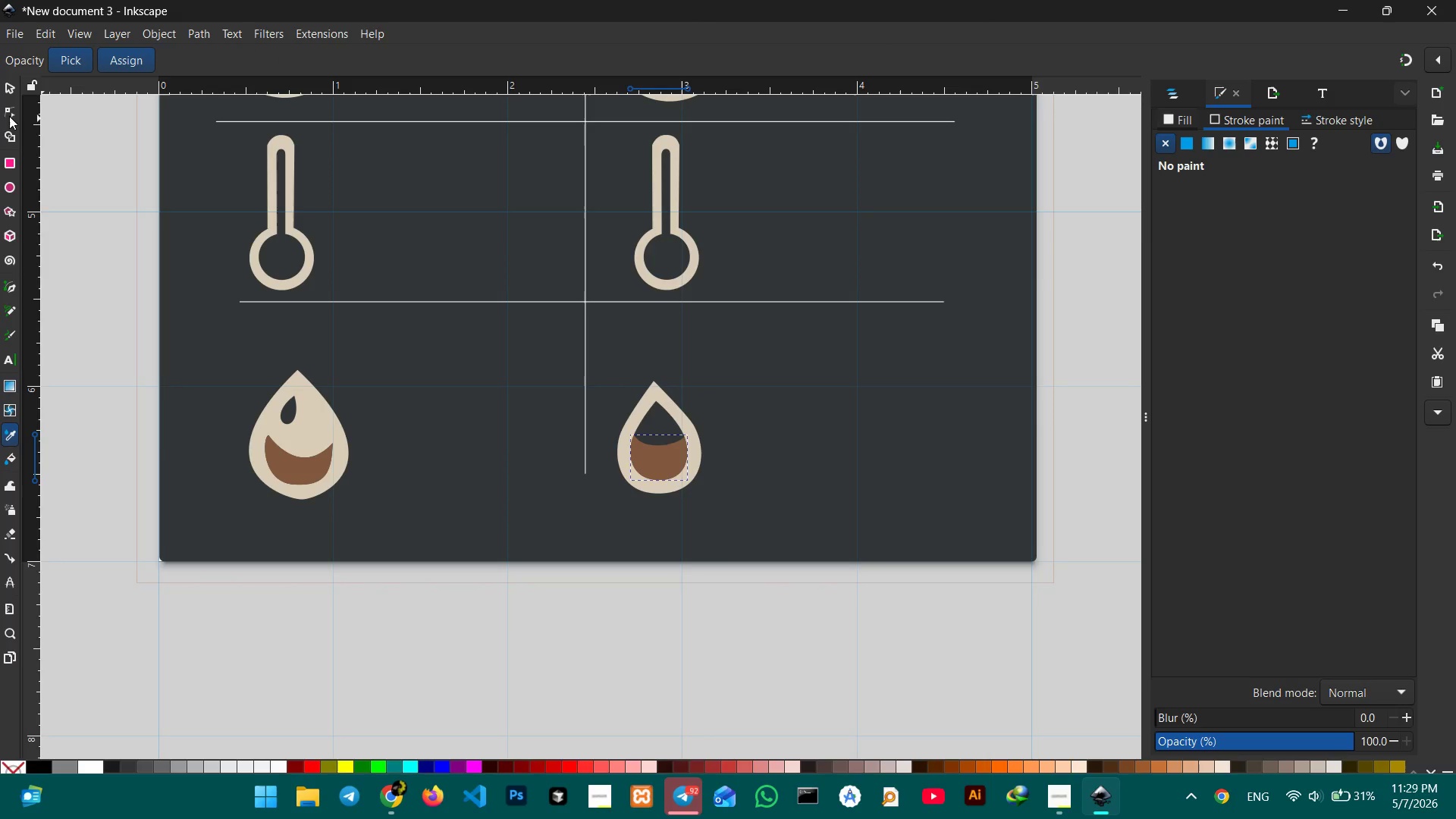 
left_click([8, 91])
 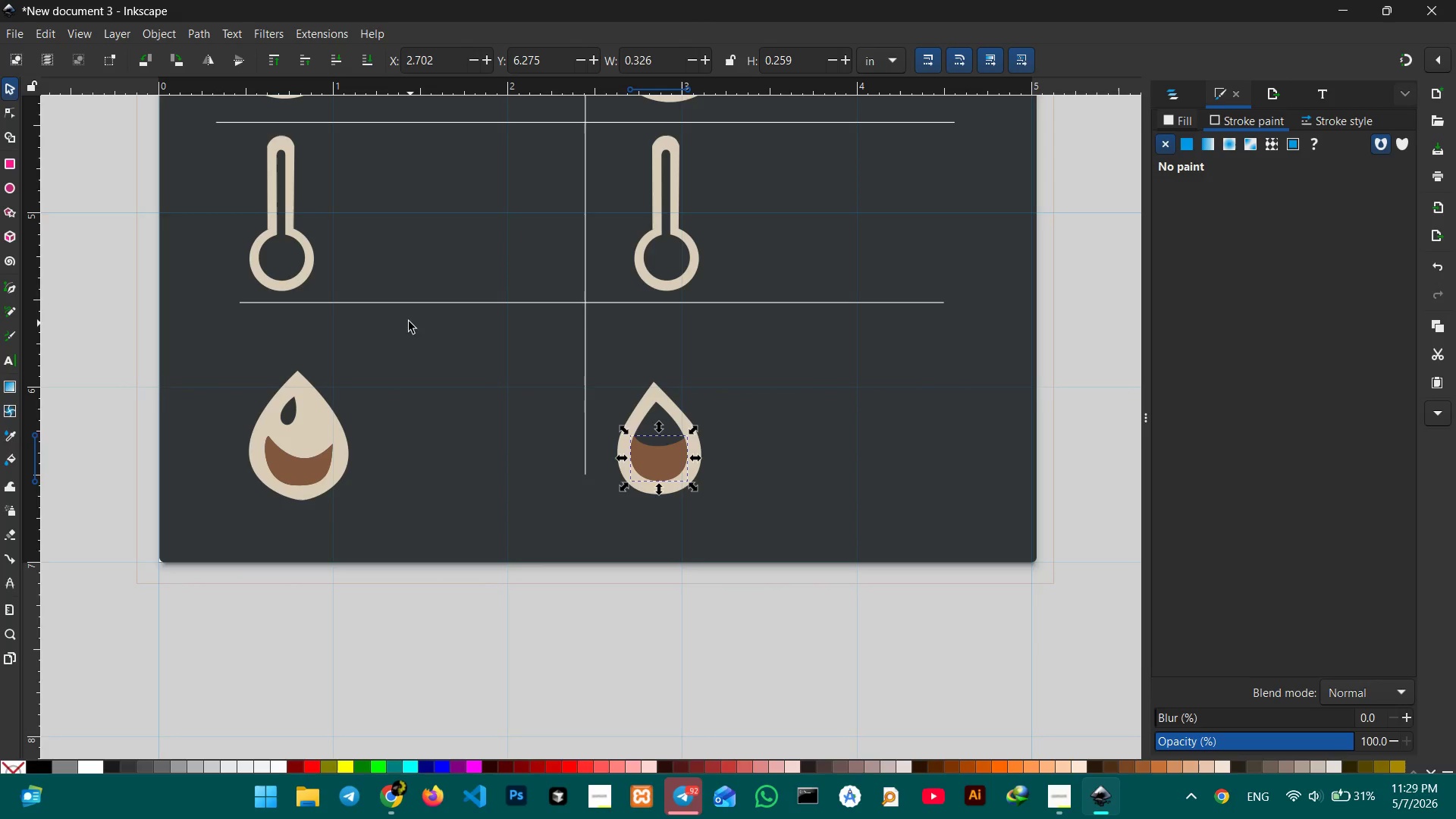 
double_click([366, 320])
 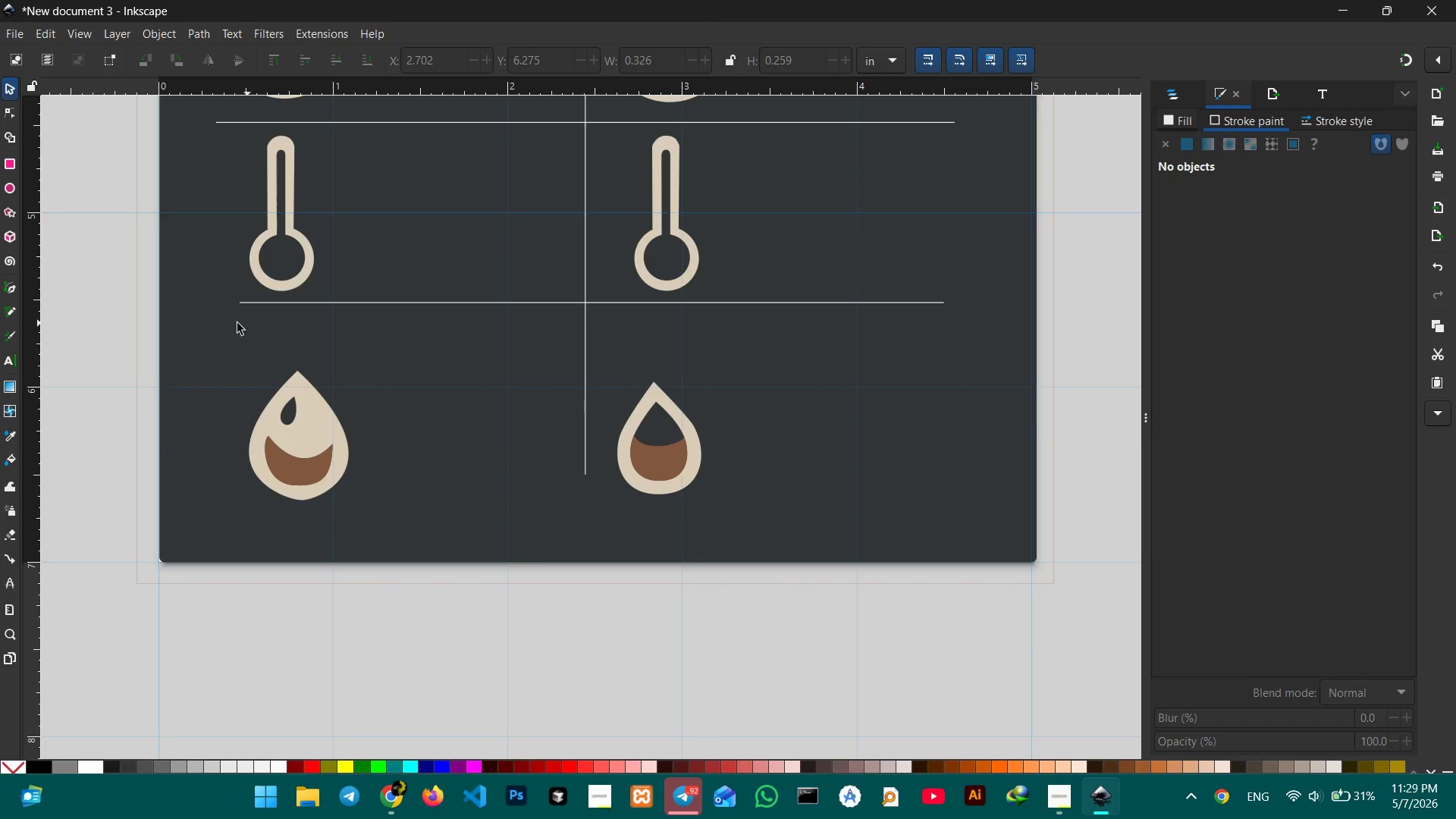 
left_click_drag(start_coordinate=[225, 326], to_coordinate=[400, 529])
 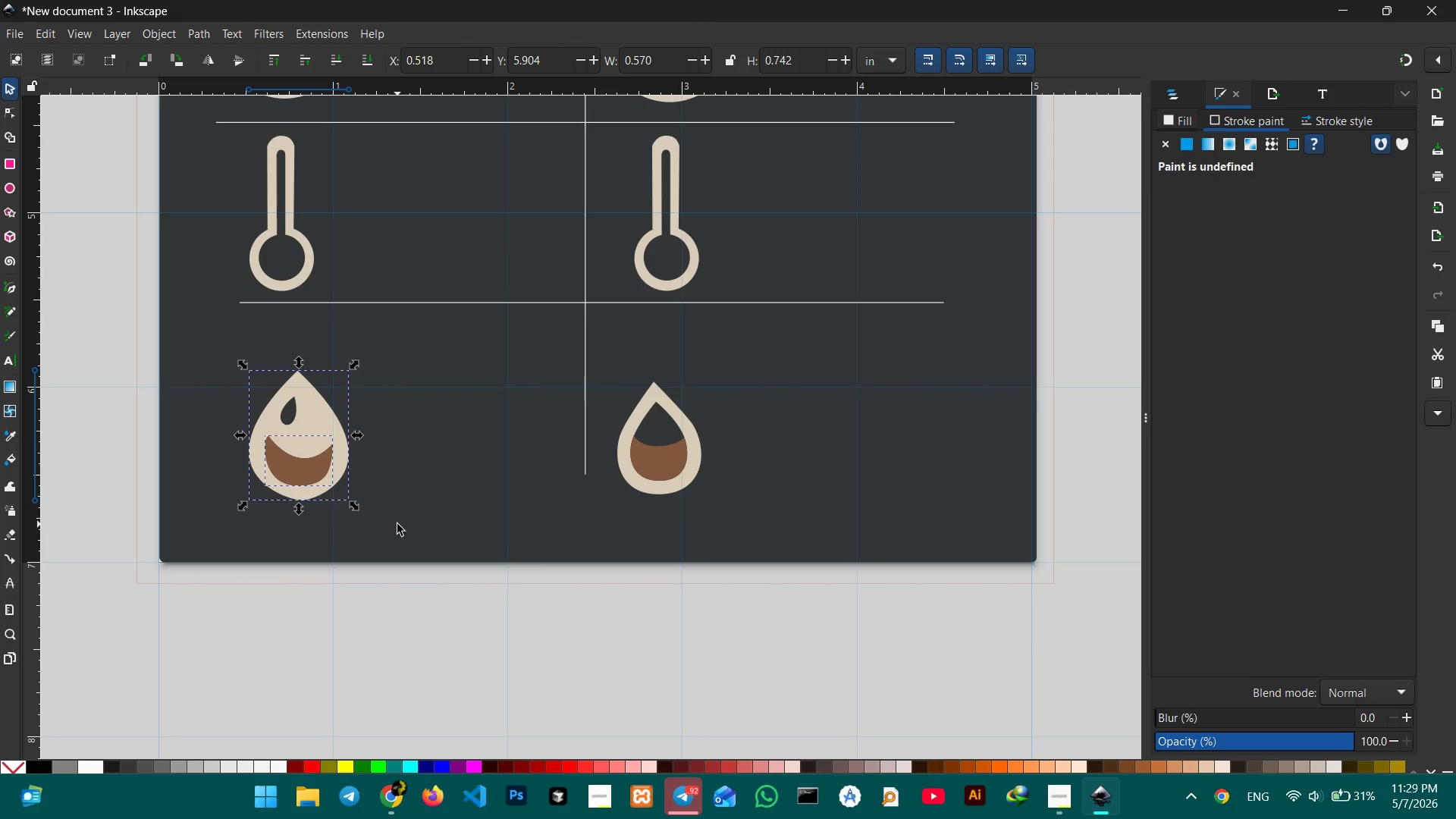 
key(Control+G)
 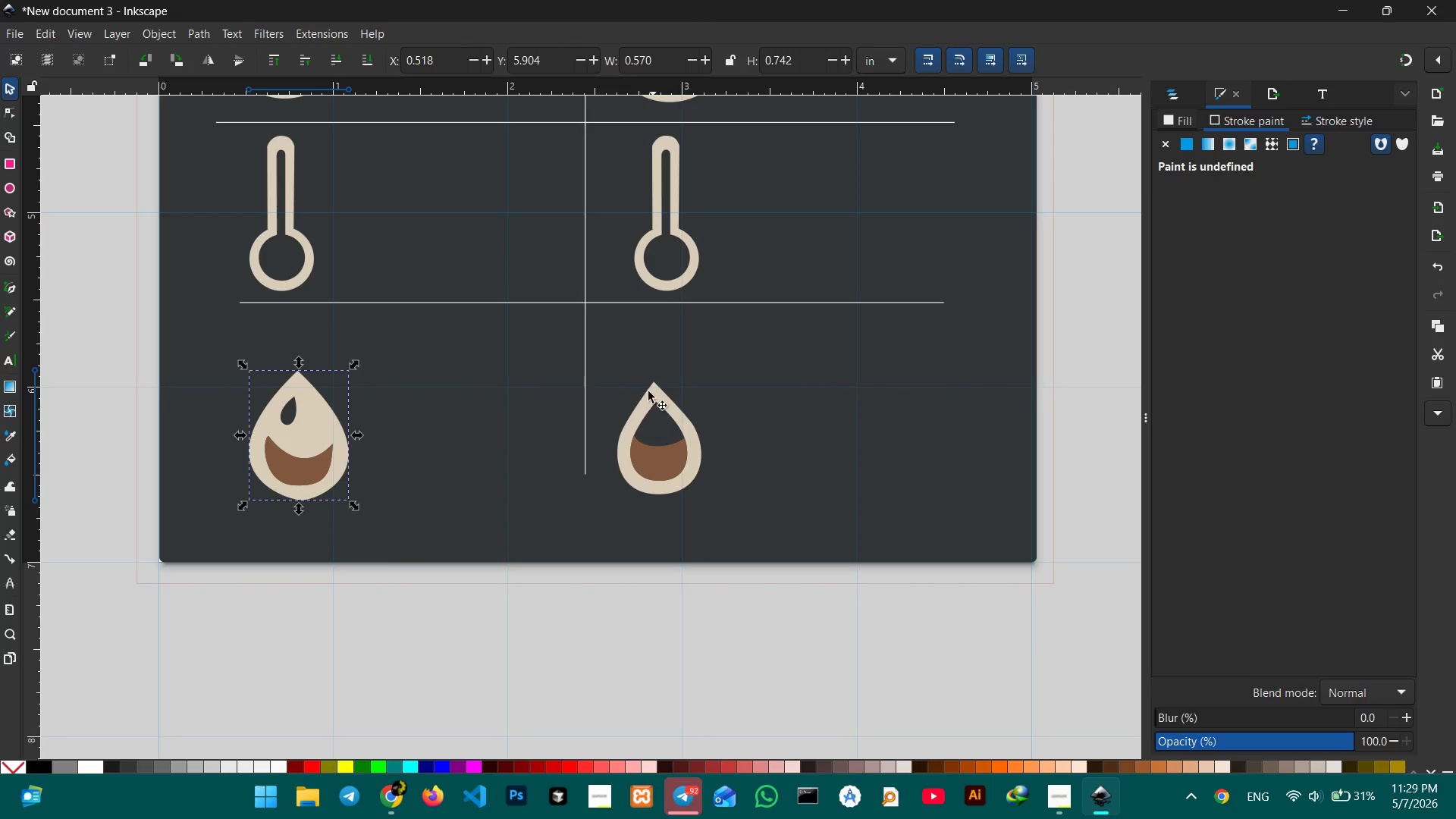 
left_click_drag(start_coordinate=[629, 362], to_coordinate=[739, 526])
 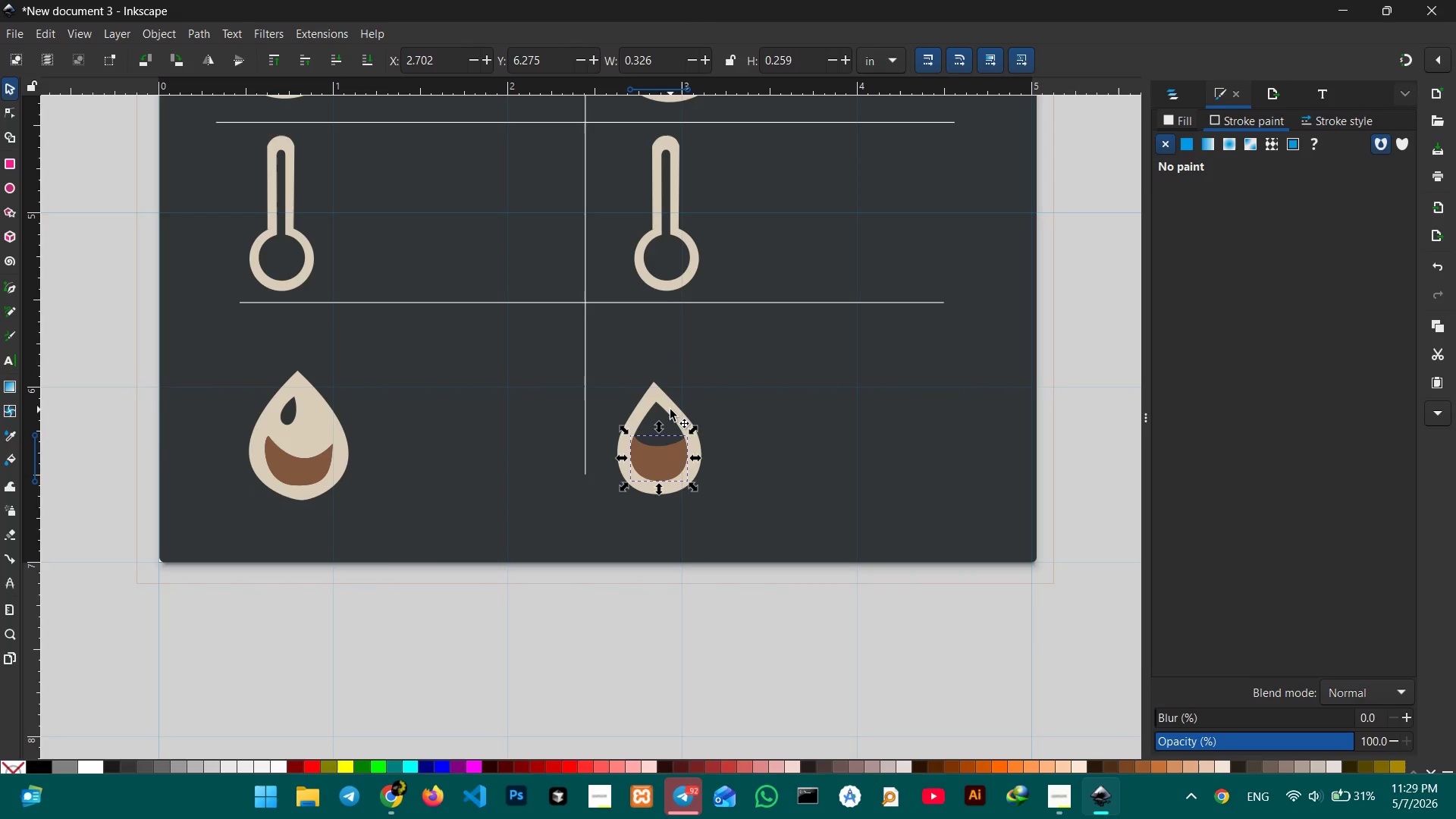 
hold_key(key=ShiftLeft, duration=0.66)
left_click([670, 410])
 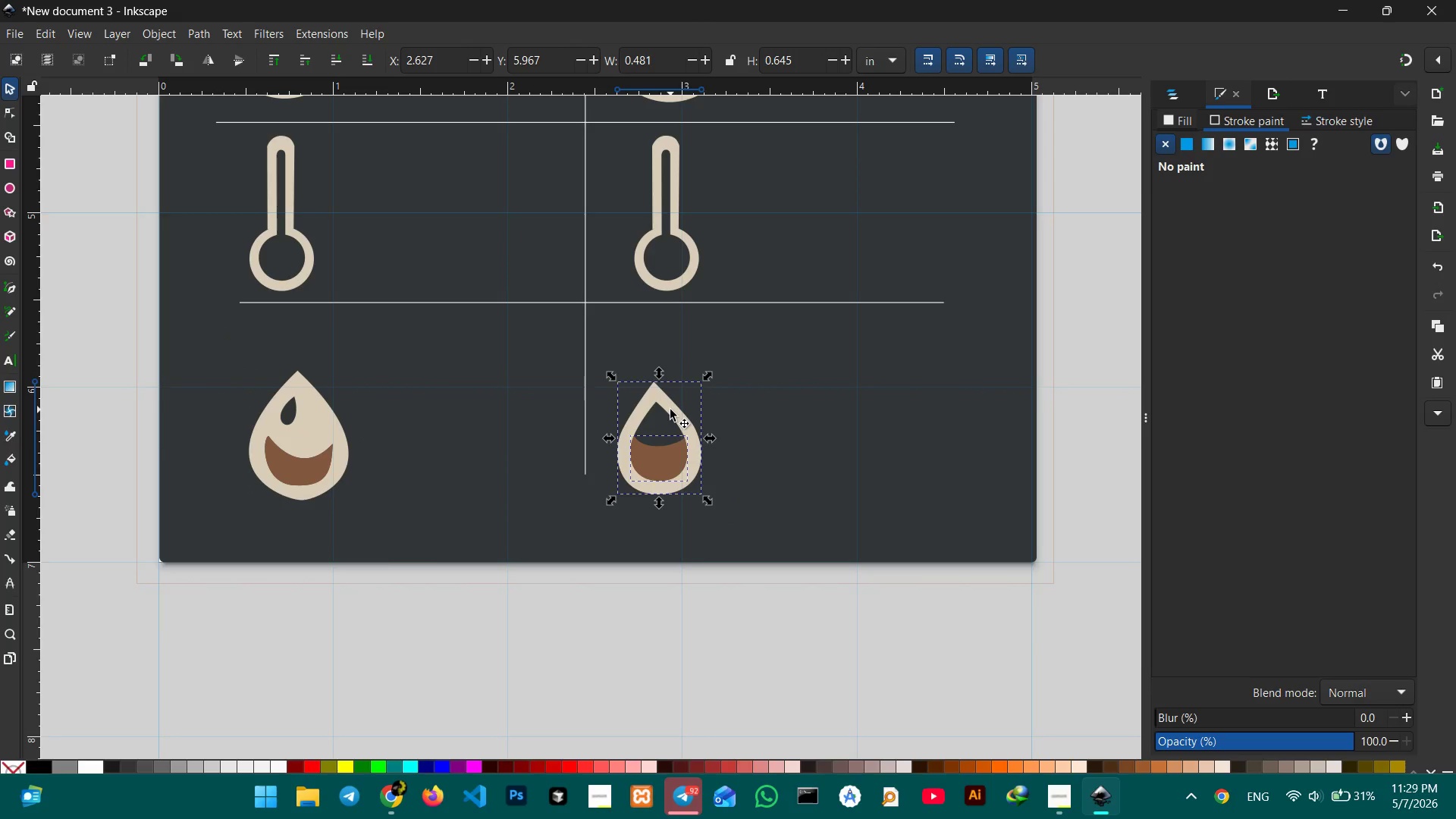 
key(Control+G)
 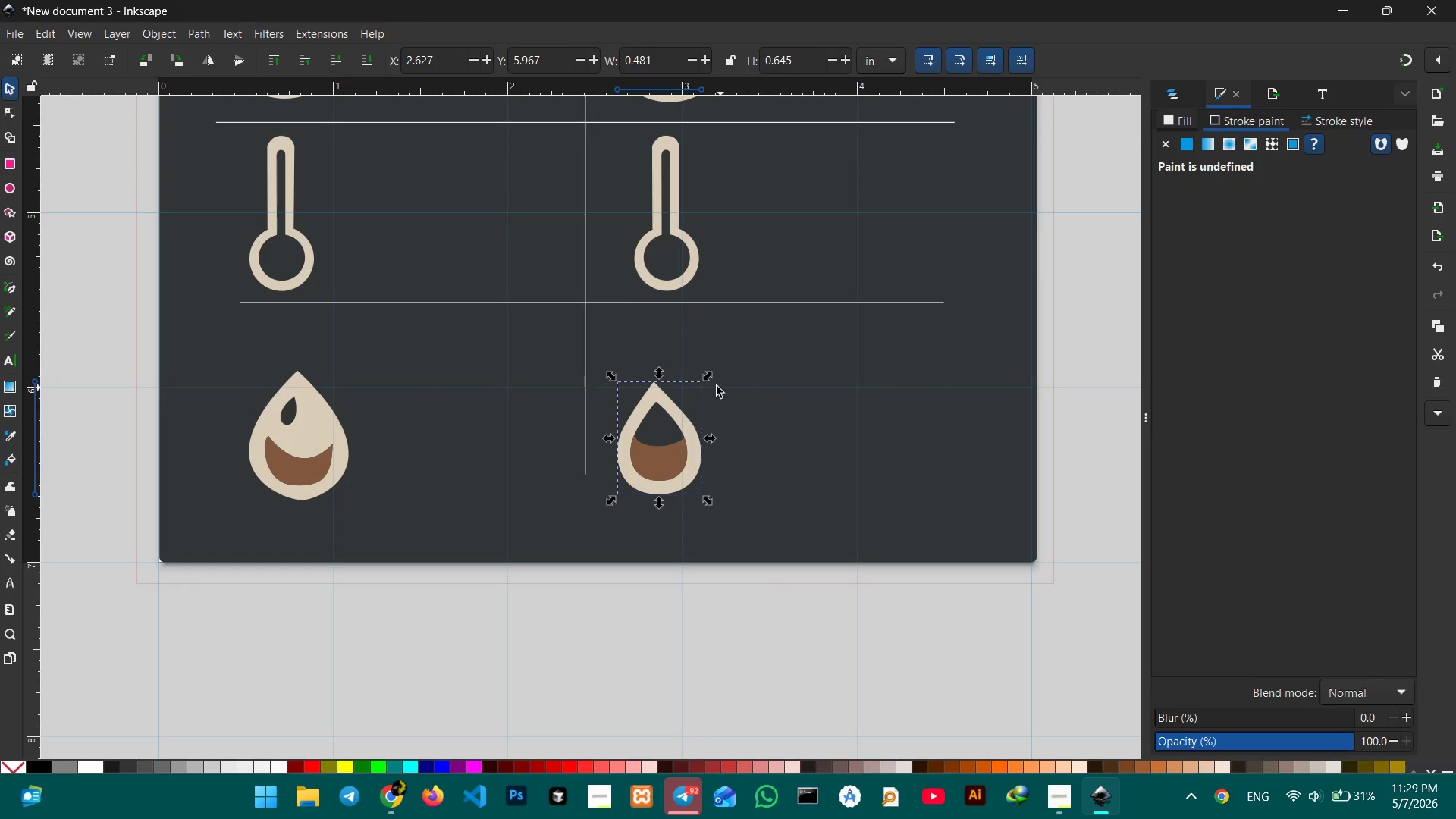 
hold_key(key=ControlLeft, duration=1.44)
left_click_drag(start_coordinate=[709, 379], to_coordinate=[680, 420])
 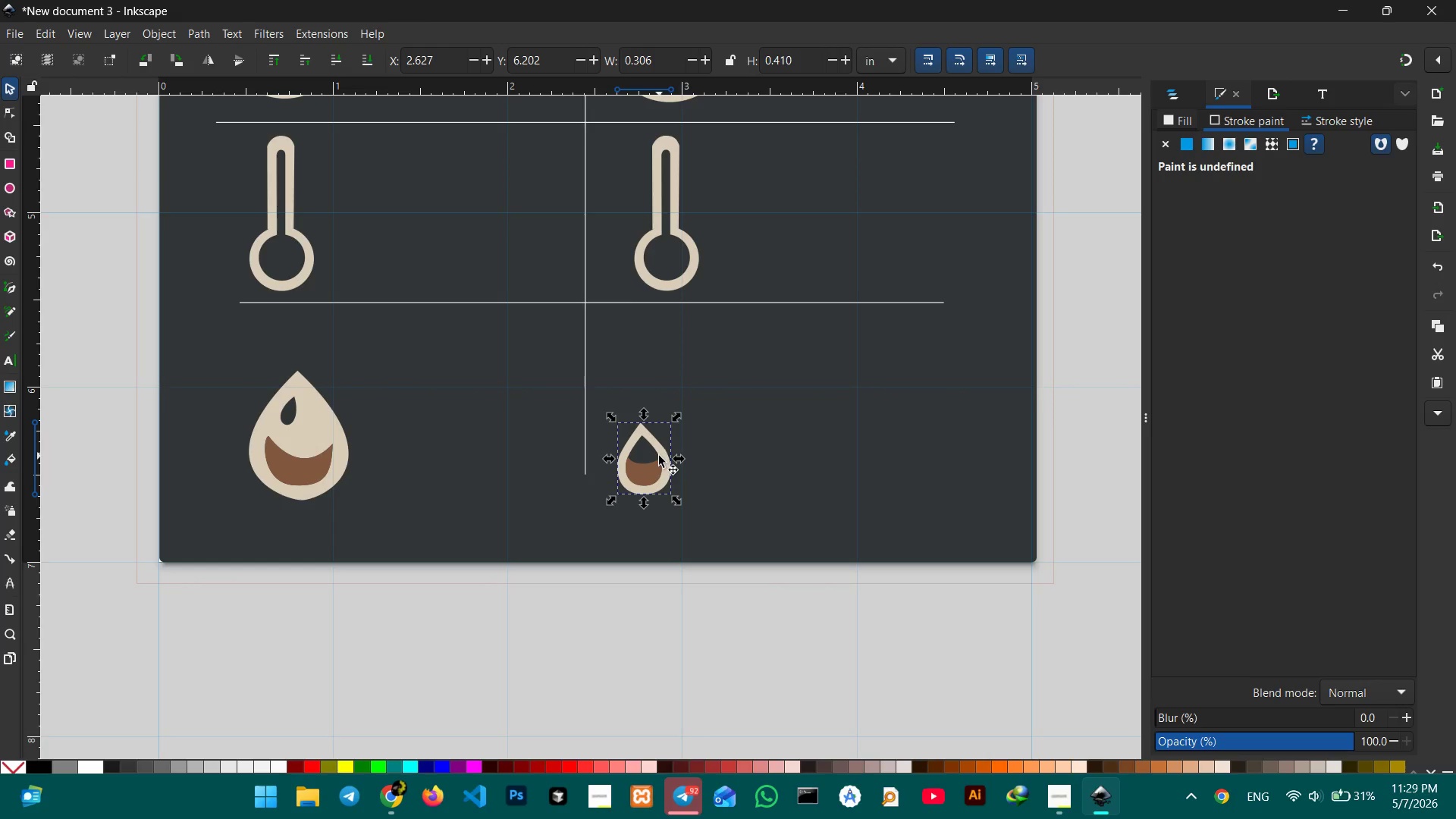 
left_click_drag(start_coordinate=[649, 480], to_coordinate=[651, 411])
 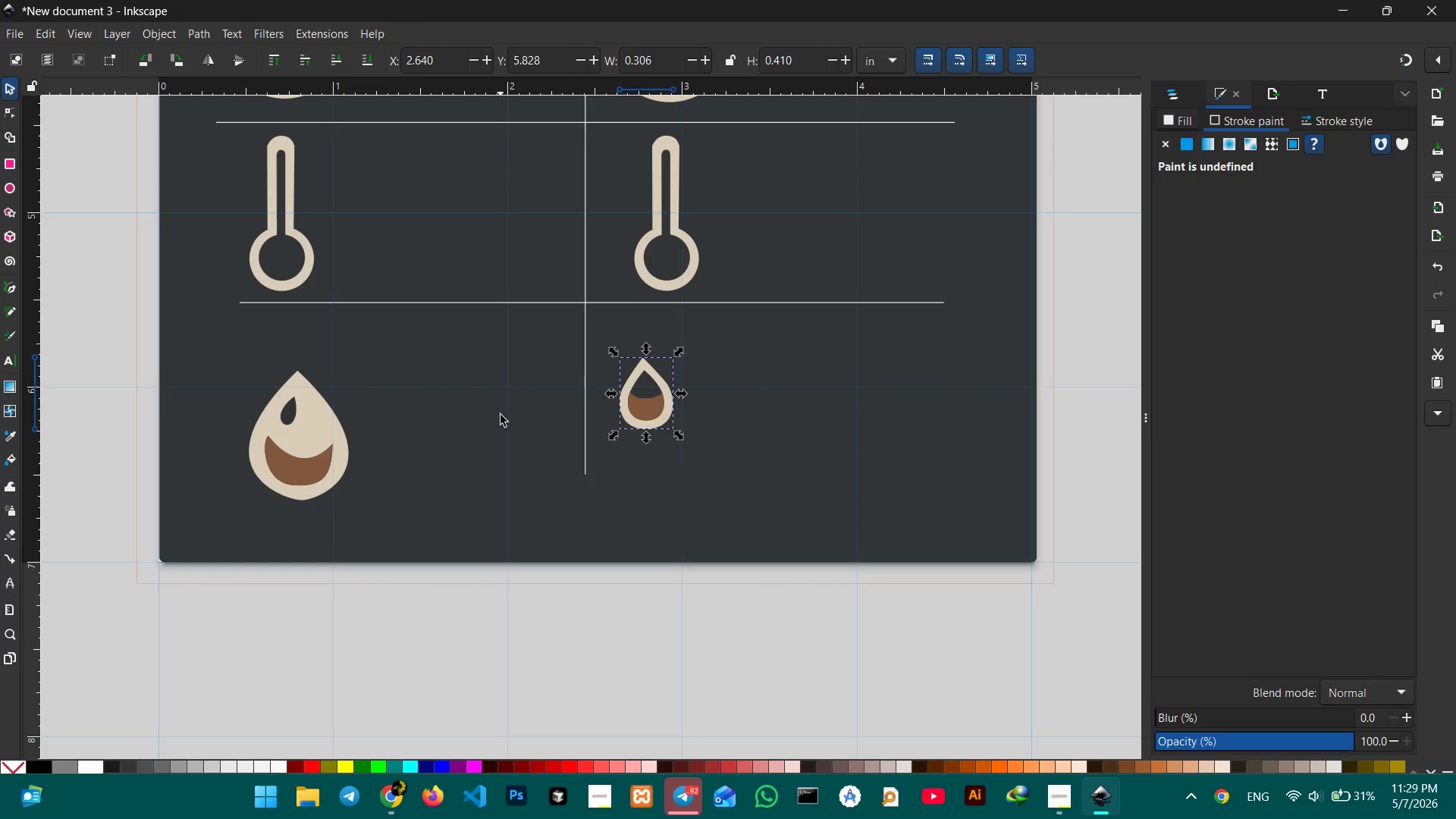 
left_click([301, 431])
 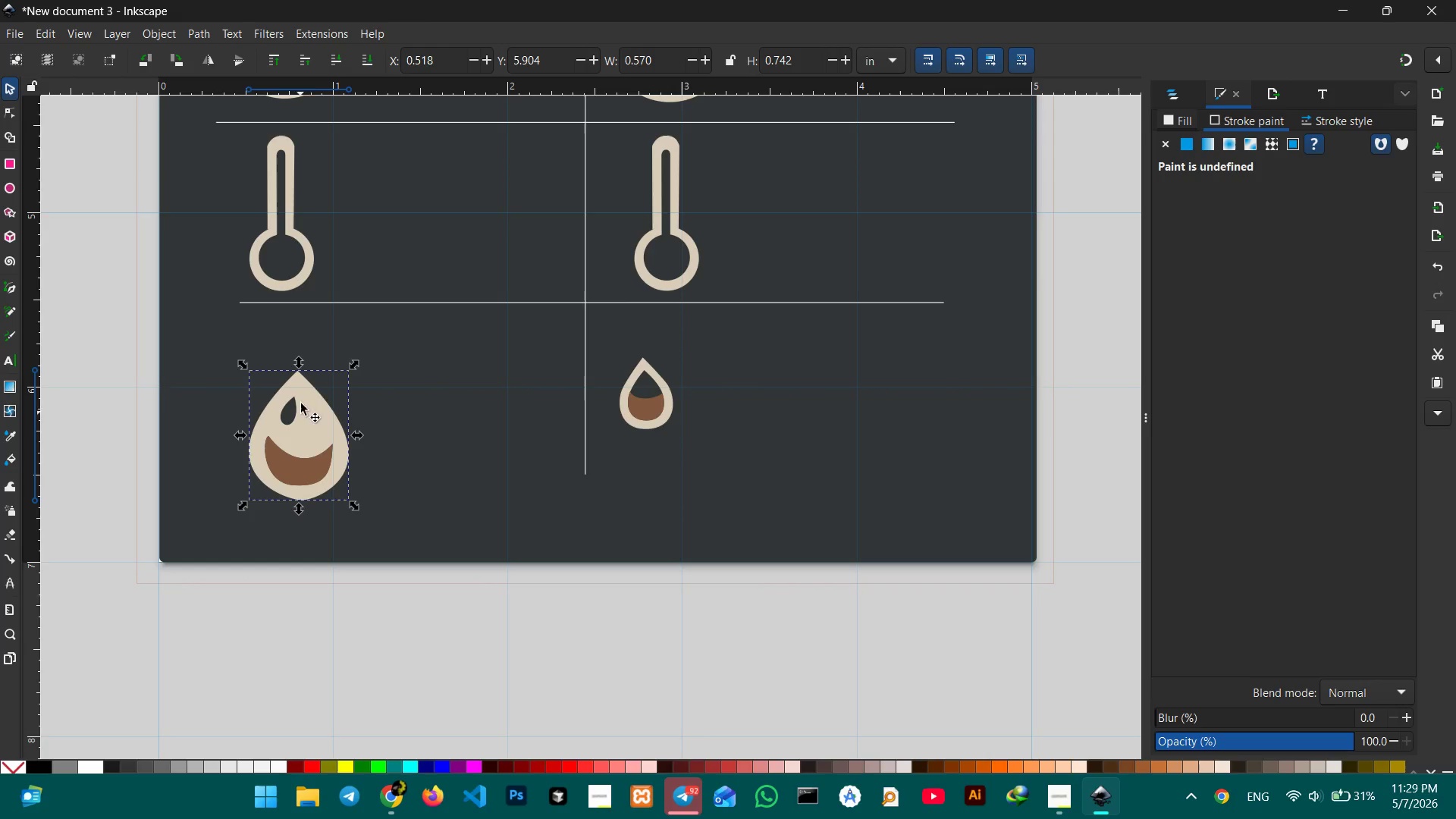 
hold_key(key=ControlLeft, duration=2.31)
left_click_drag(start_coordinate=[359, 360], to_coordinate=[320, 406])
 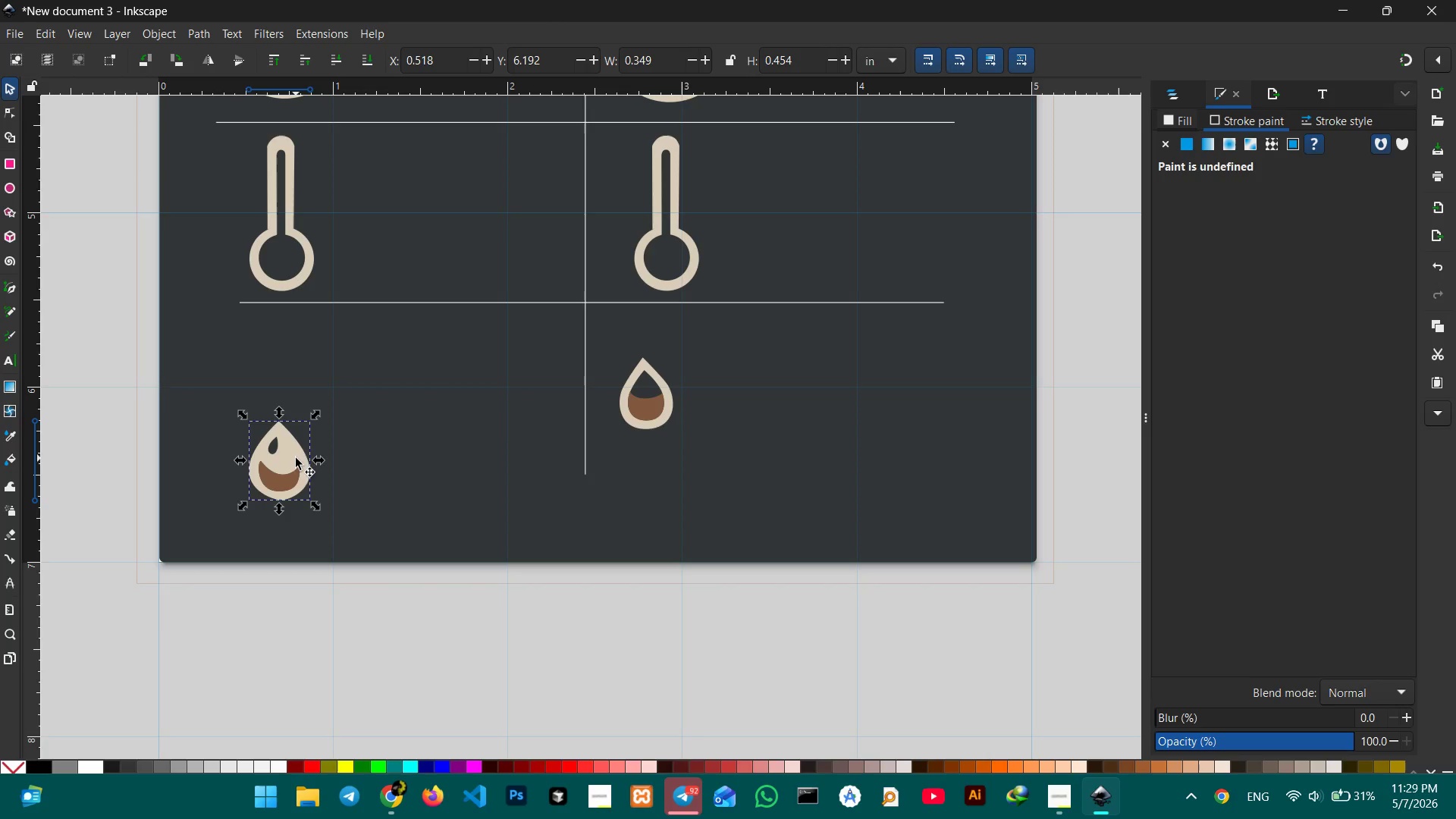 
left_click_drag(start_coordinate=[296, 460], to_coordinate=[297, 390])
 